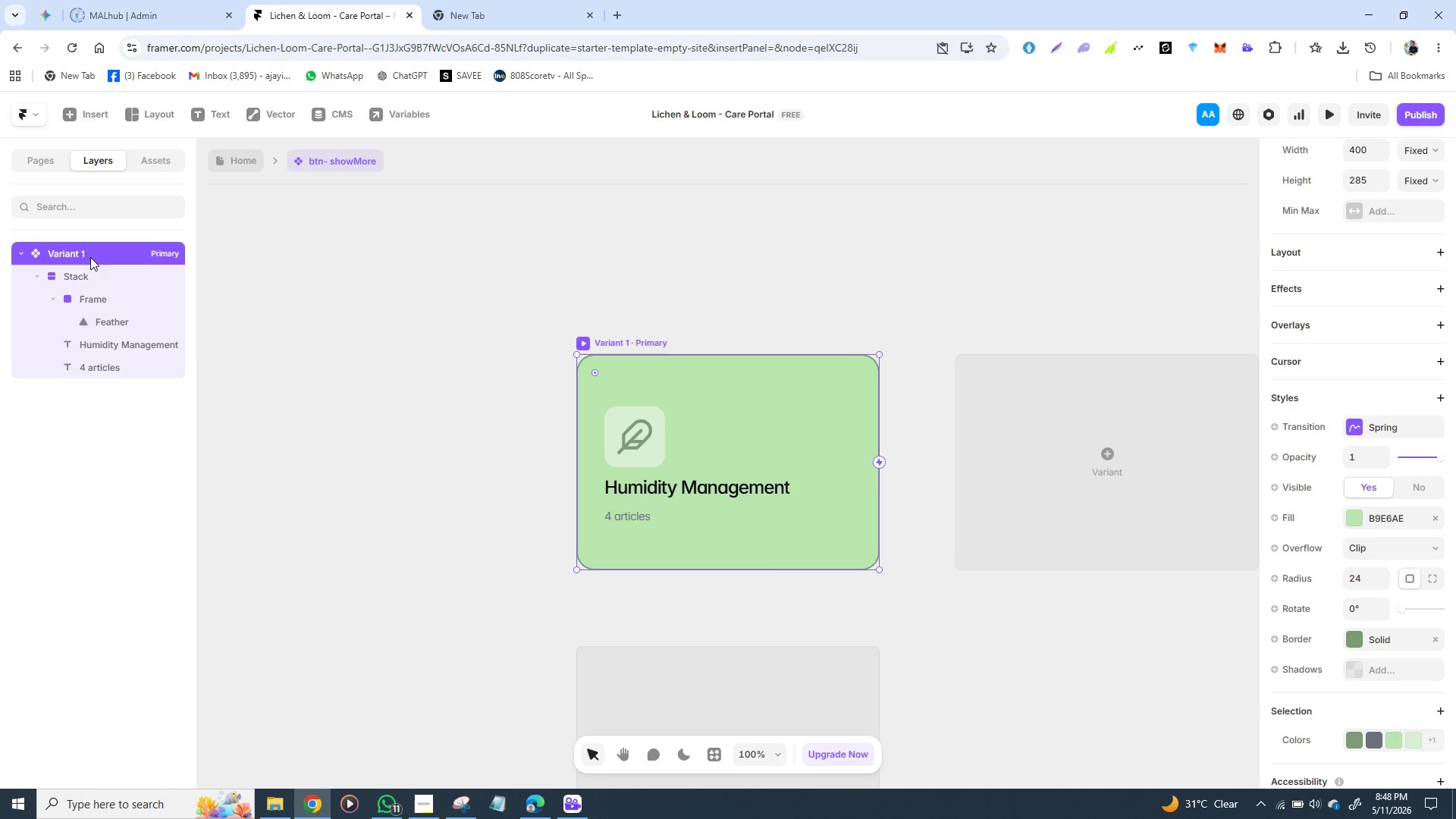 
left_click([90, 257])
 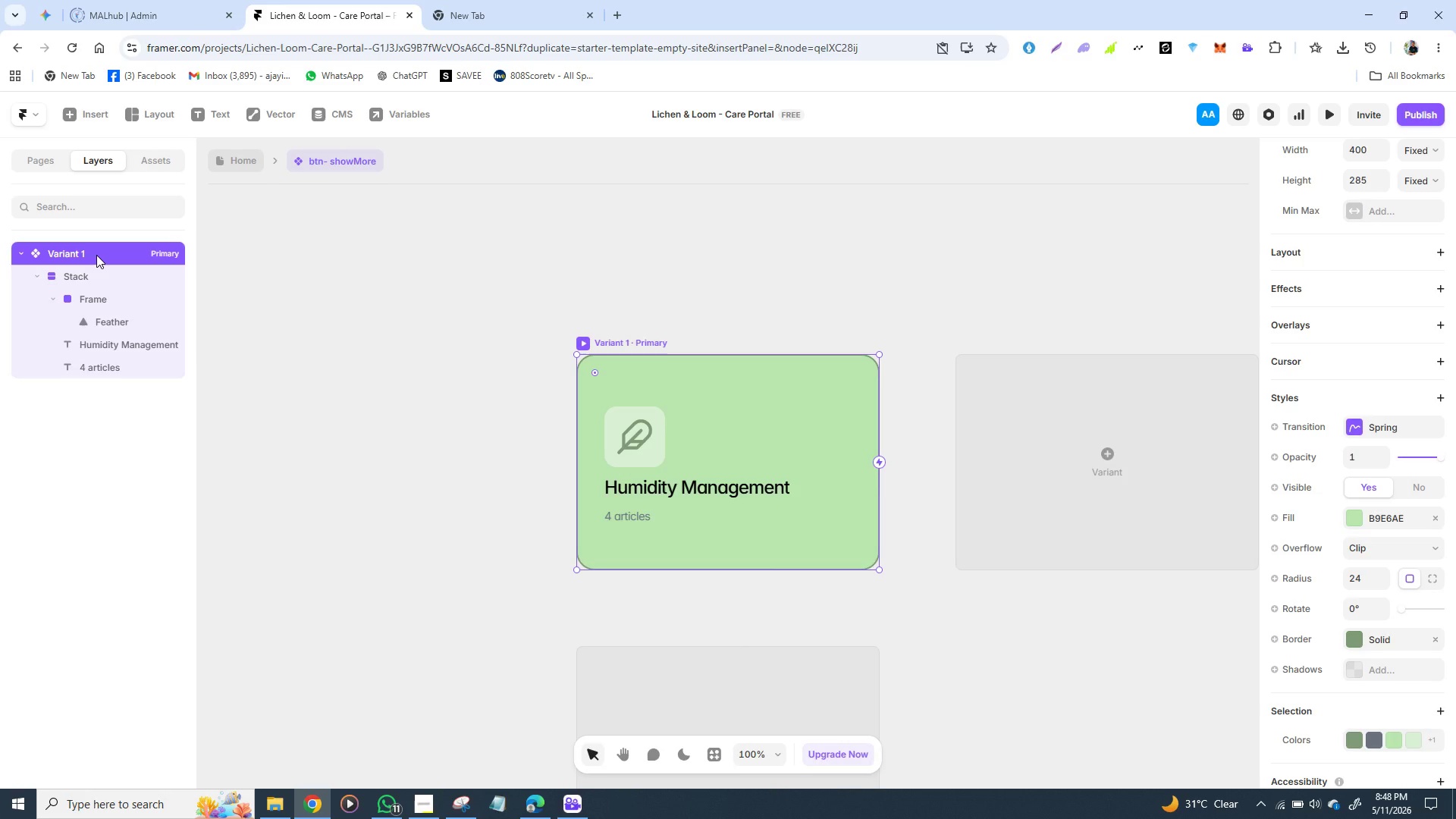 
right_click([96, 255])
 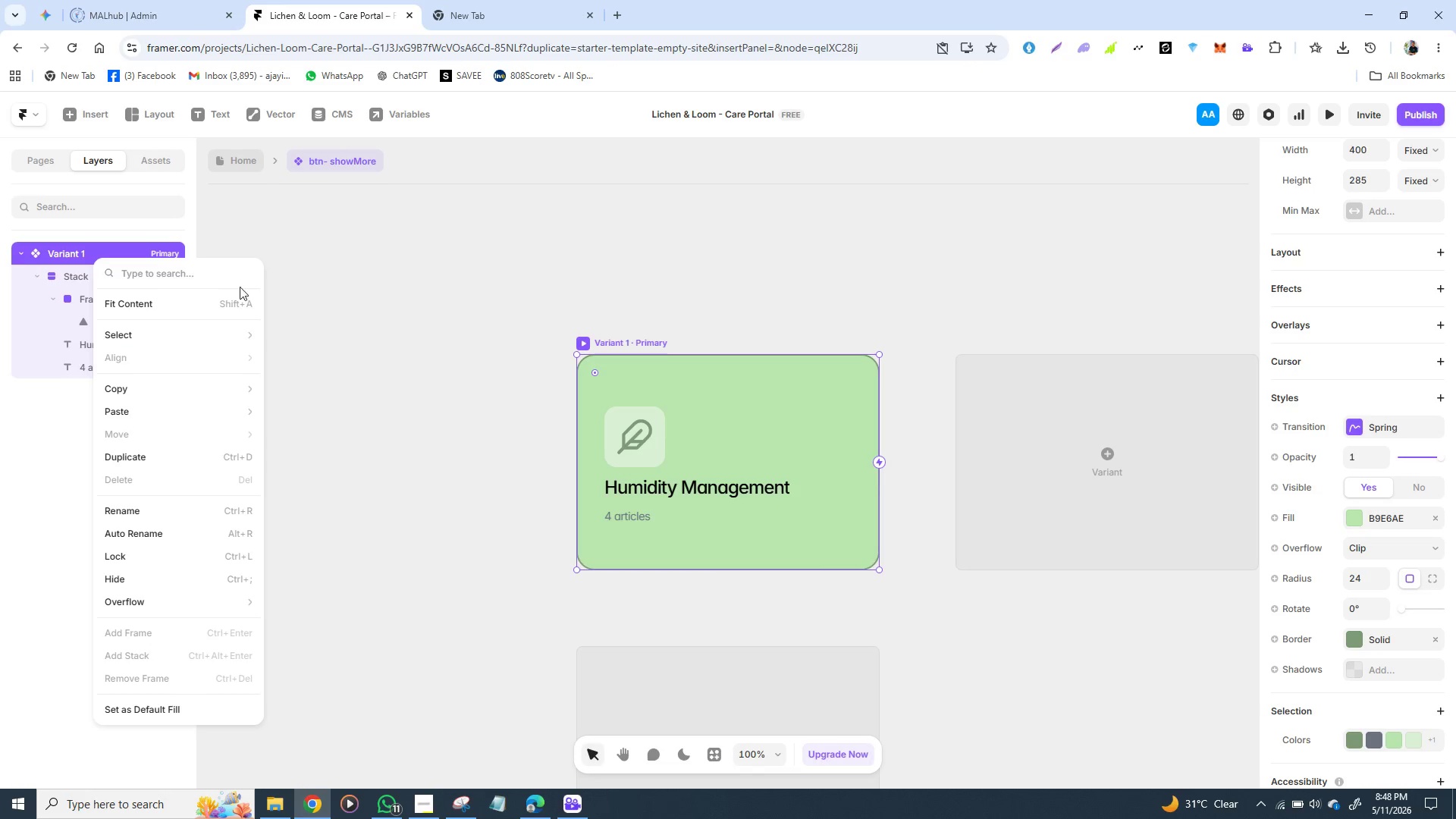 
wait(13.39)
 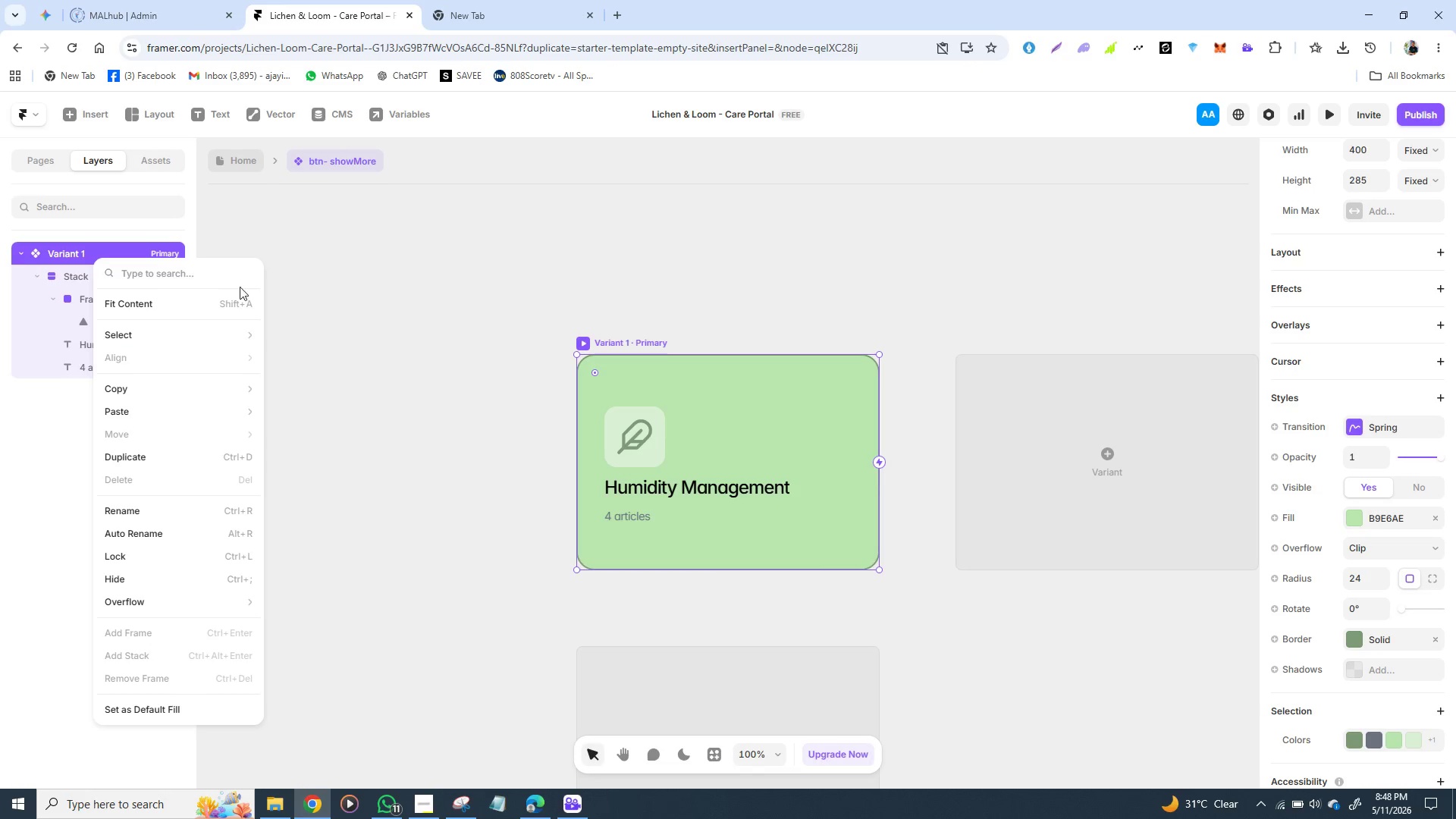 
left_click([618, 340])
 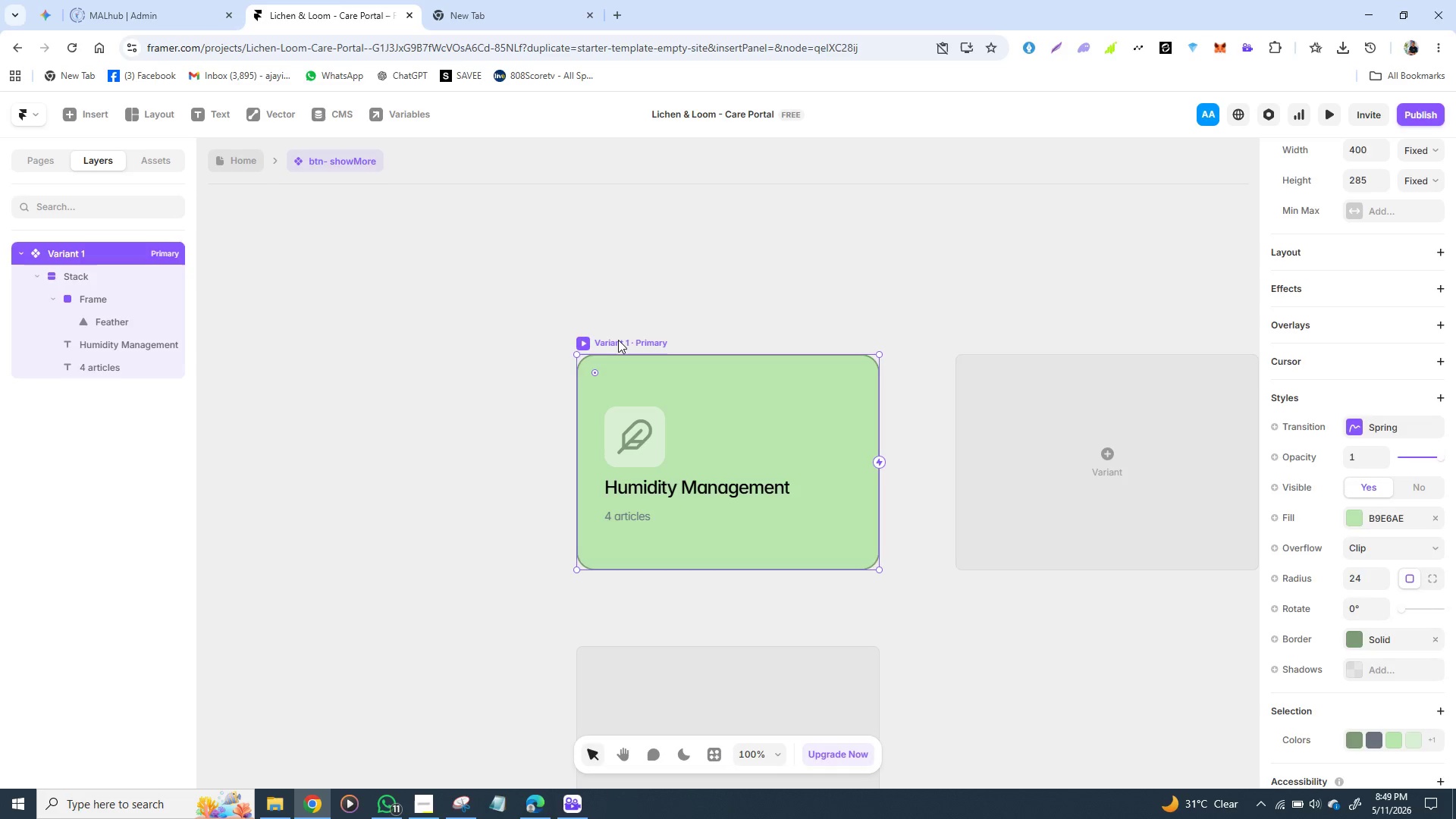 
key(Backspace)
 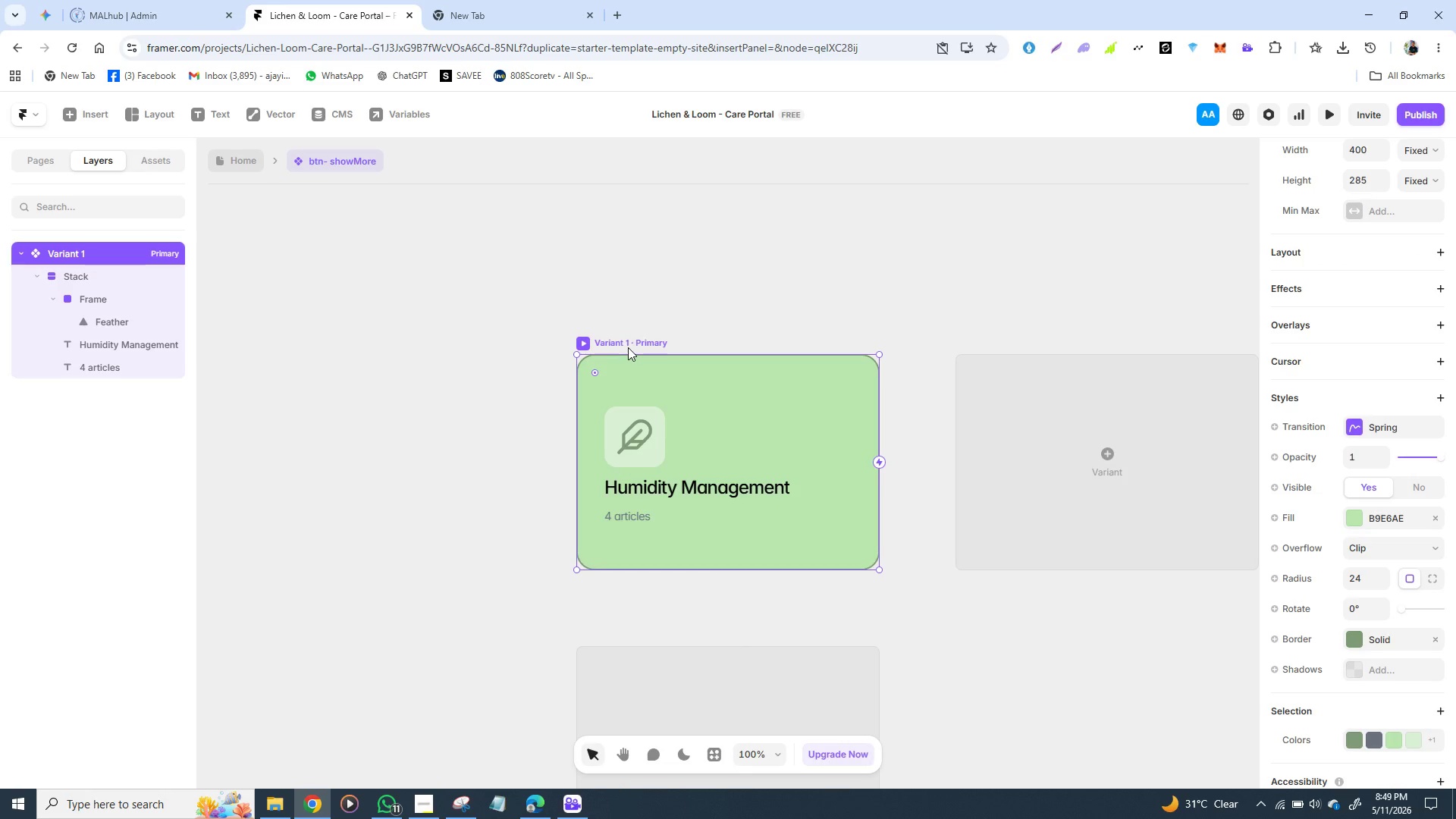 
key(Backspace)
 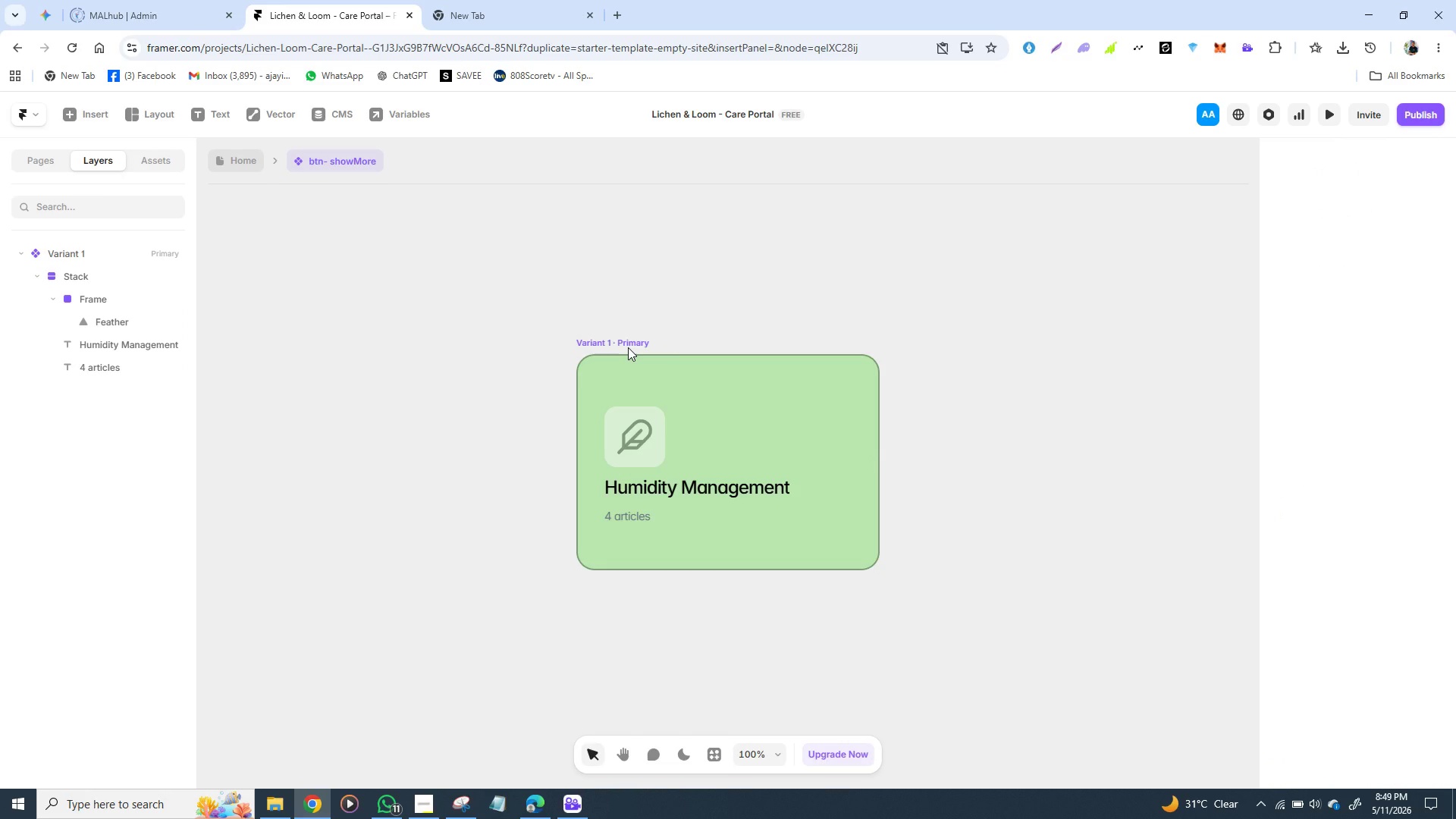 
key(Backspace)
 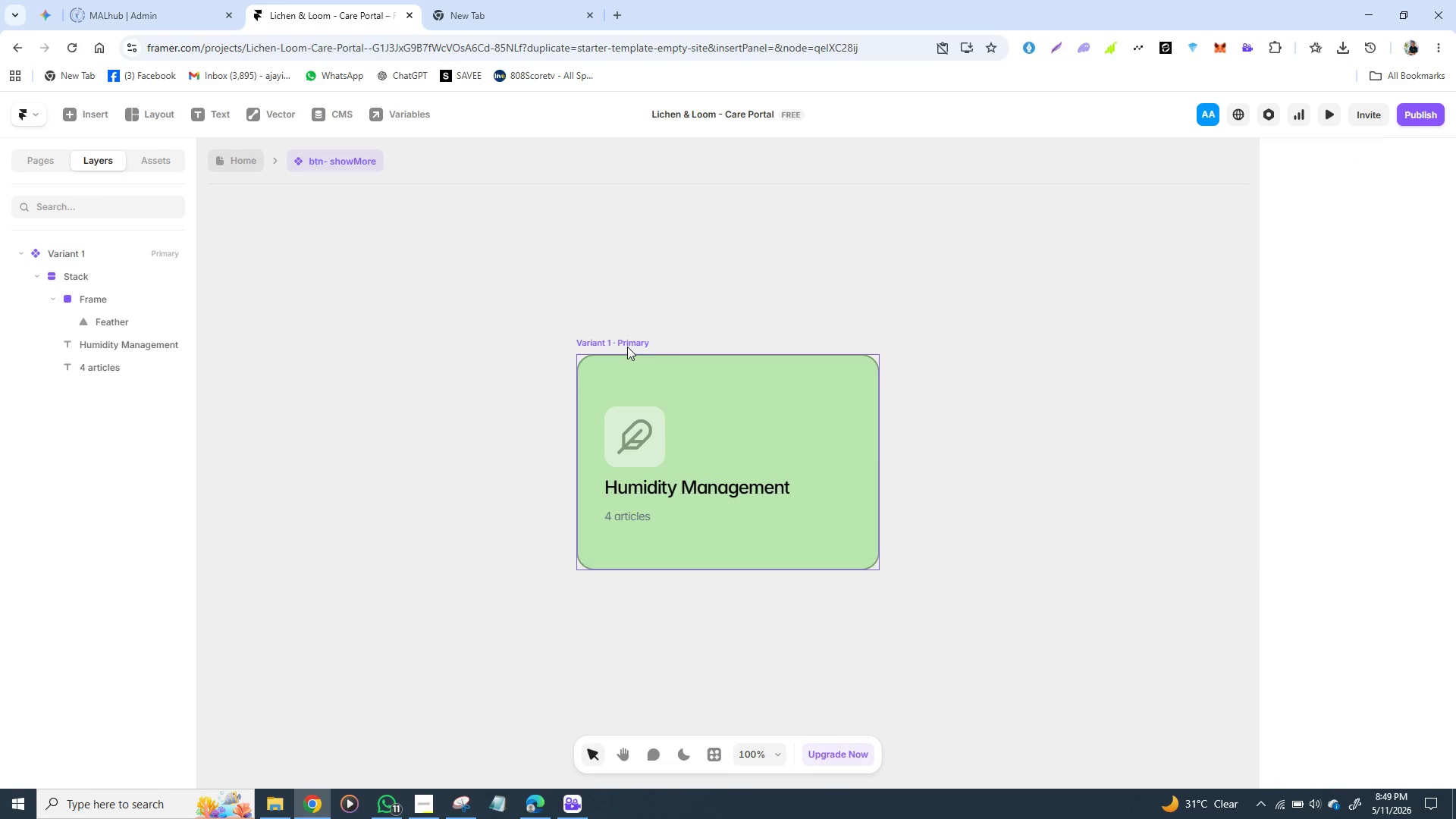 
left_click([627, 347])
 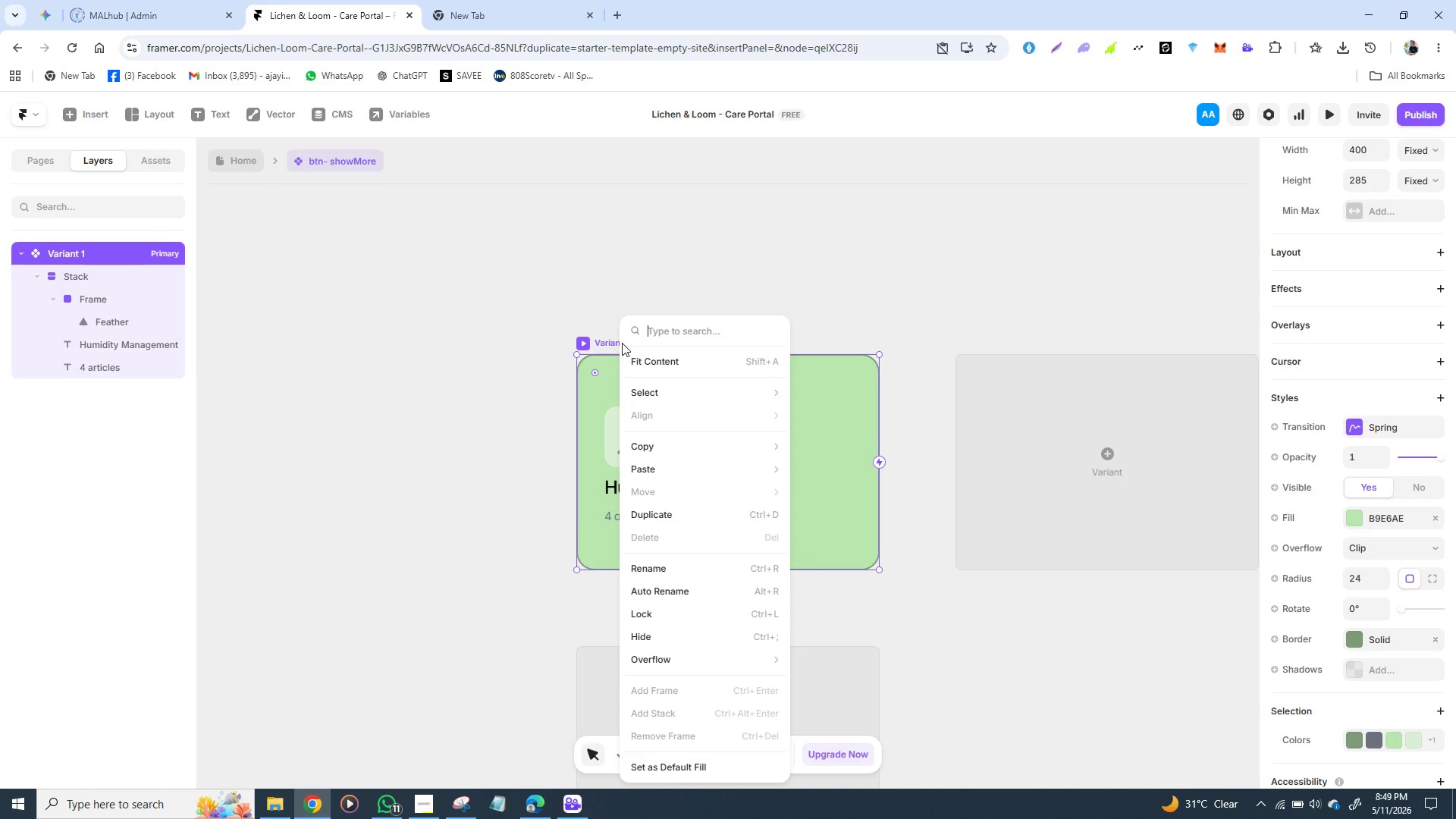 
double_click([622, 343])
 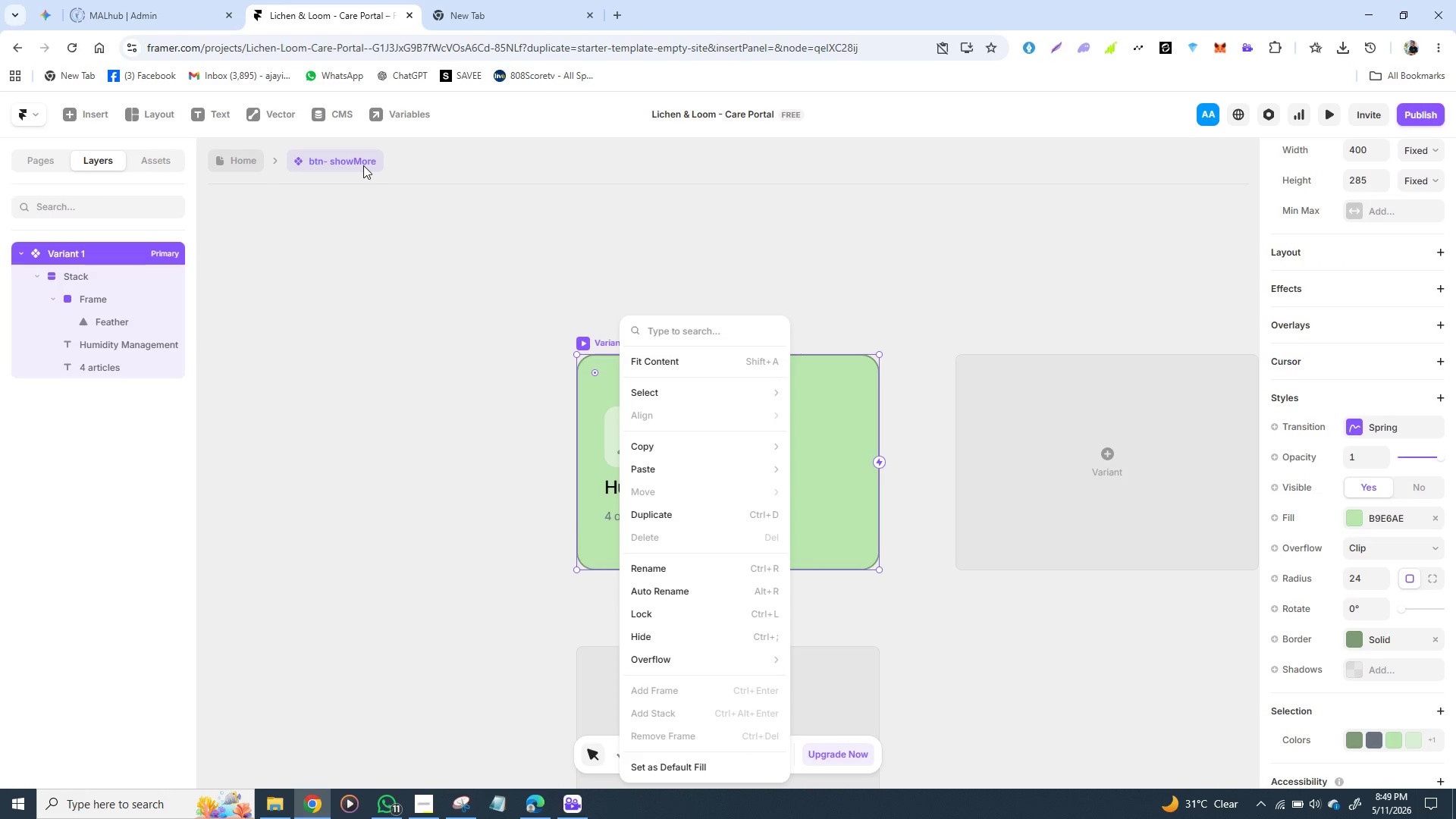 
right_click([363, 164])
 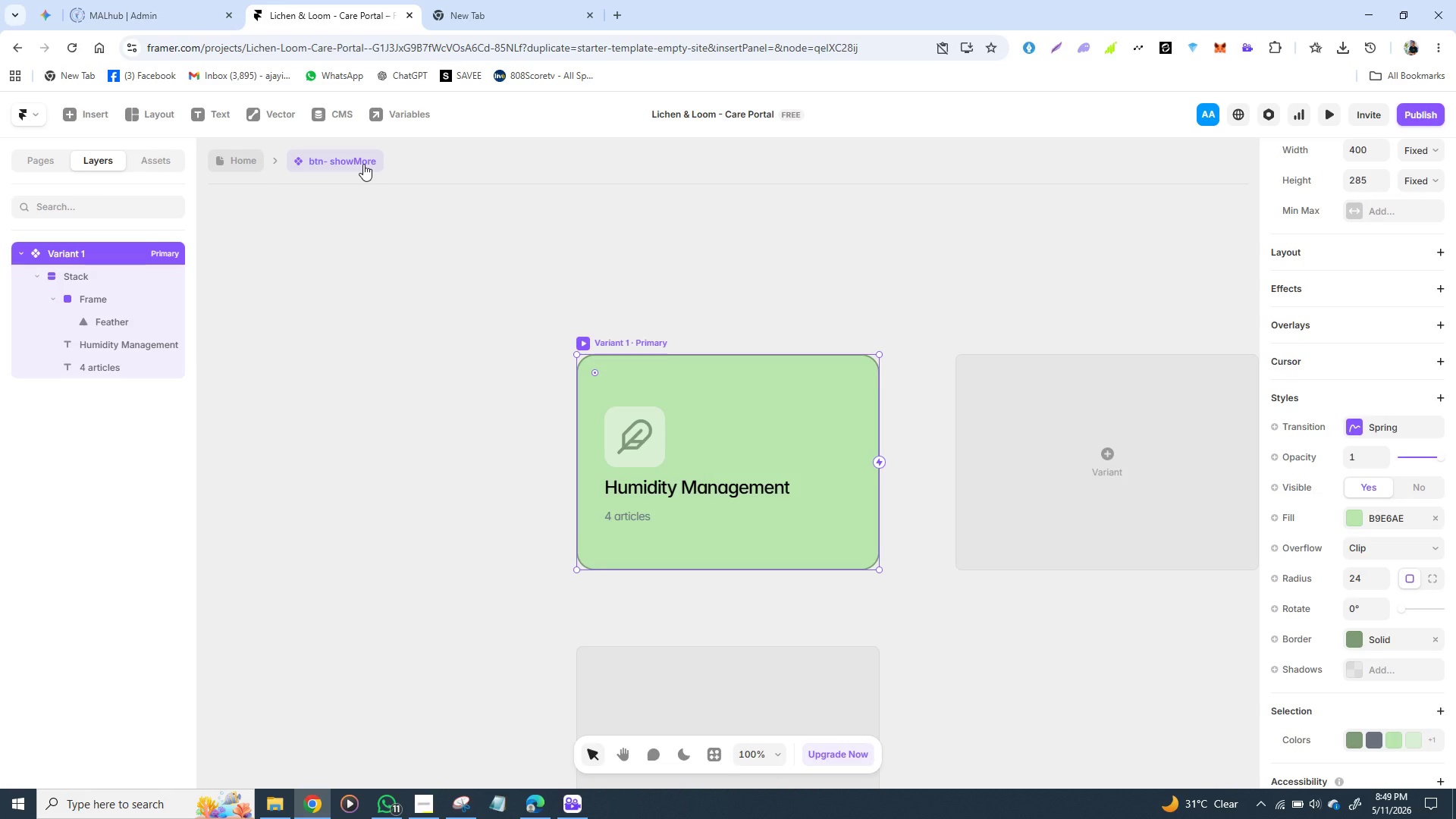 
right_click([363, 164])
 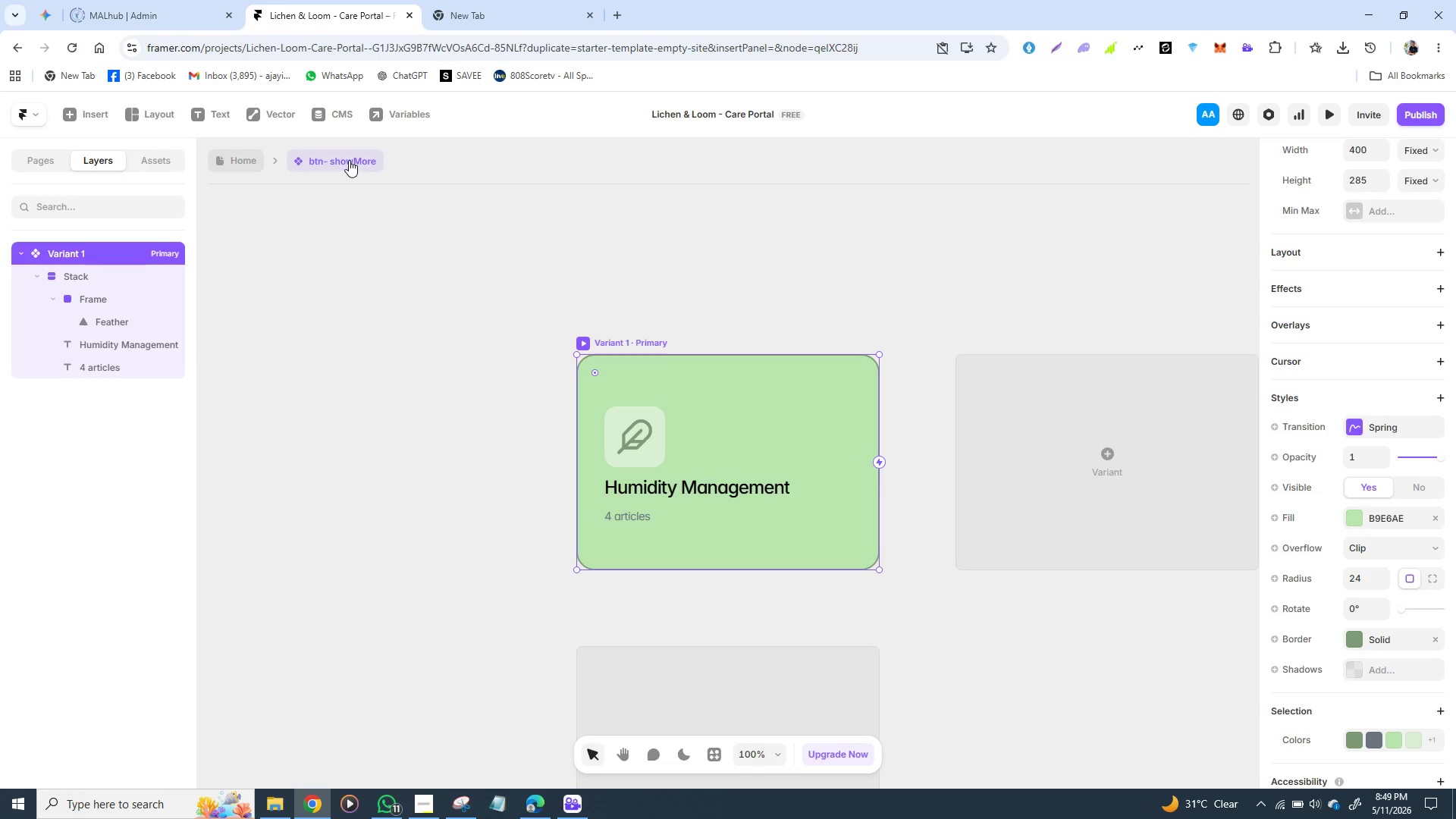 
left_click([349, 160])
 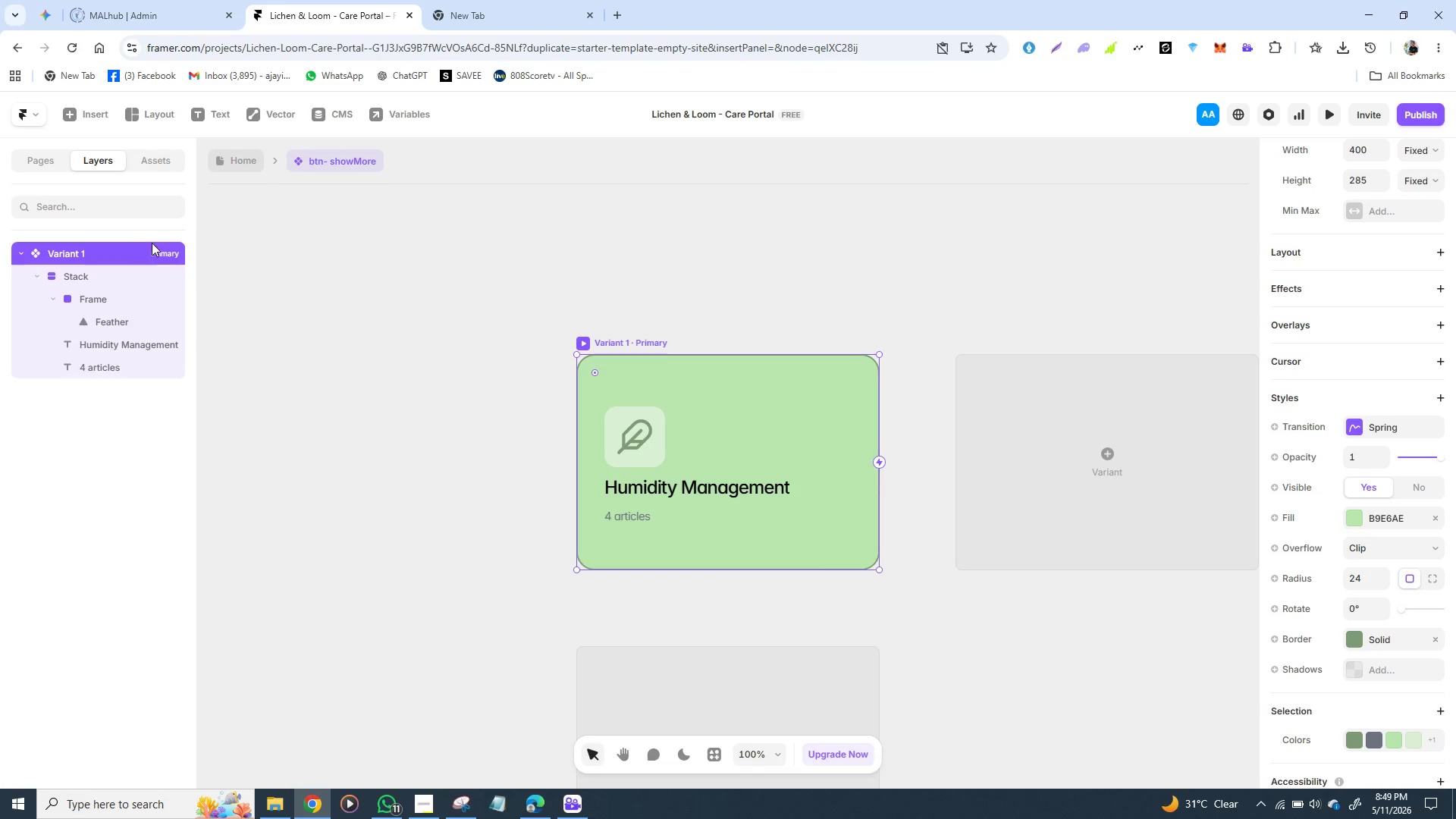 
wait(5.83)
 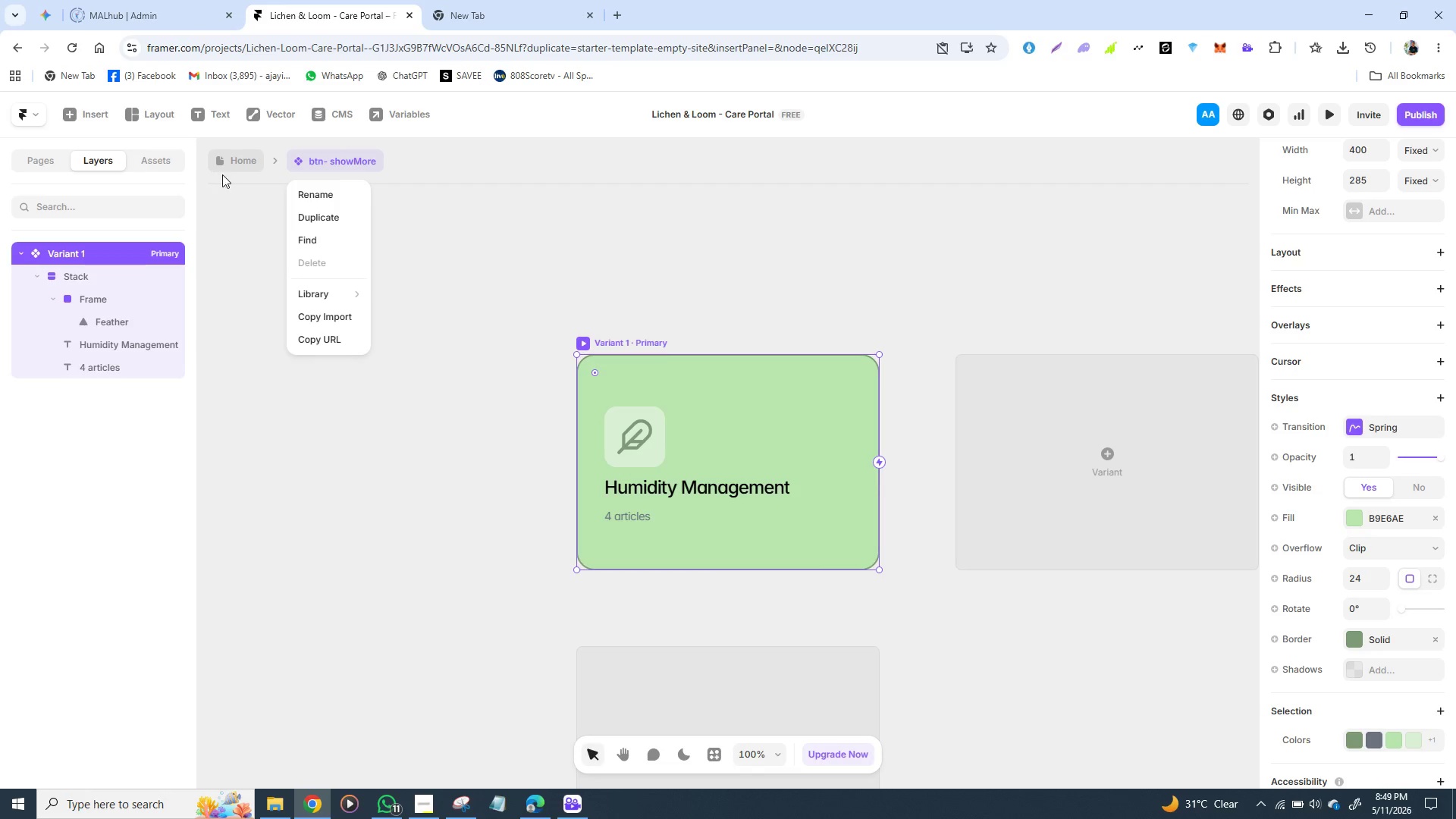 
left_click([19, 253])
 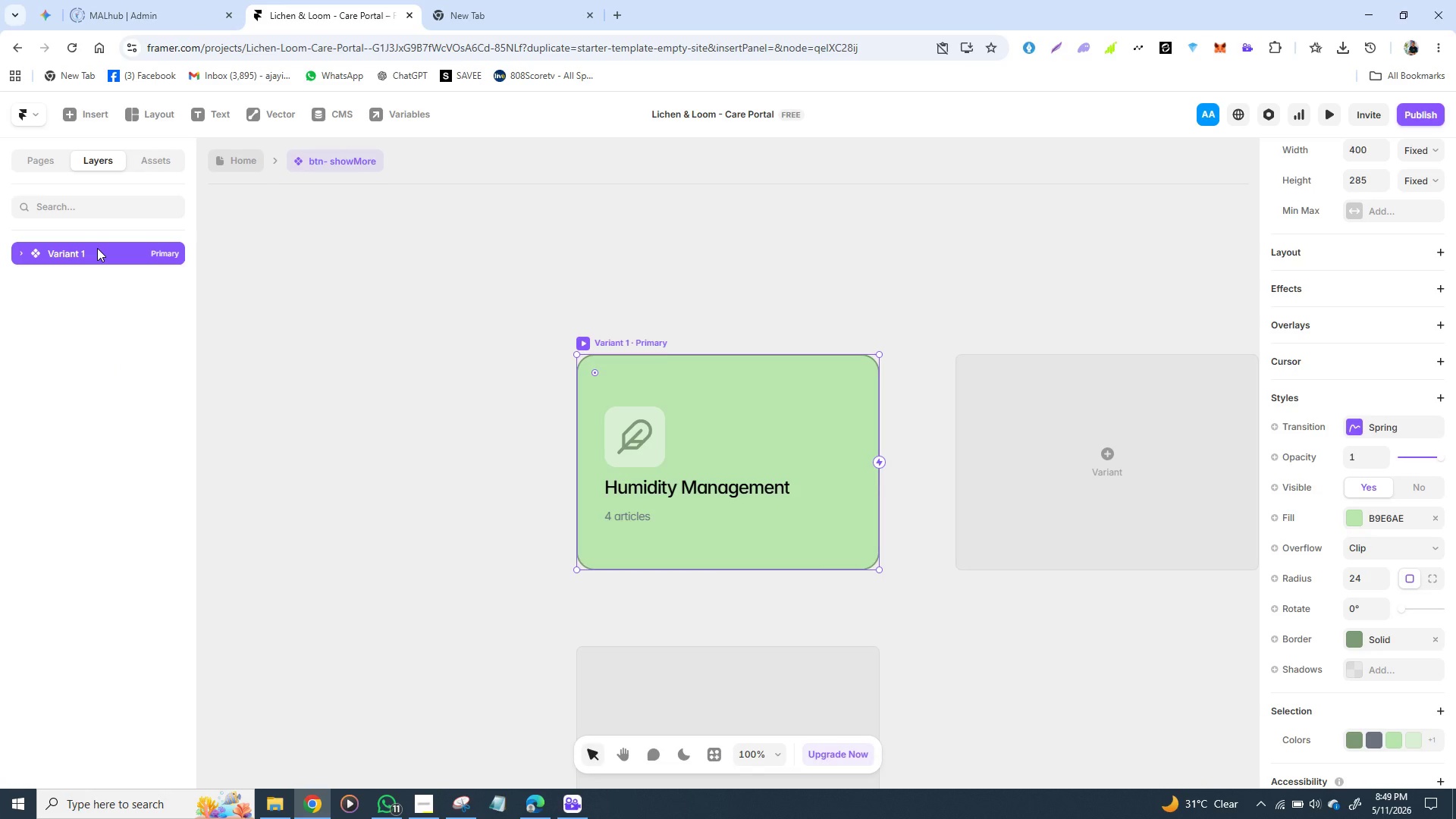 
right_click([97, 248])
 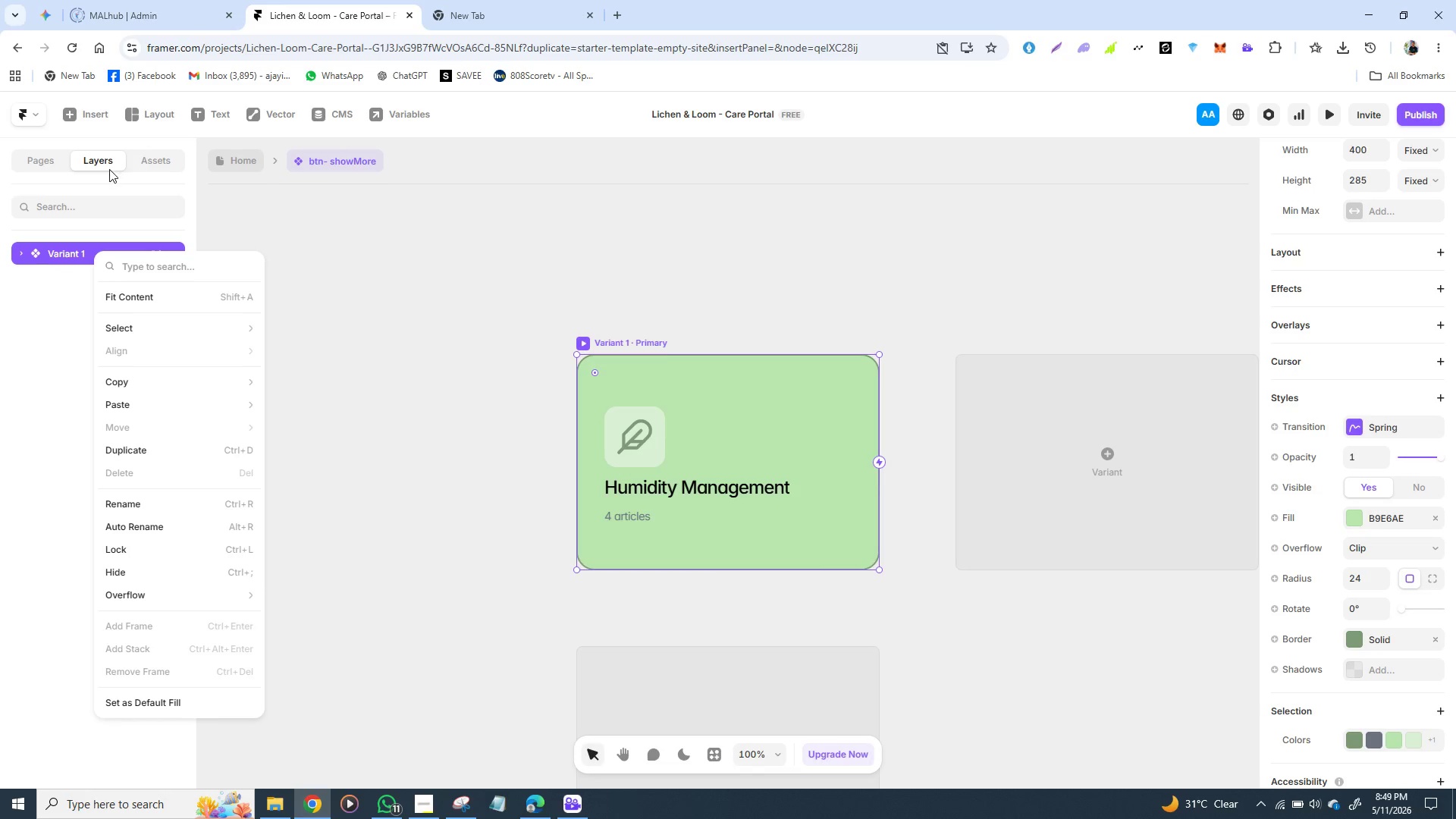 
left_click([152, 156])
 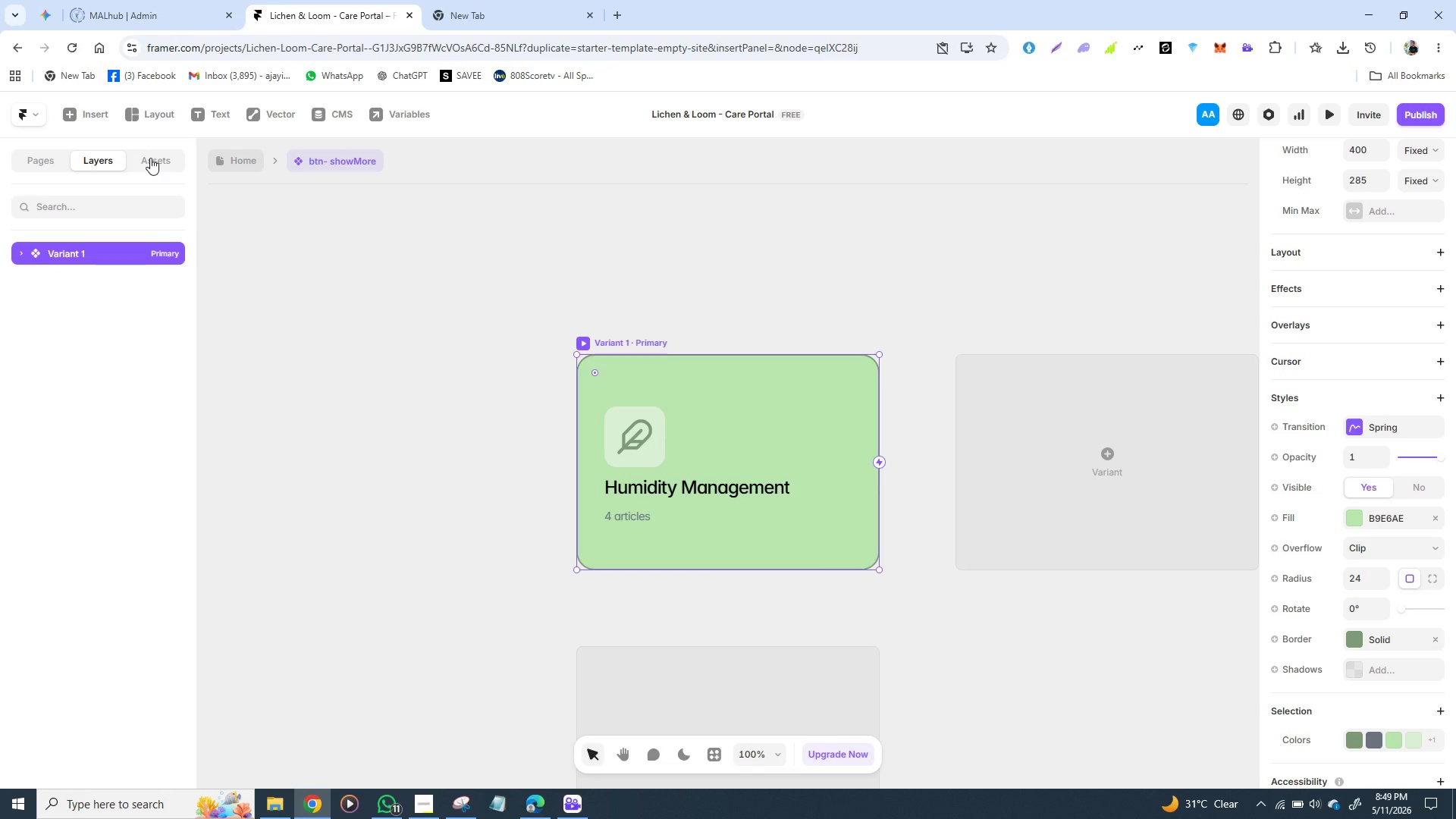 
left_click([150, 158])
 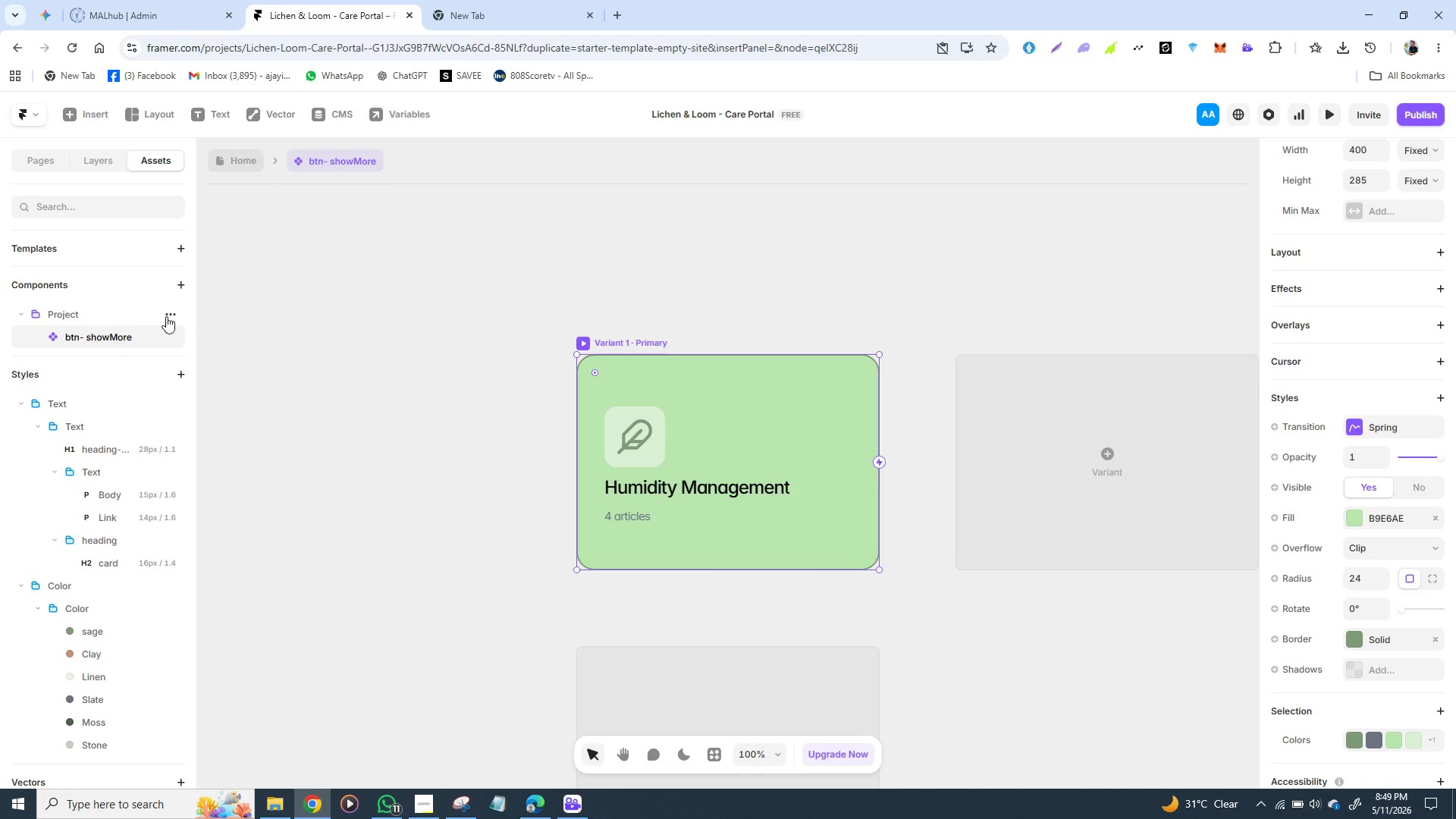 
left_click([171, 312])
 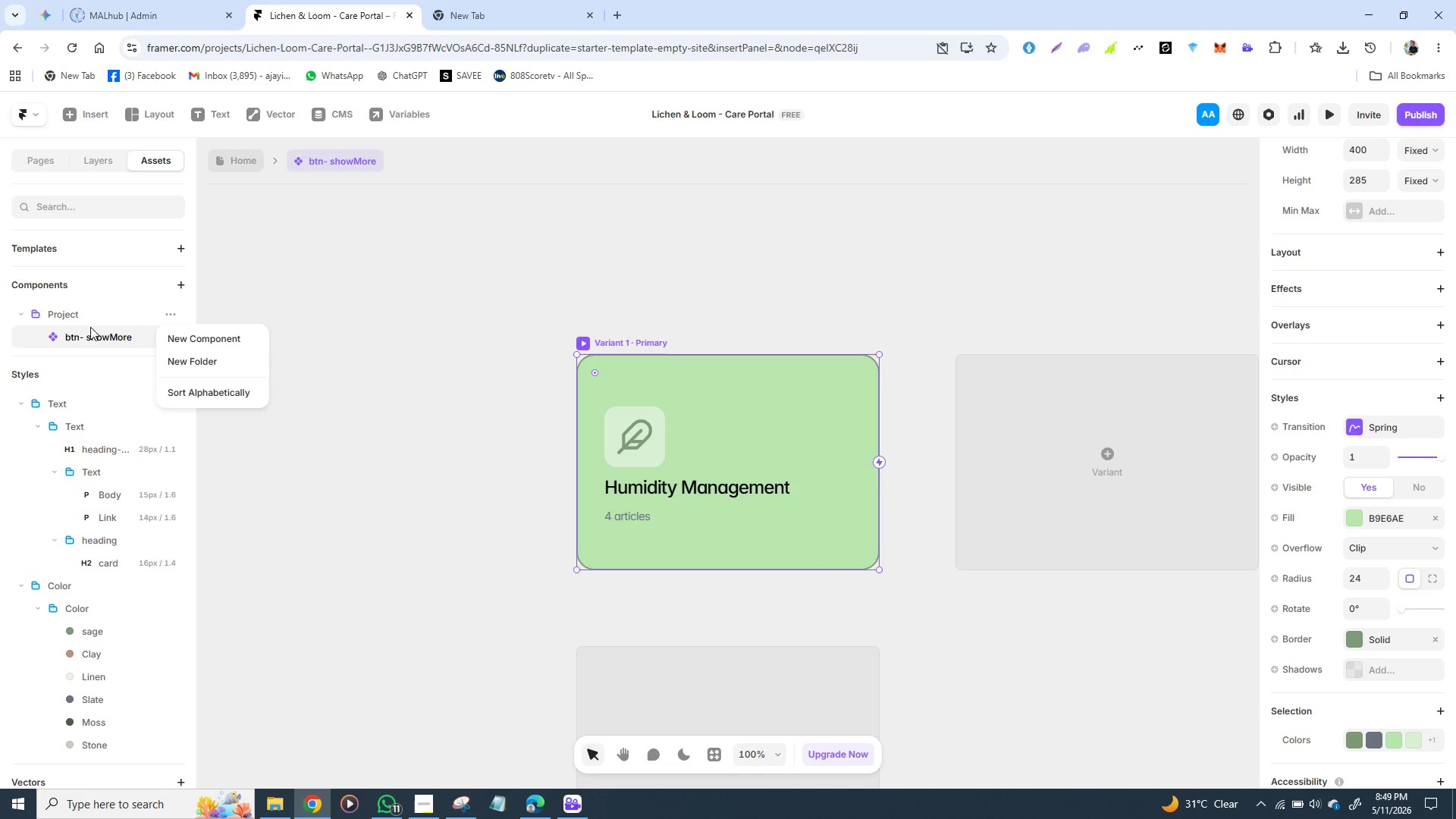 
left_click([92, 369])
 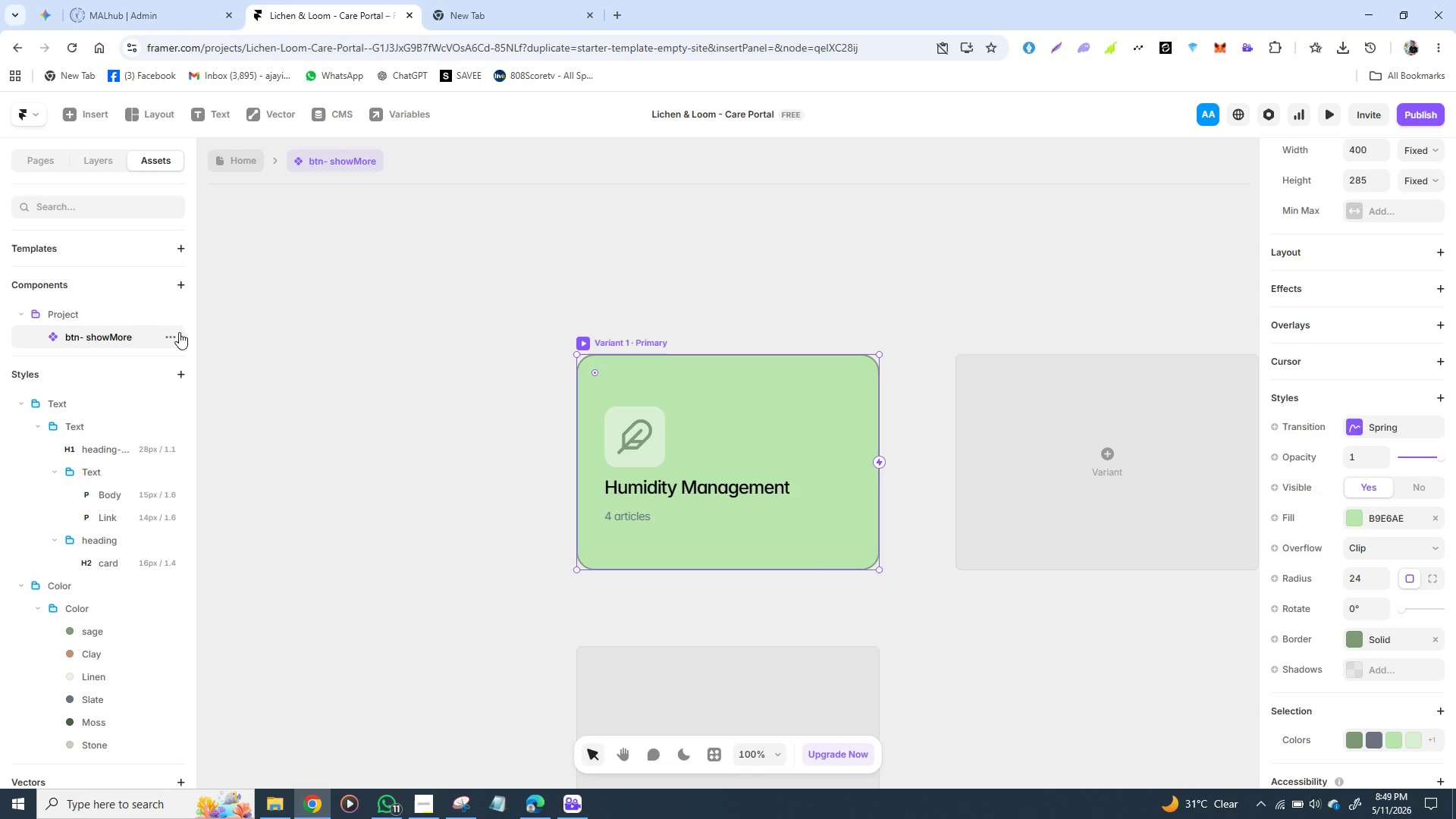 
left_click([179, 333])
 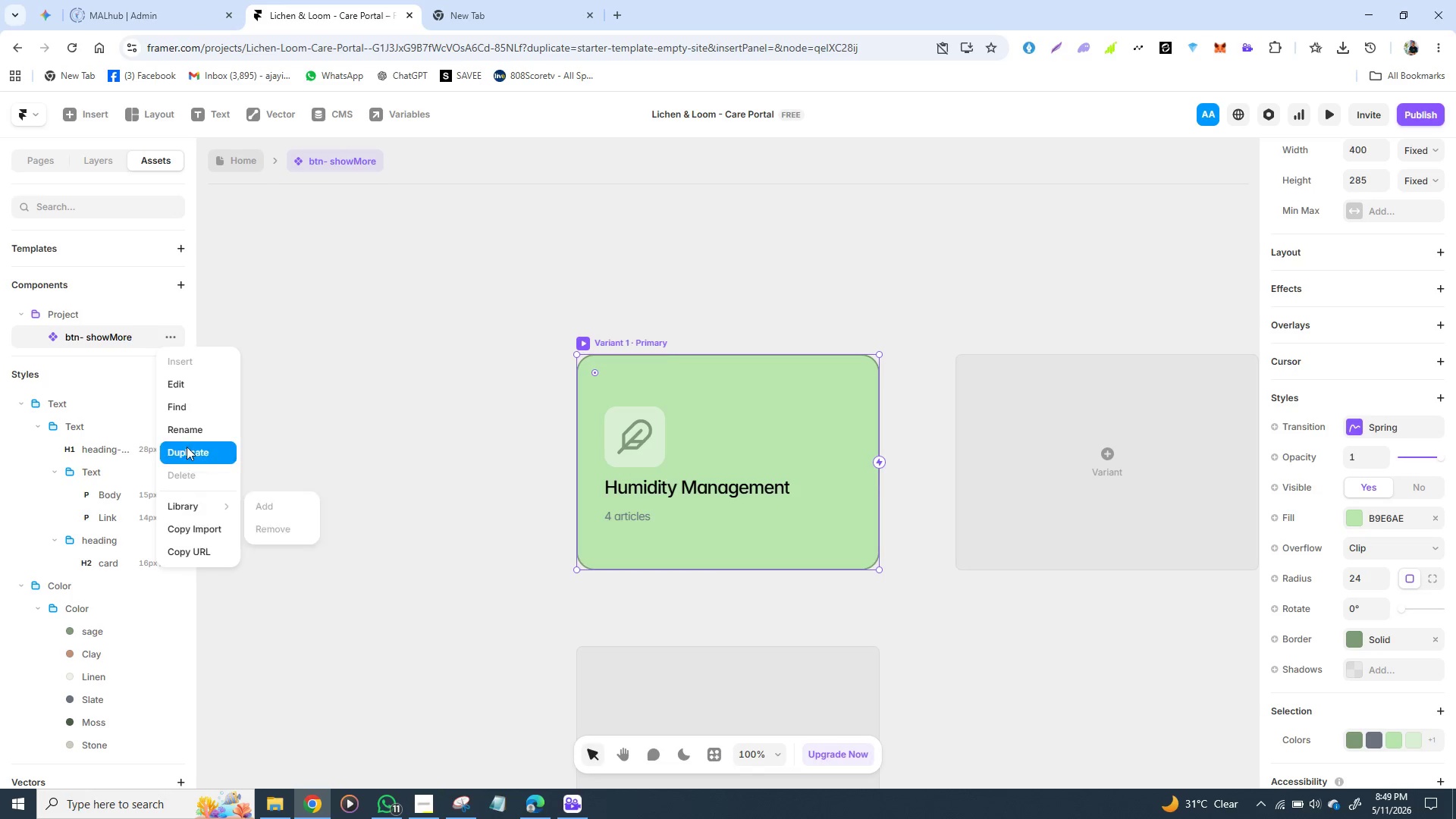 
left_click([292, 297])
 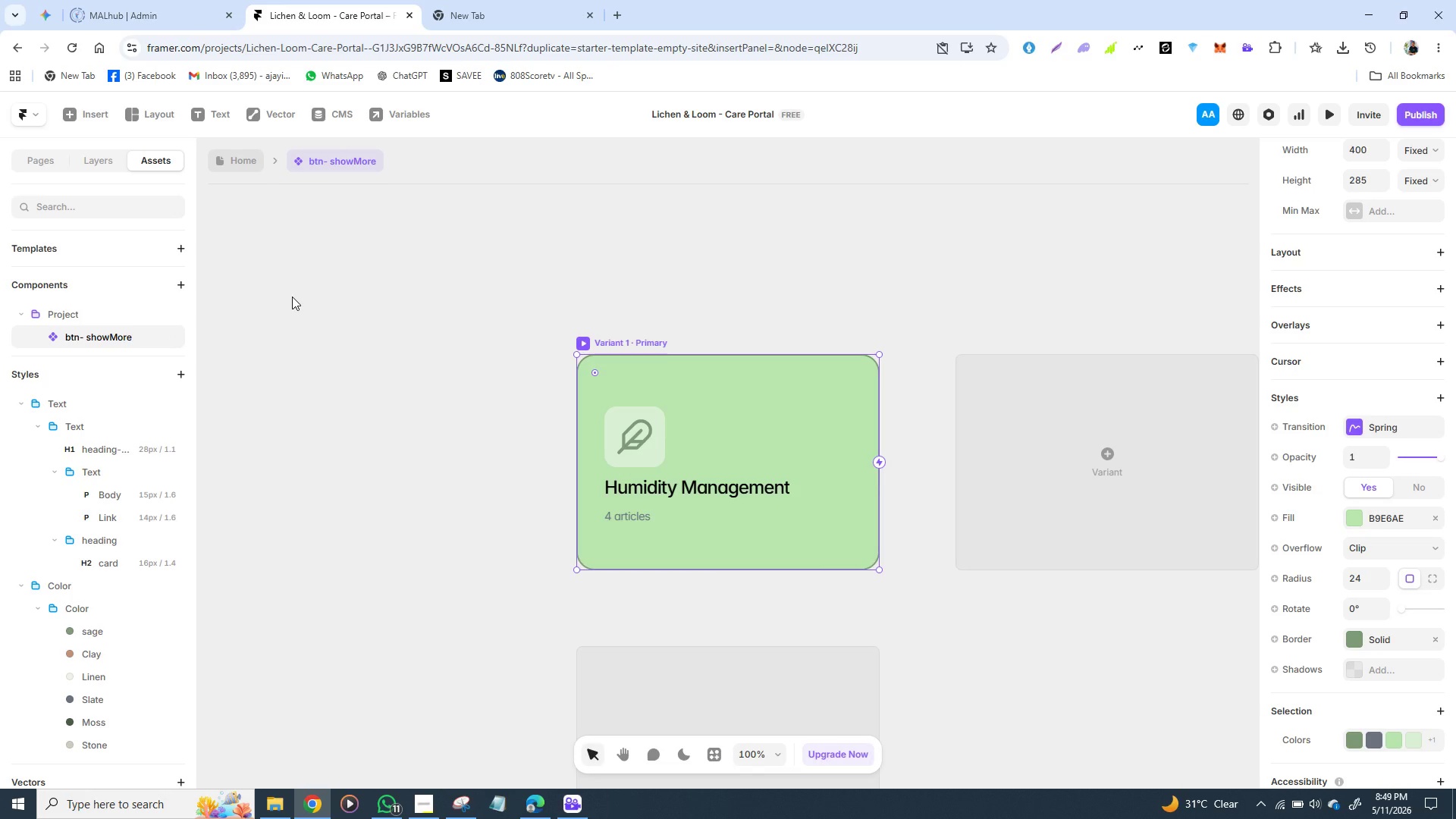 
key(Control+Z)
 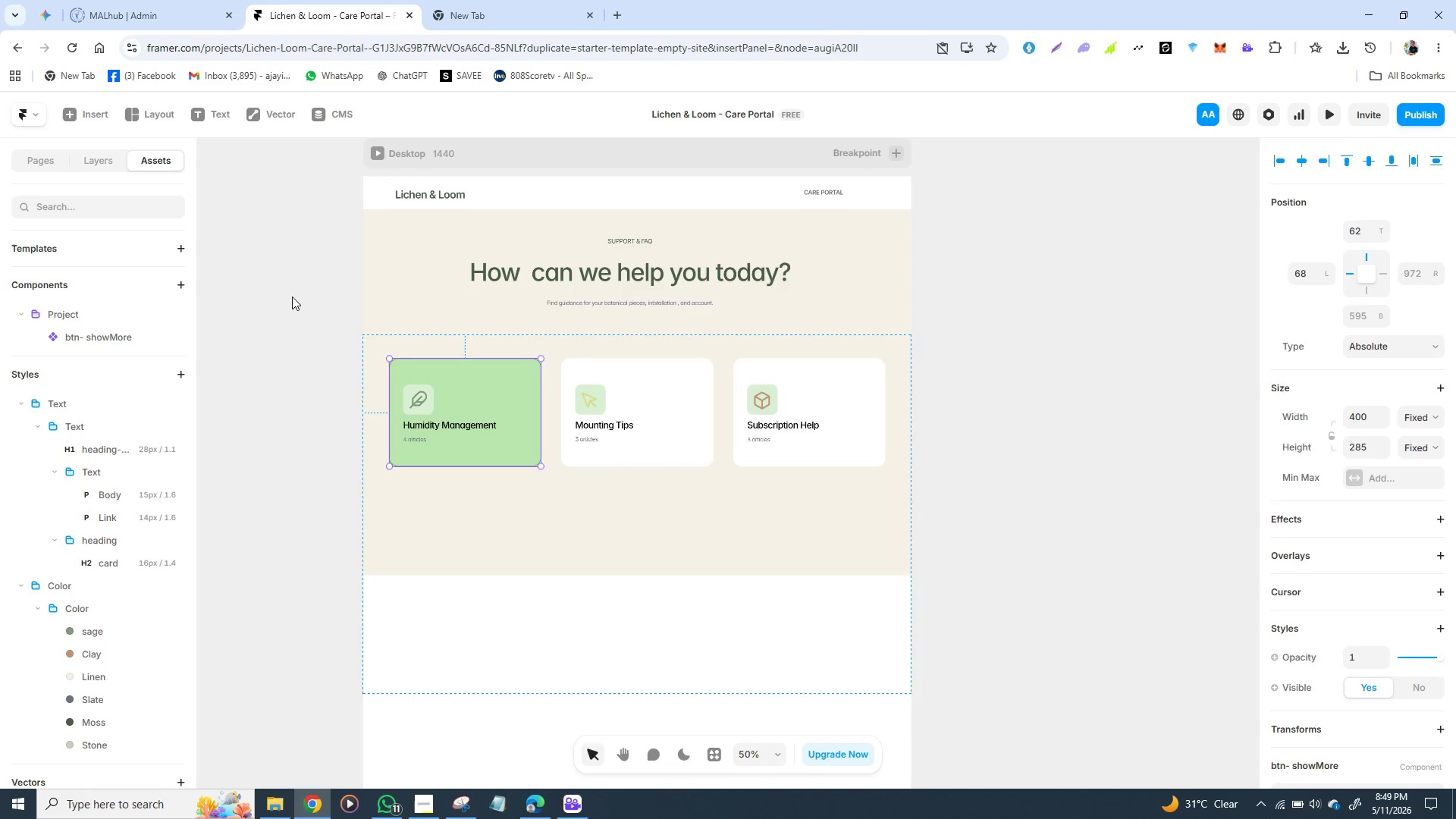 
key(Control+Z)
 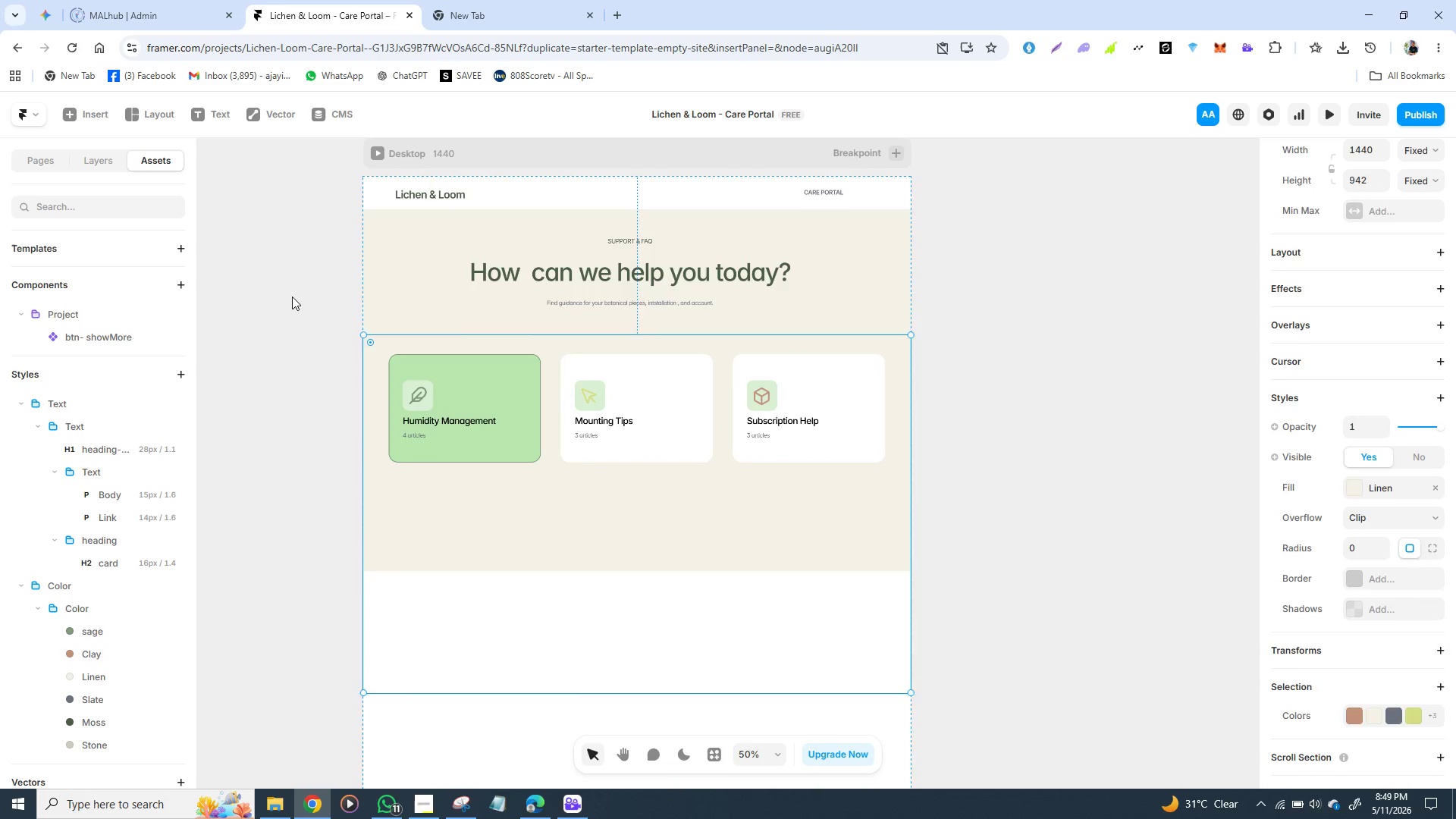 
key(Control+Z)
 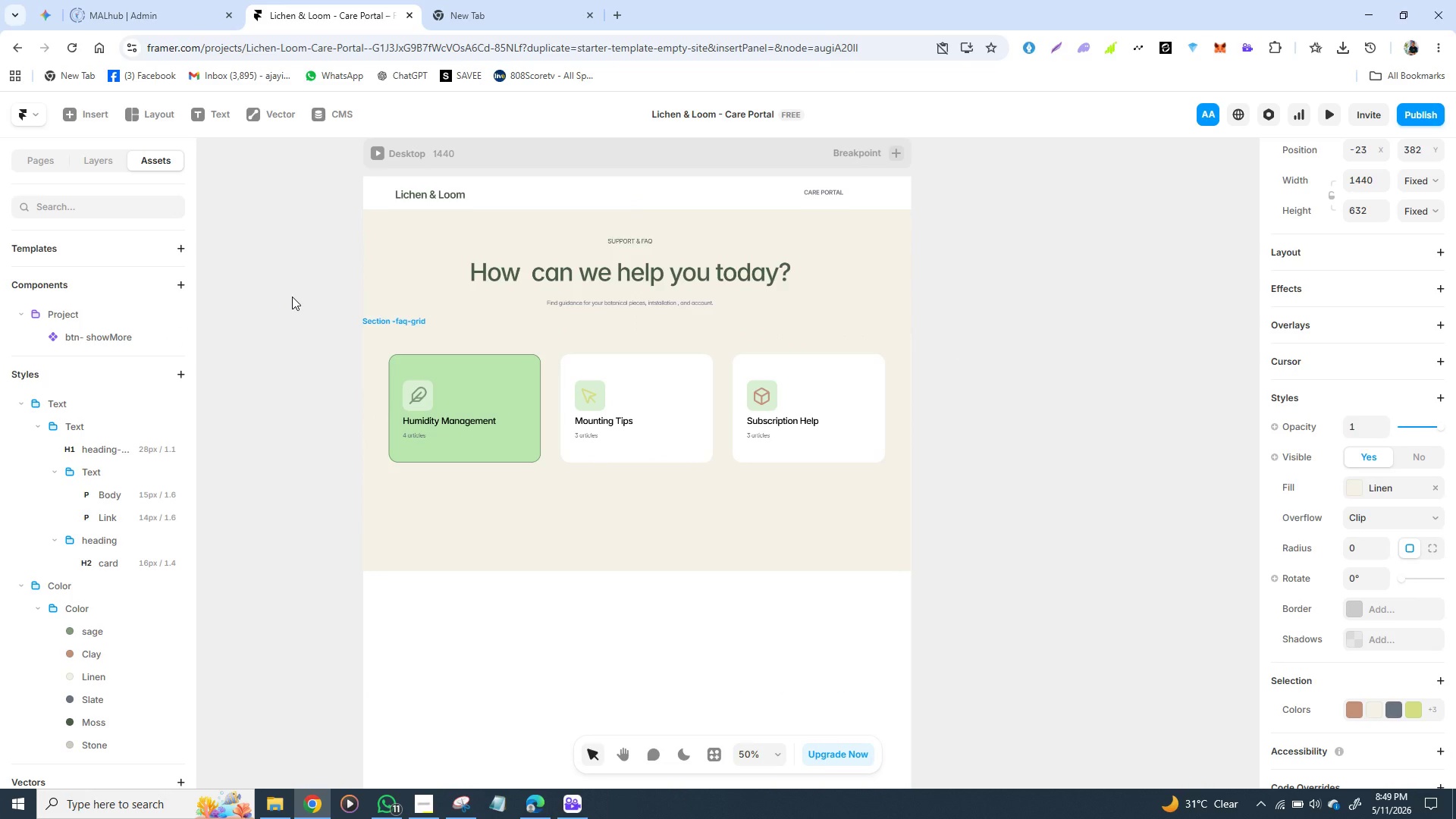 
key(Control+Z)
 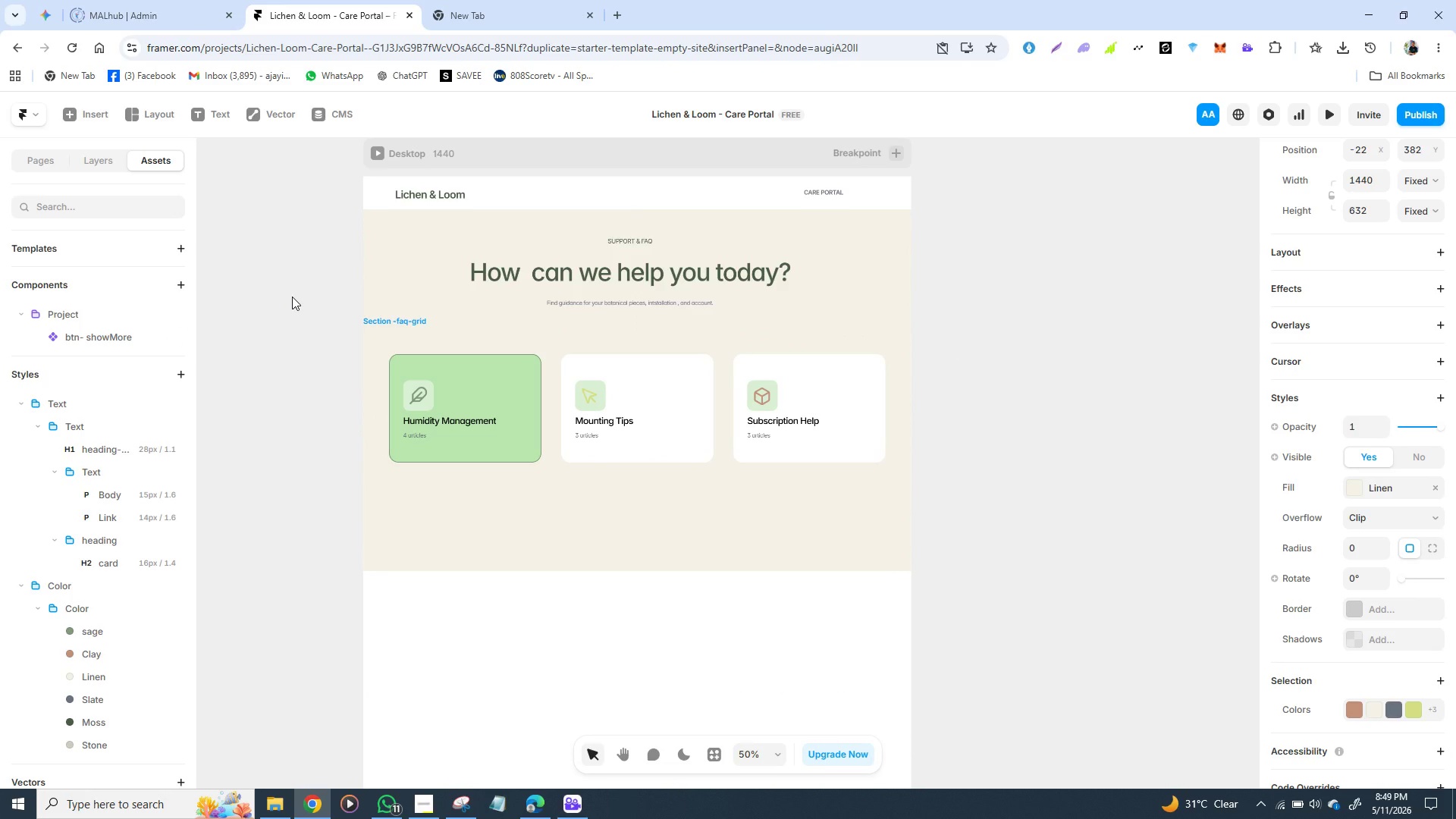 
key(Control+Z)
 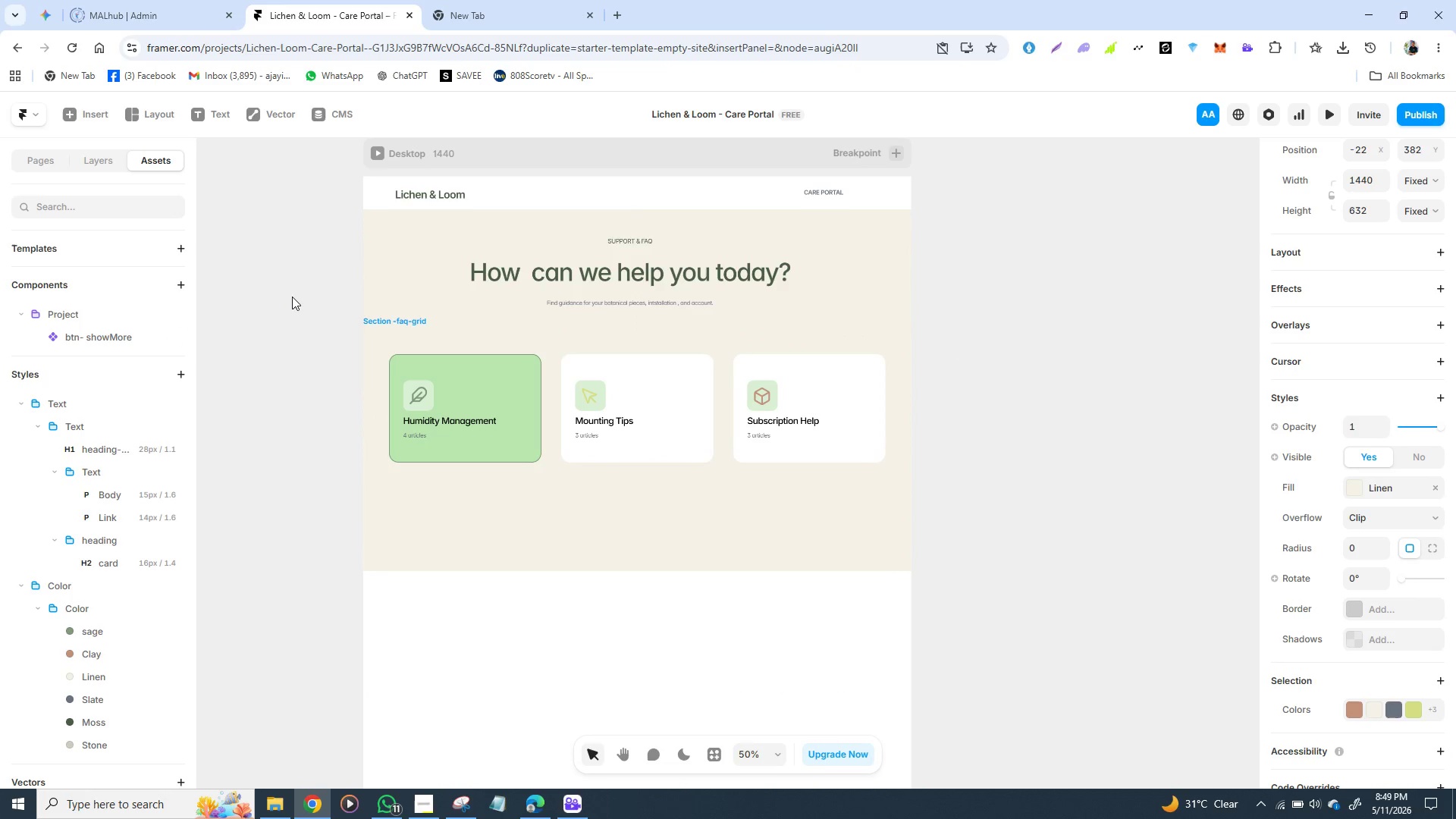 
key(Control+Z)
 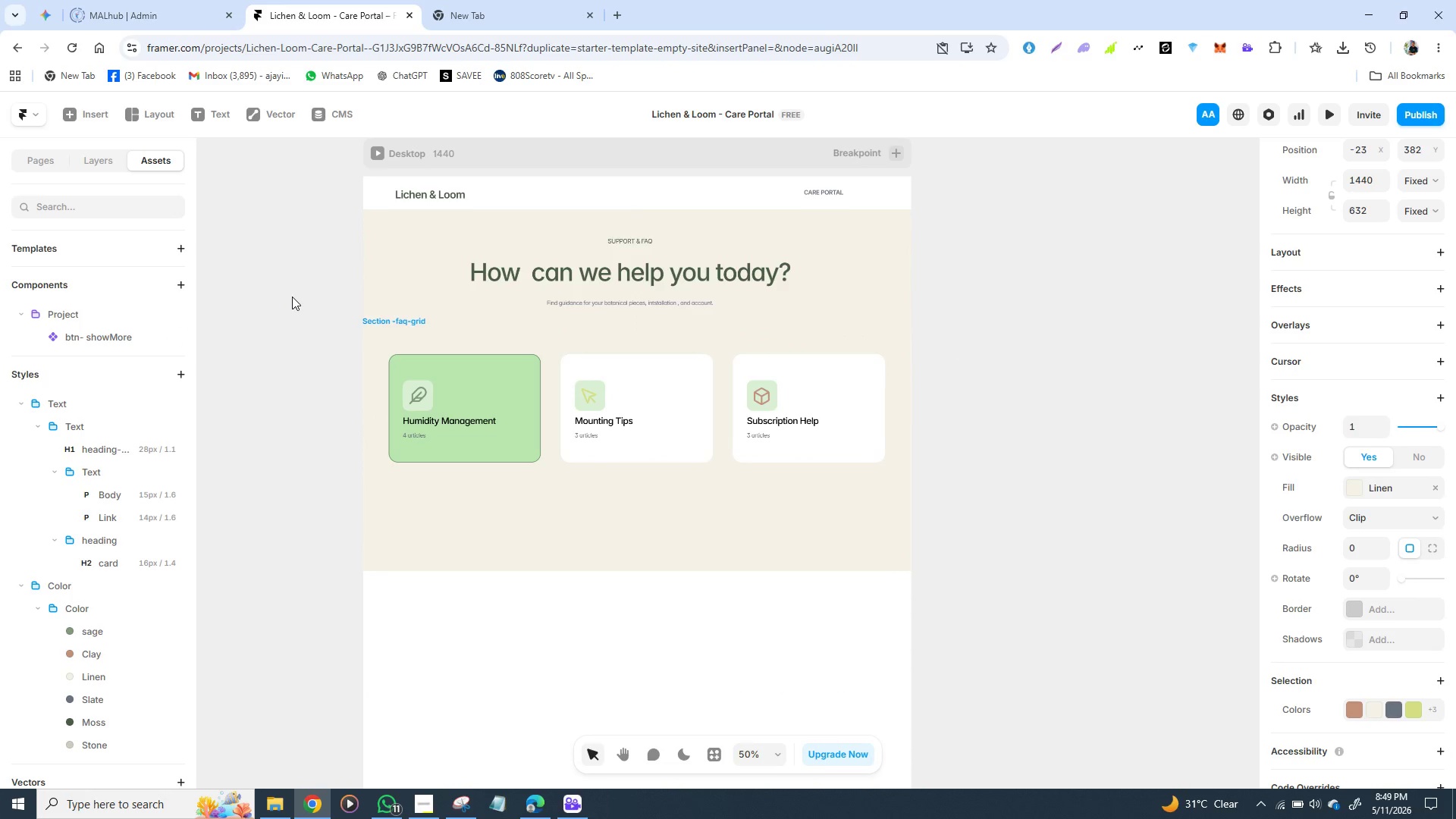 
key(Control+Z)
 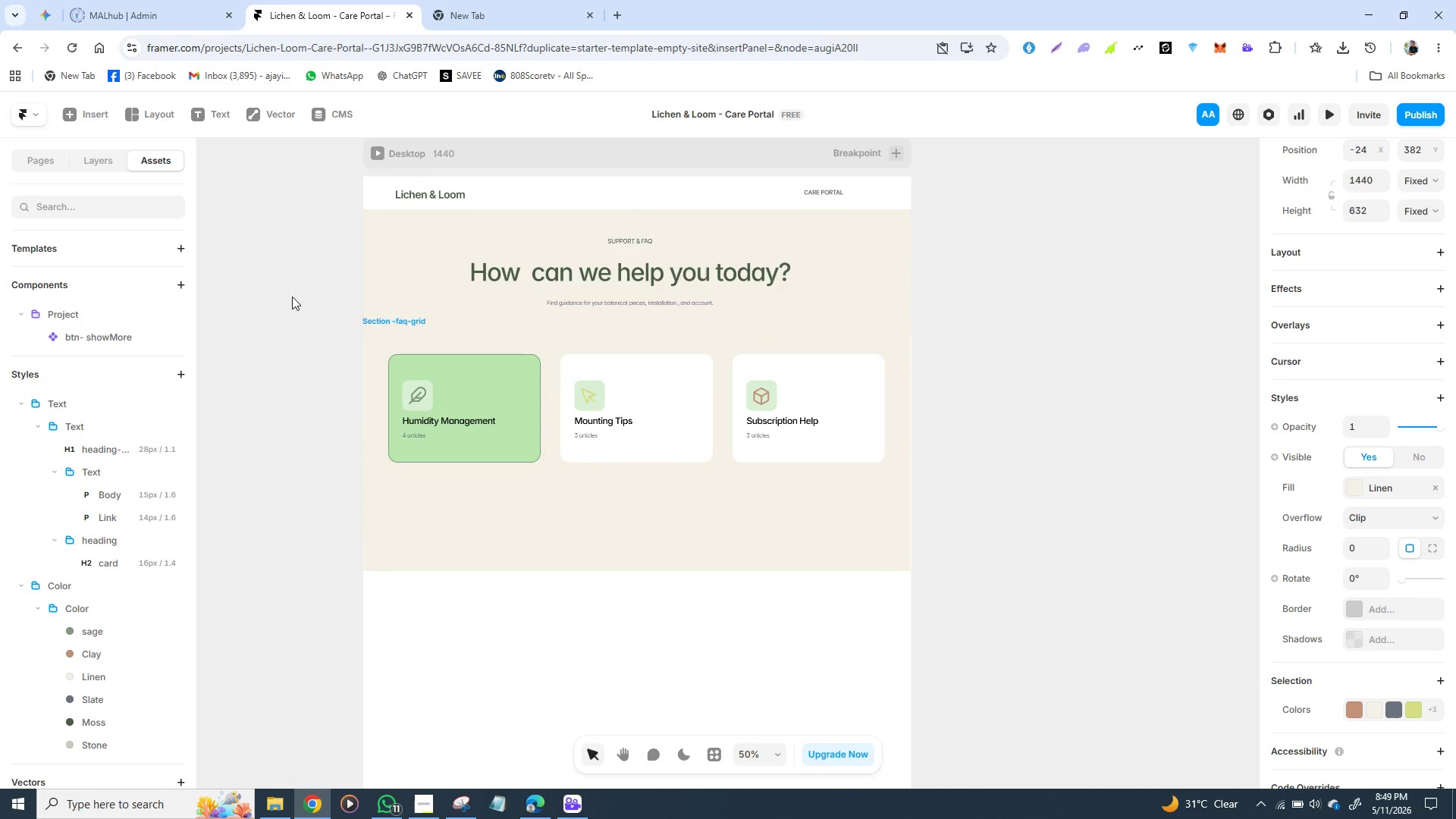 
hold_key(key=Z, duration=1.5)
 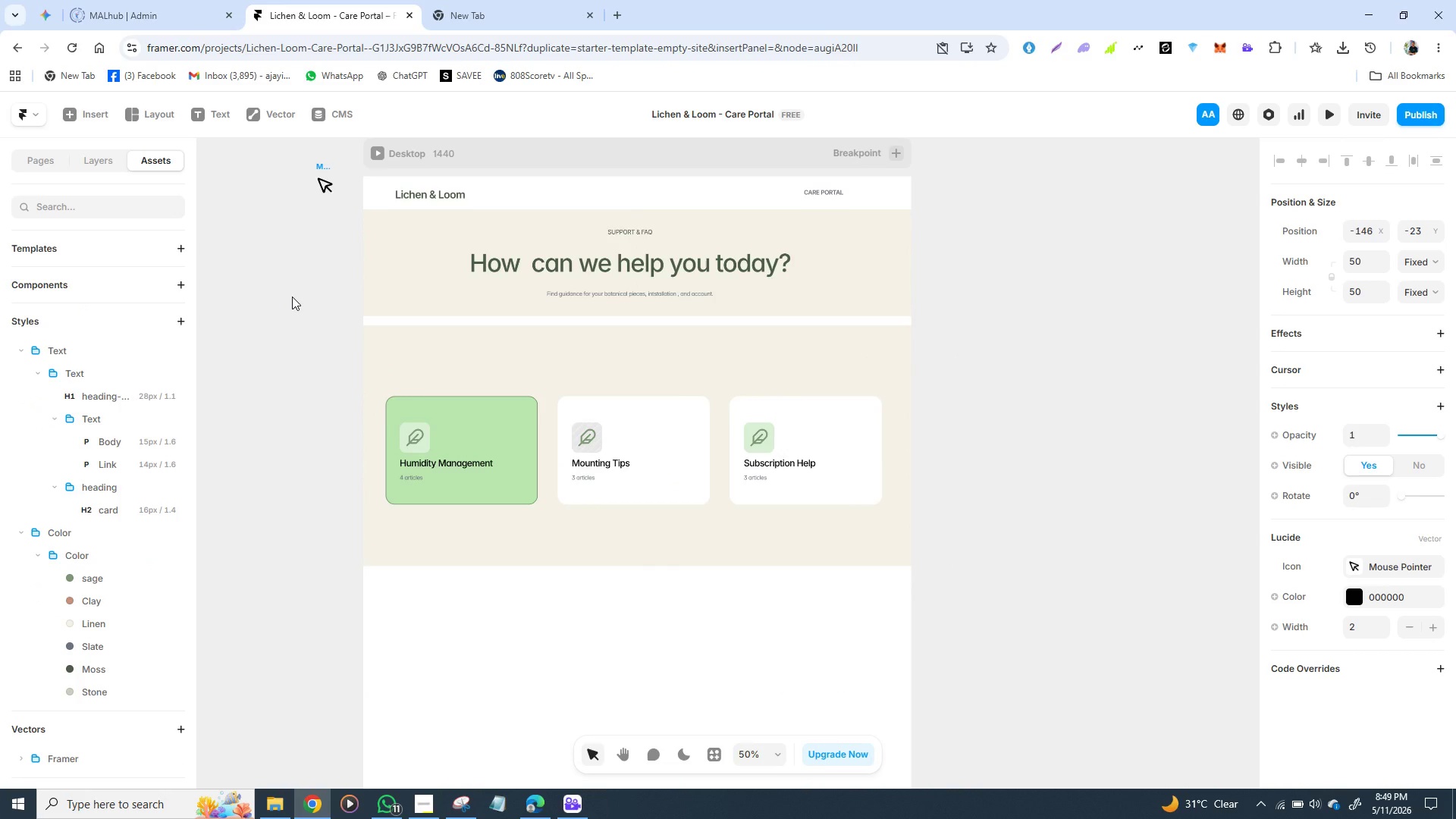 
key(Control+Z)
 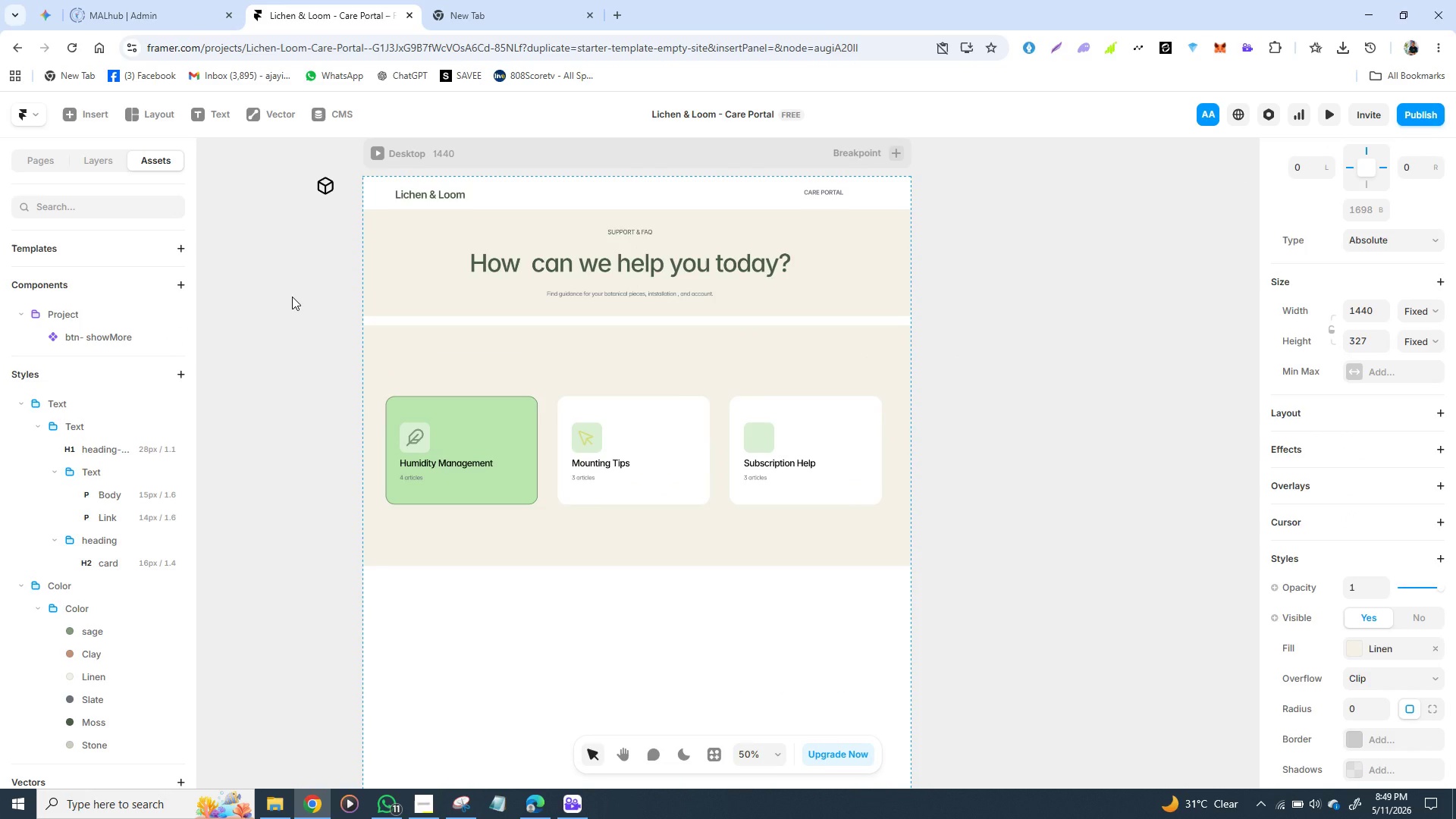 
key(Control+Z)
 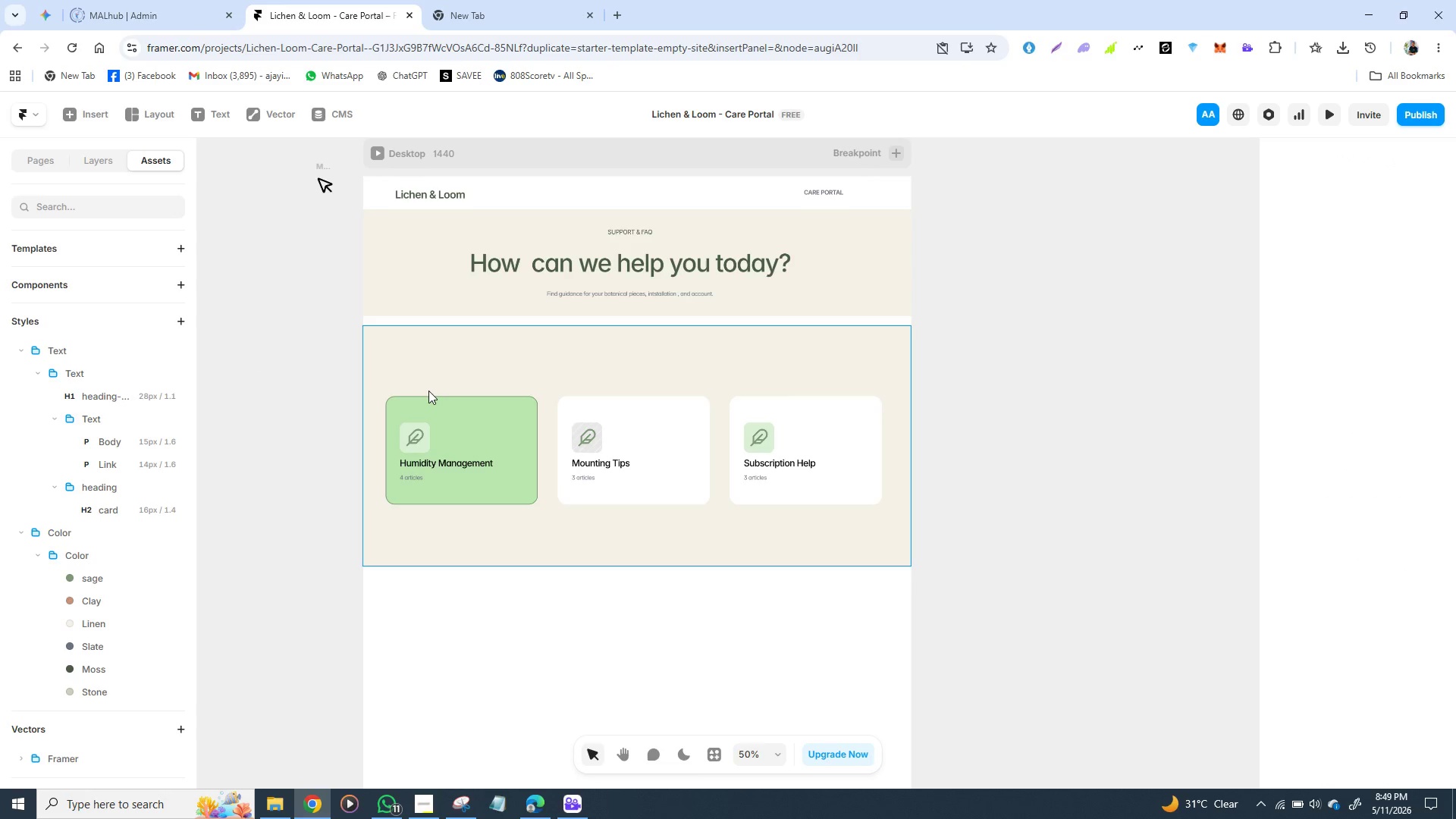 
left_click([428, 412])
 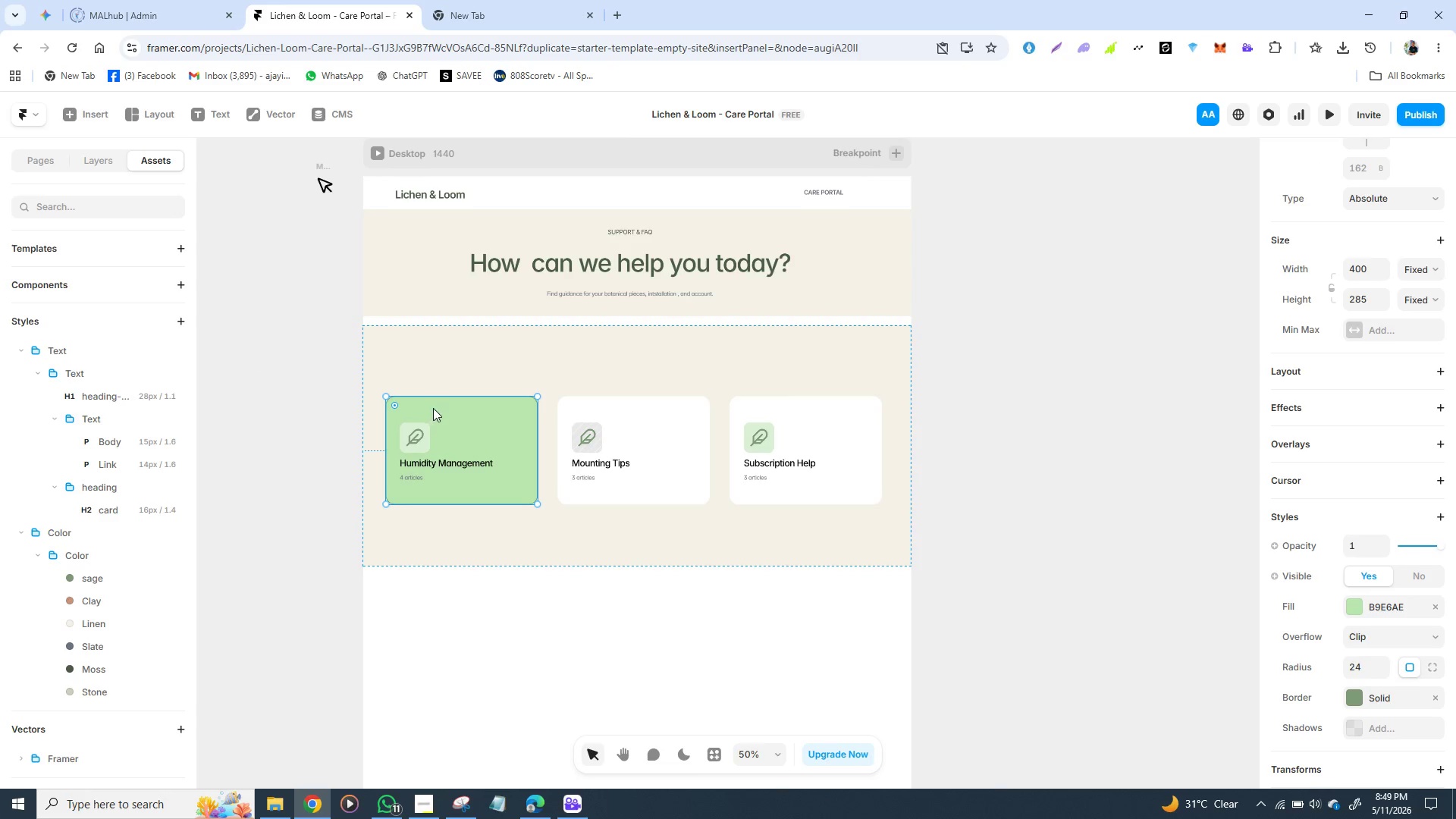 
hold_key(key=ShiftLeft, duration=1.5)
left_click([622, 413])
 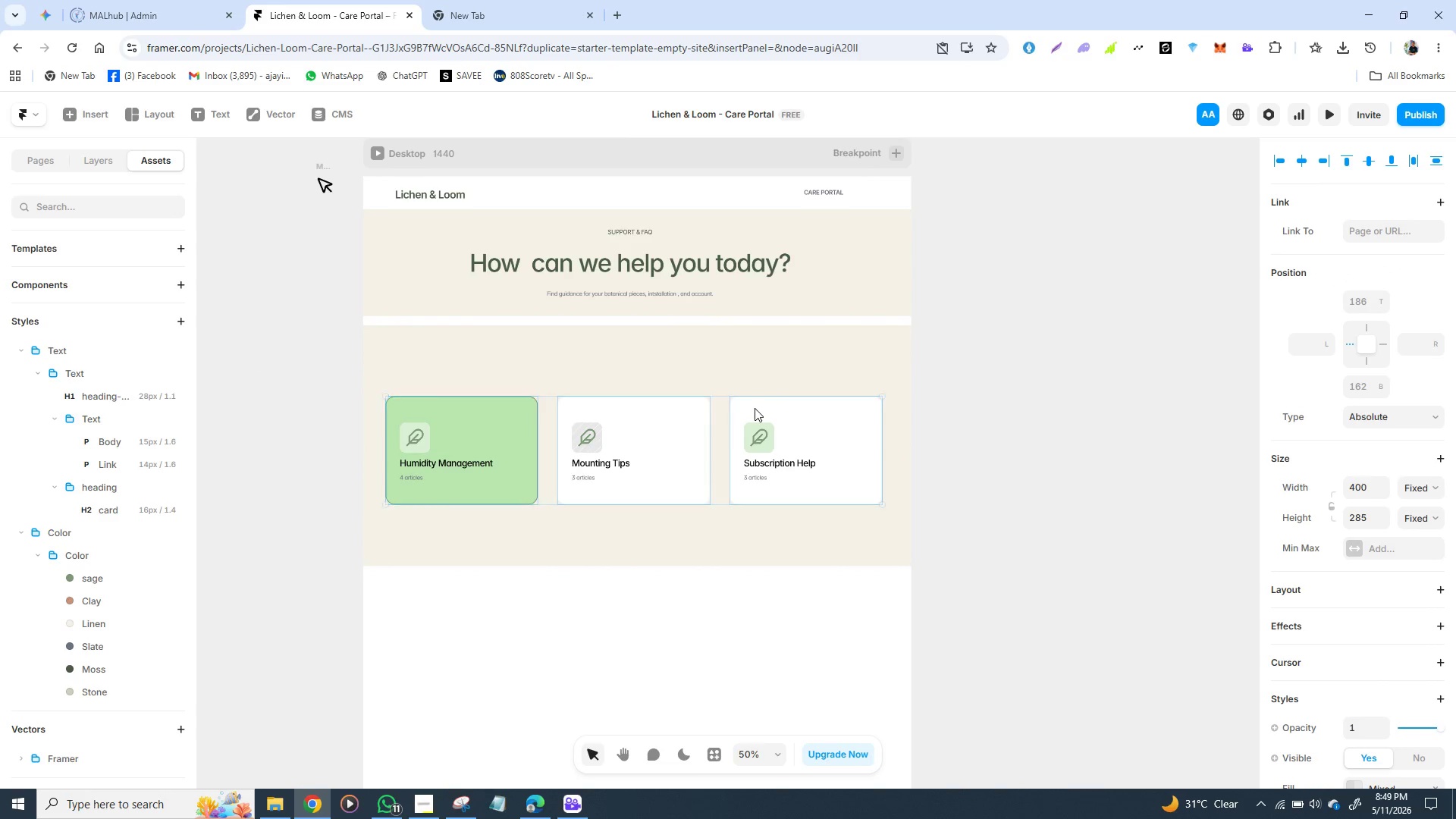 
key(Shift+ShiftLeft)
 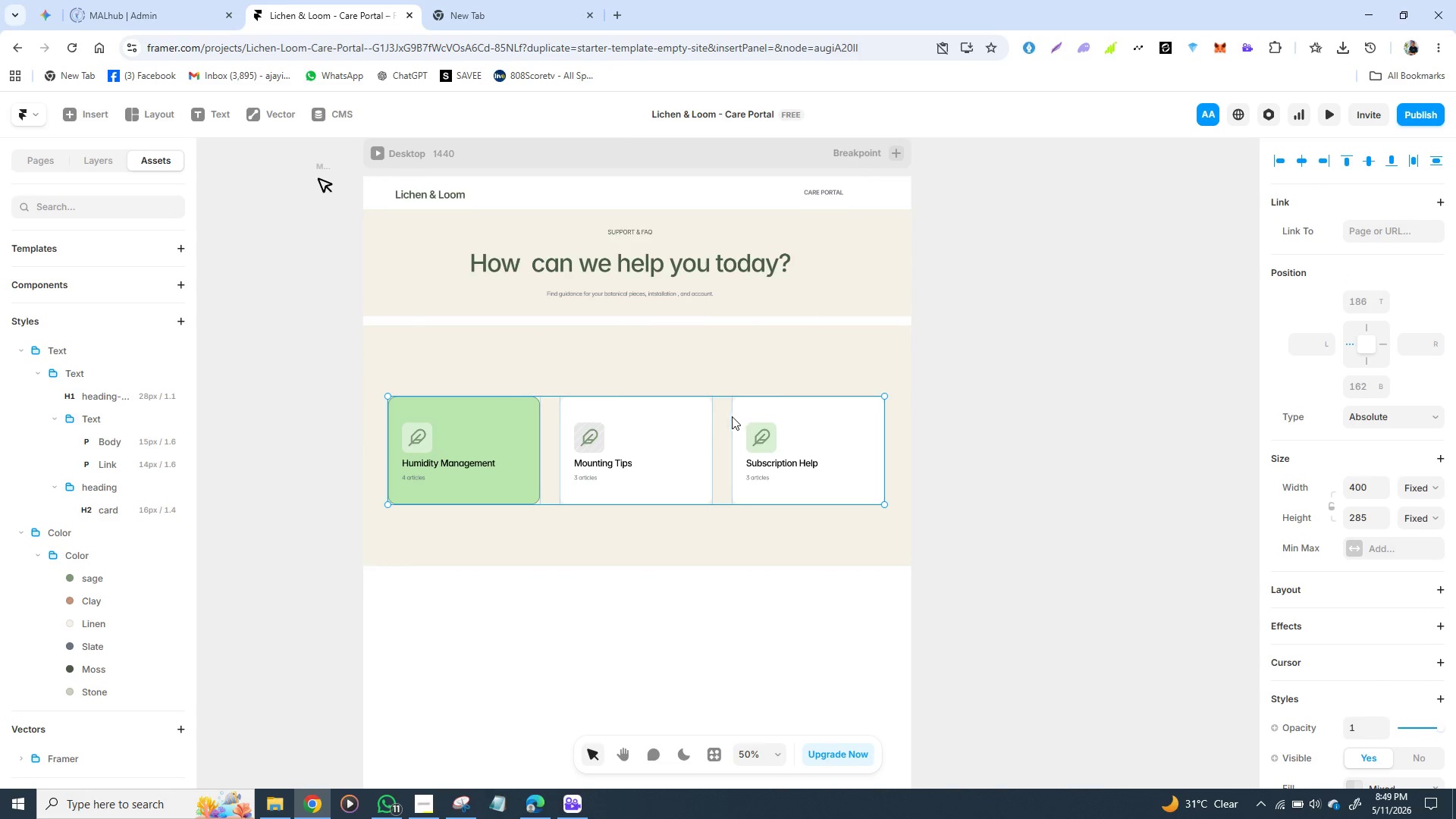 
key(Shift+ShiftLeft)
 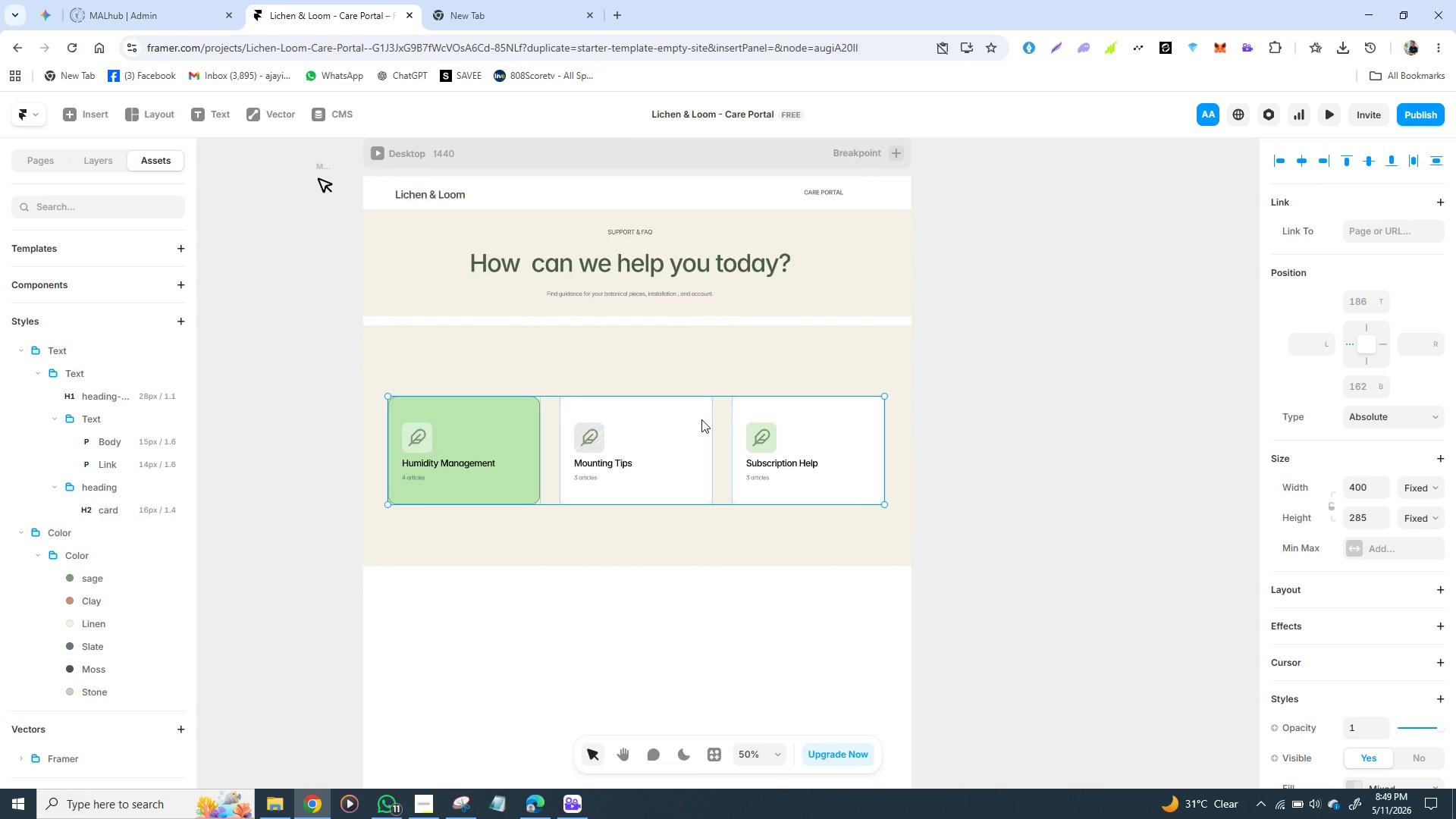 
left_click_drag(start_coordinate=[701, 419], to_coordinate=[694, 383])
 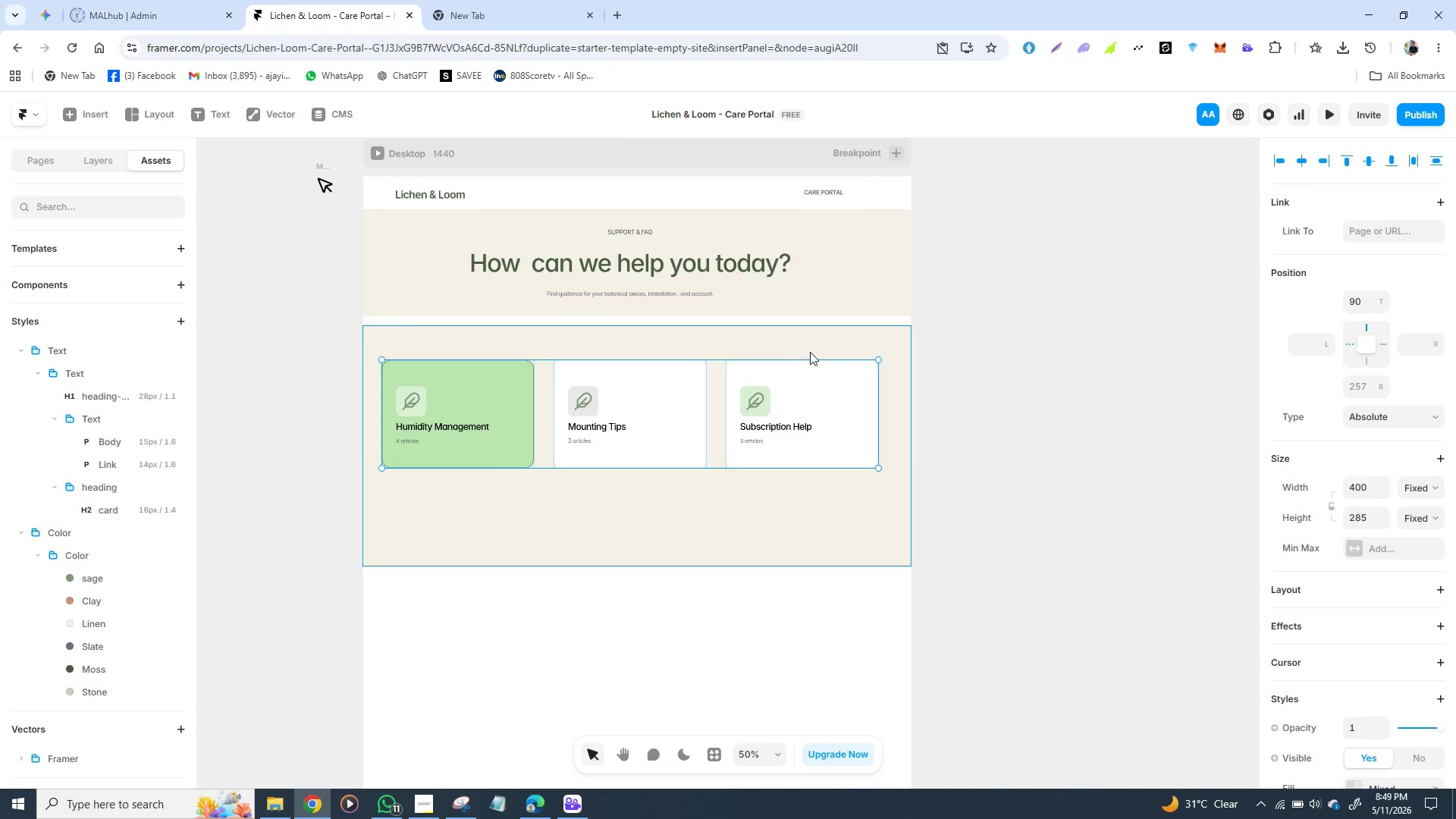 
left_click_drag(start_coordinate=[810, 352], to_coordinate=[811, 345])
 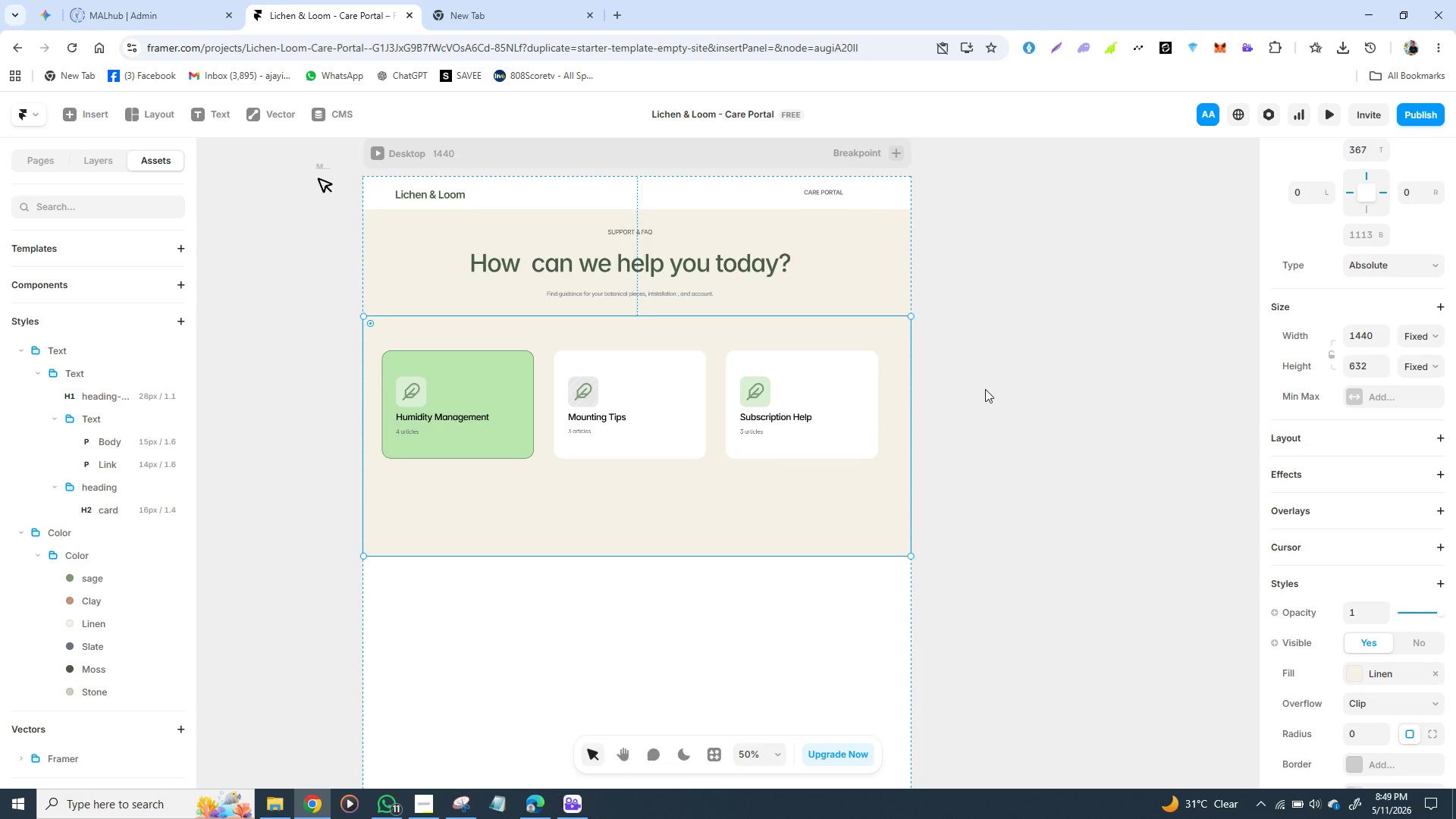 
left_click([985, 389])
 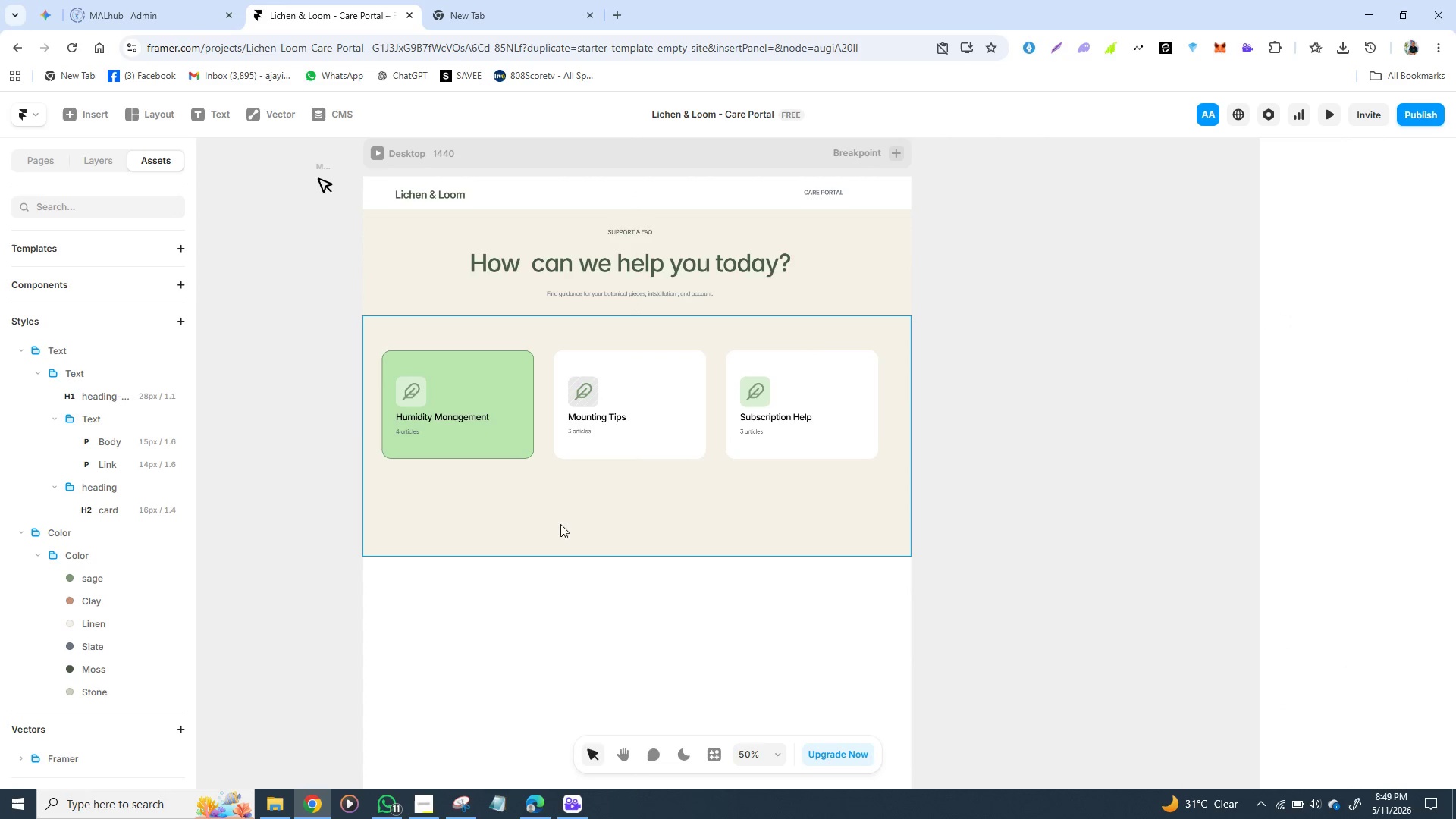 
left_click([558, 526])
 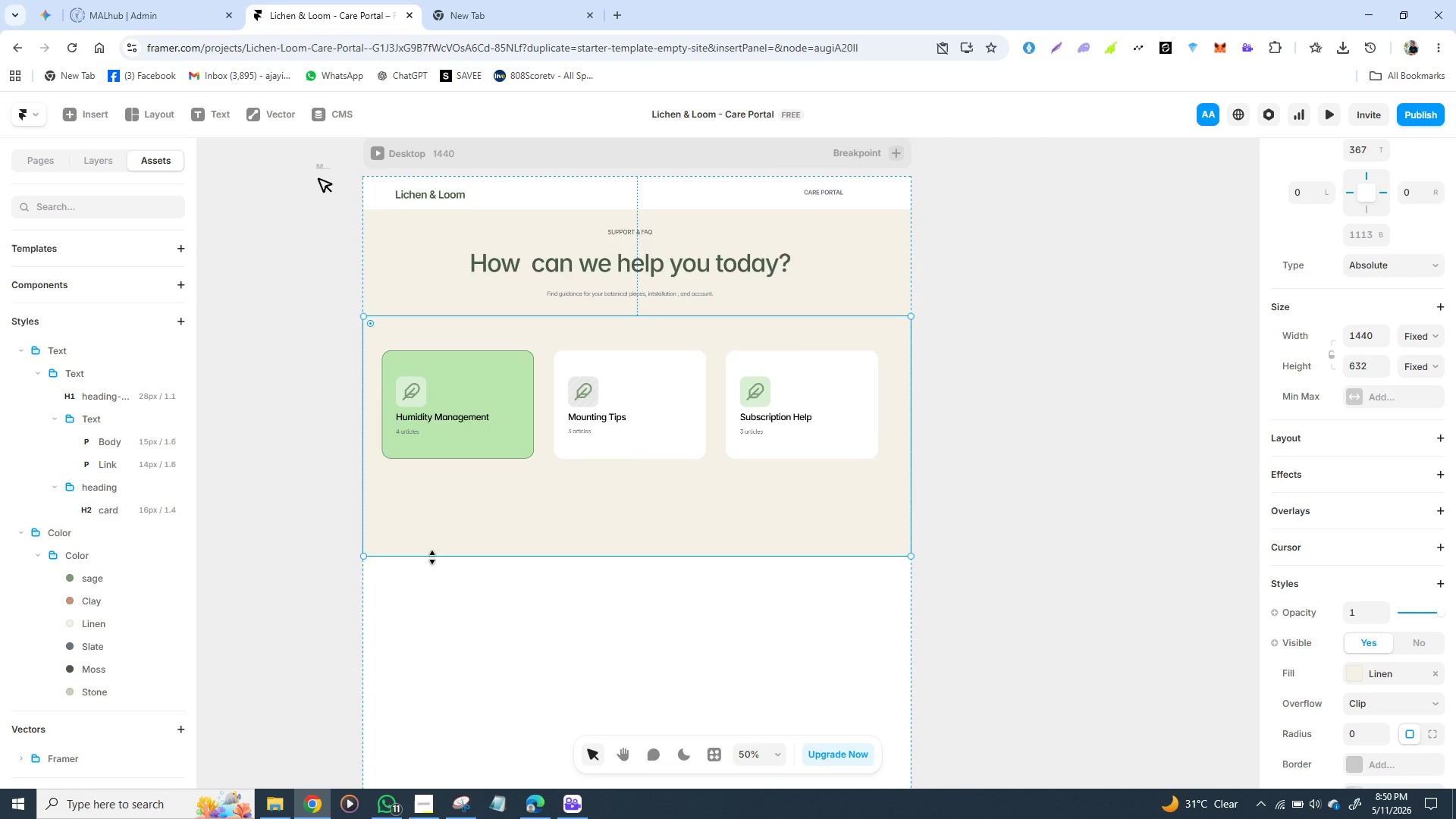 
left_click_drag(start_coordinate=[432, 558], to_coordinate=[446, 711])
 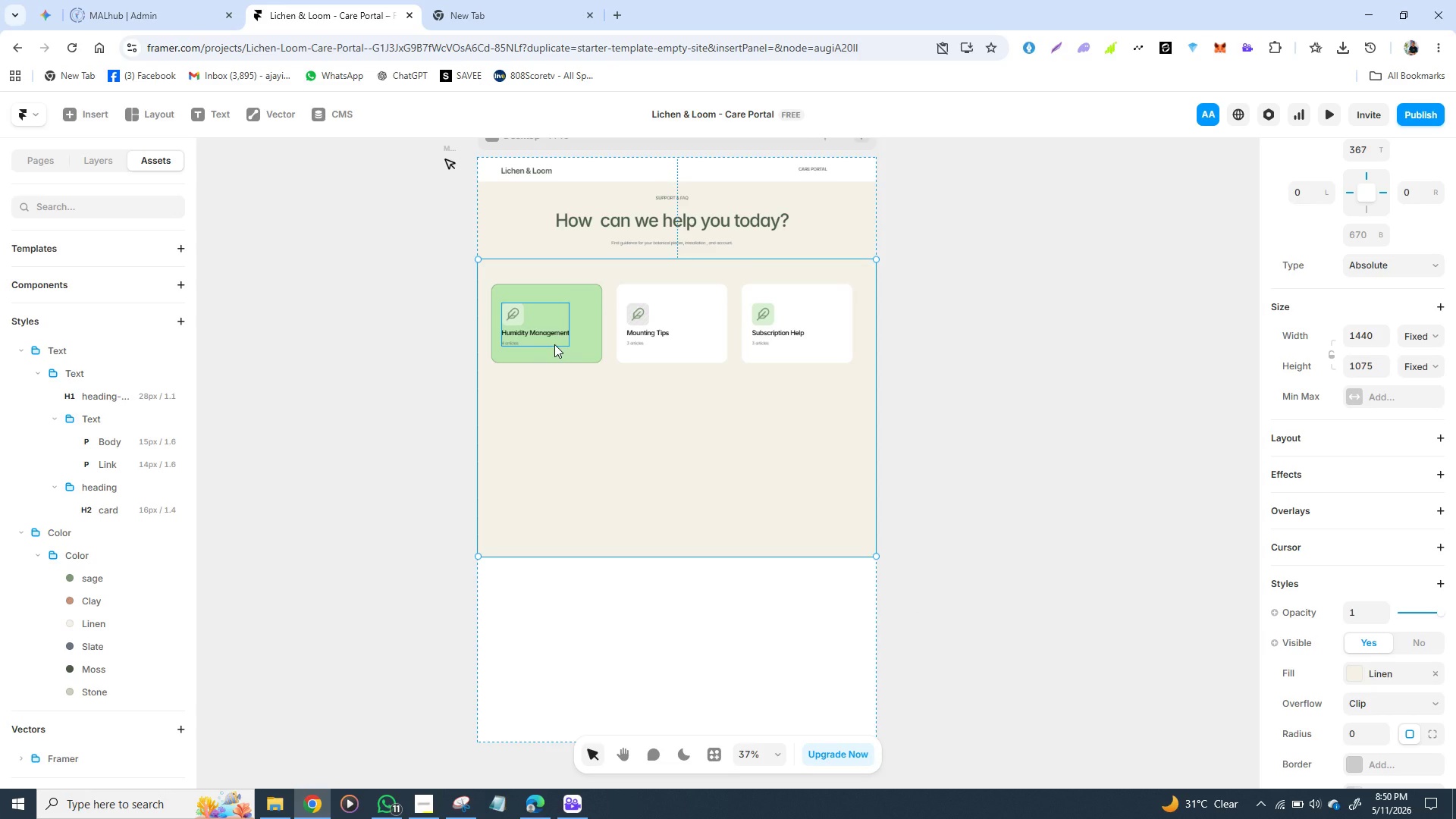 
wait(19.81)
 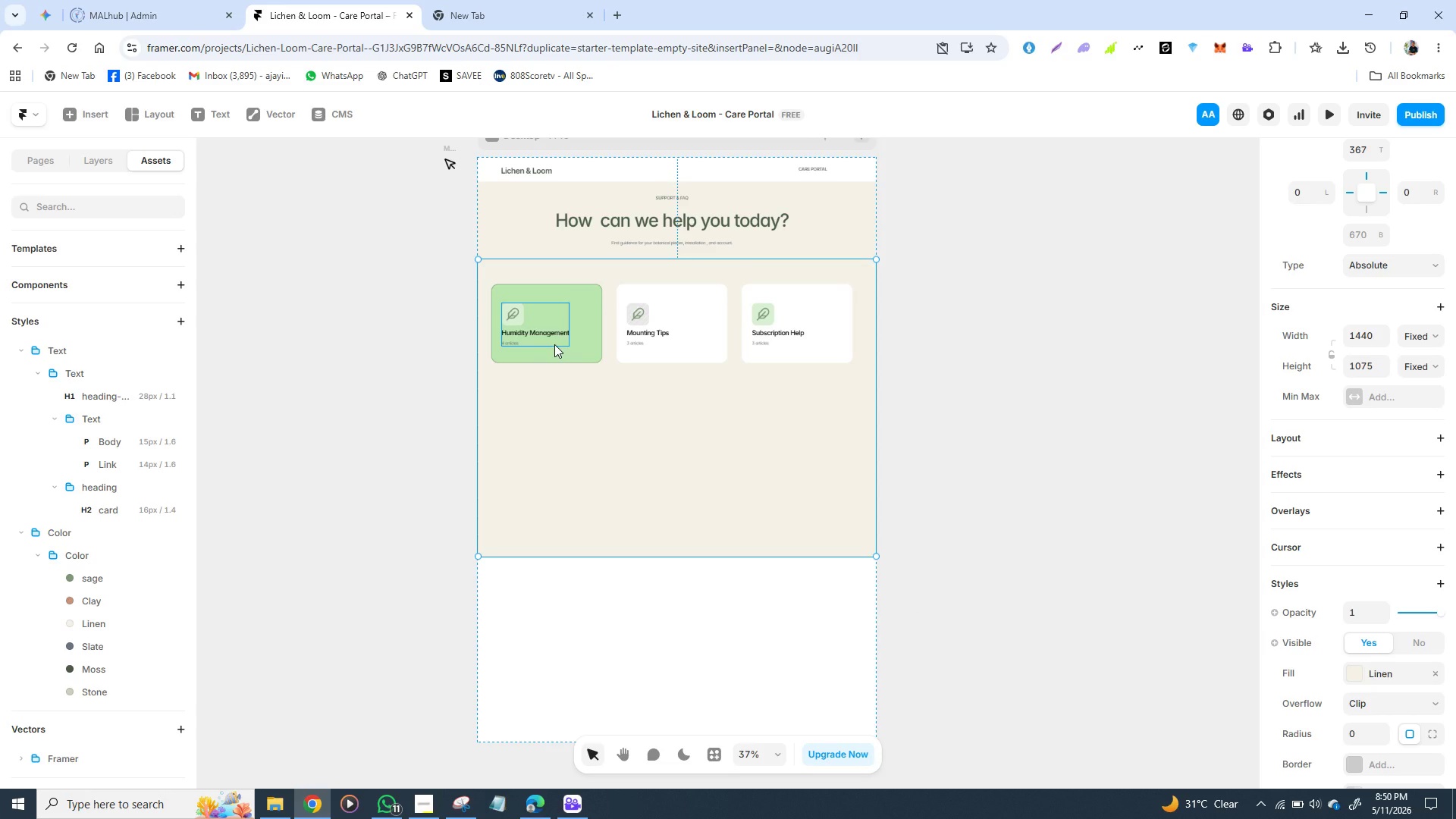 
left_click([579, 490])
 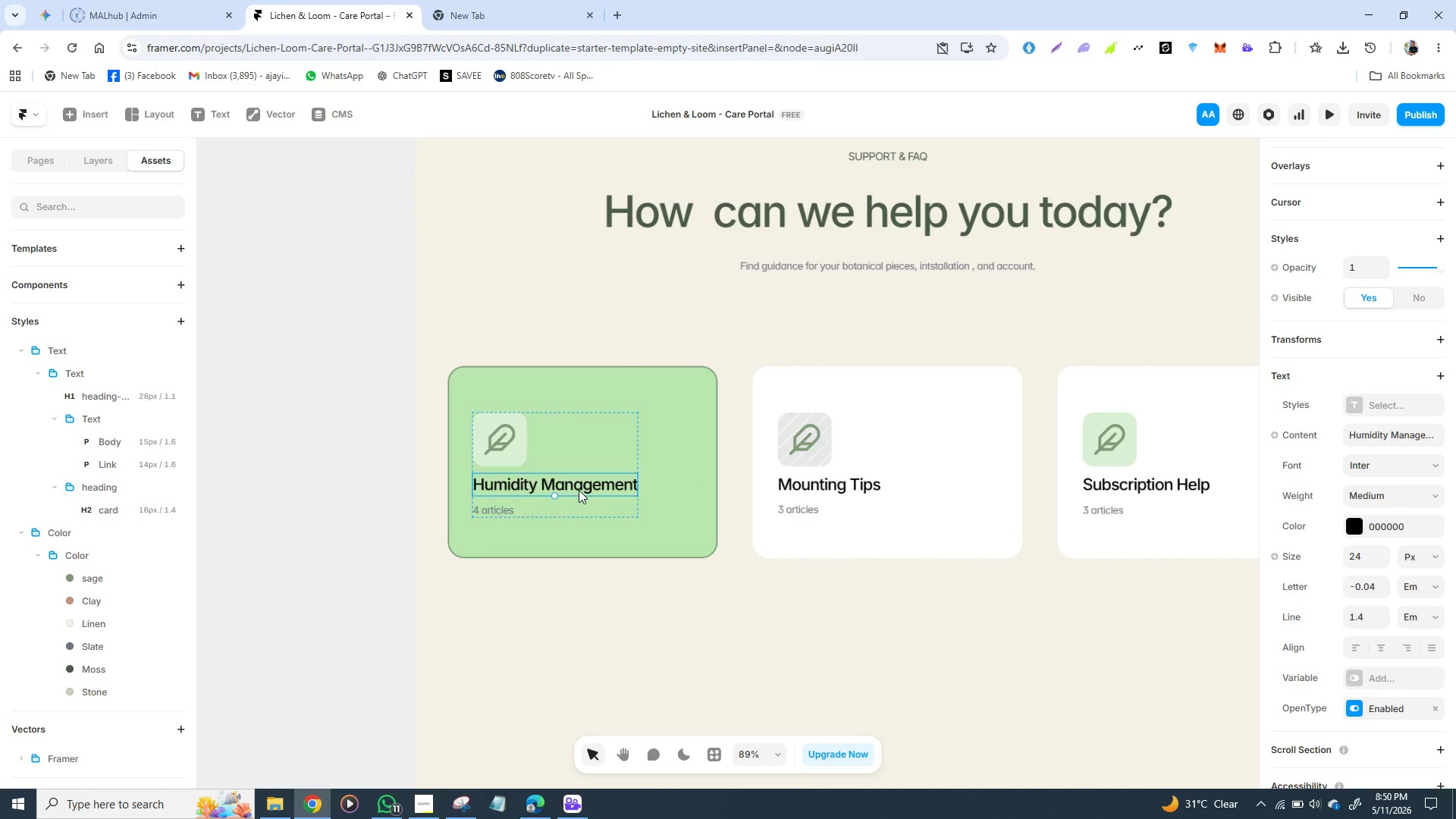 
double_click([579, 490])
 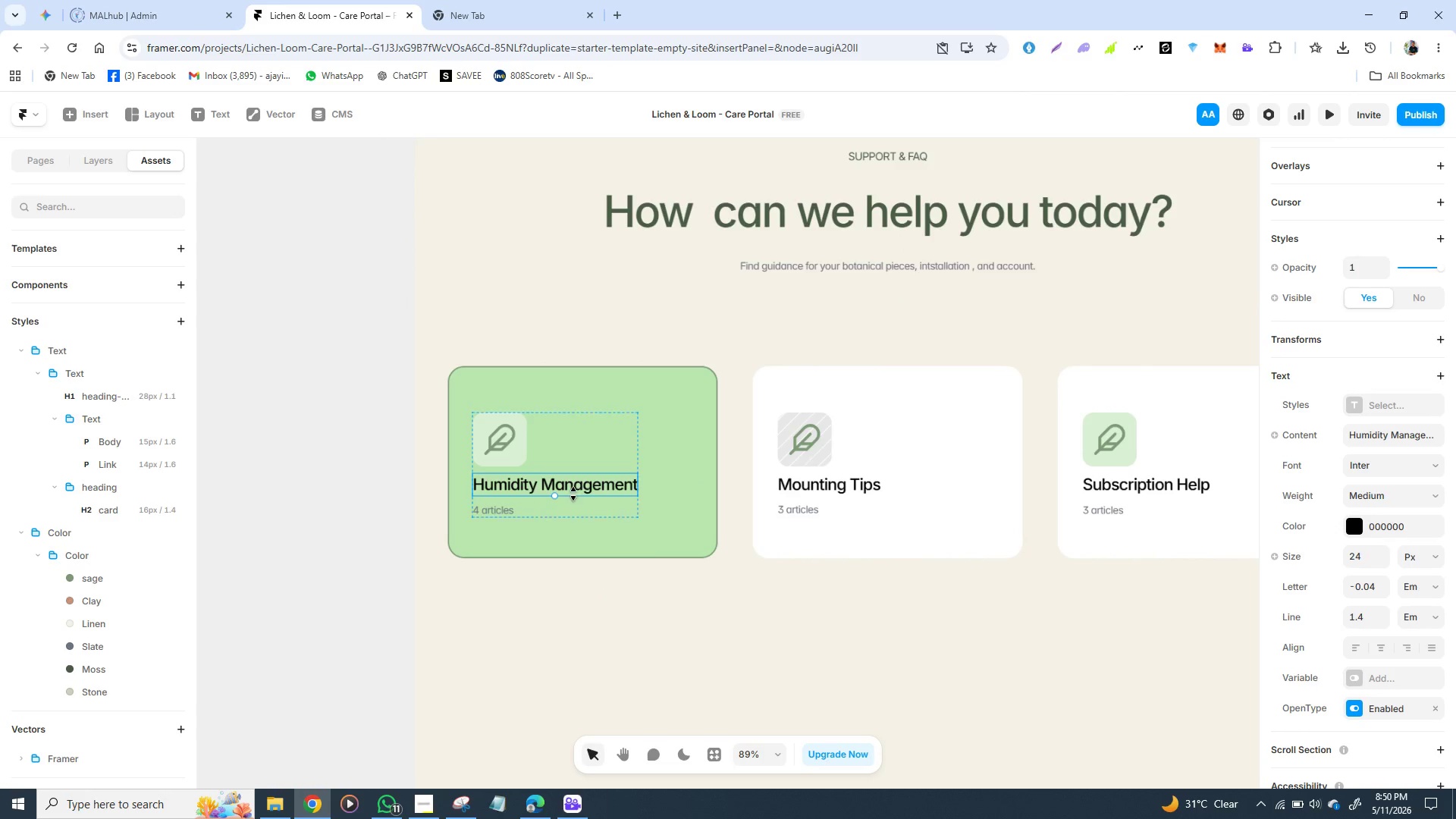 
left_click([573, 492])
 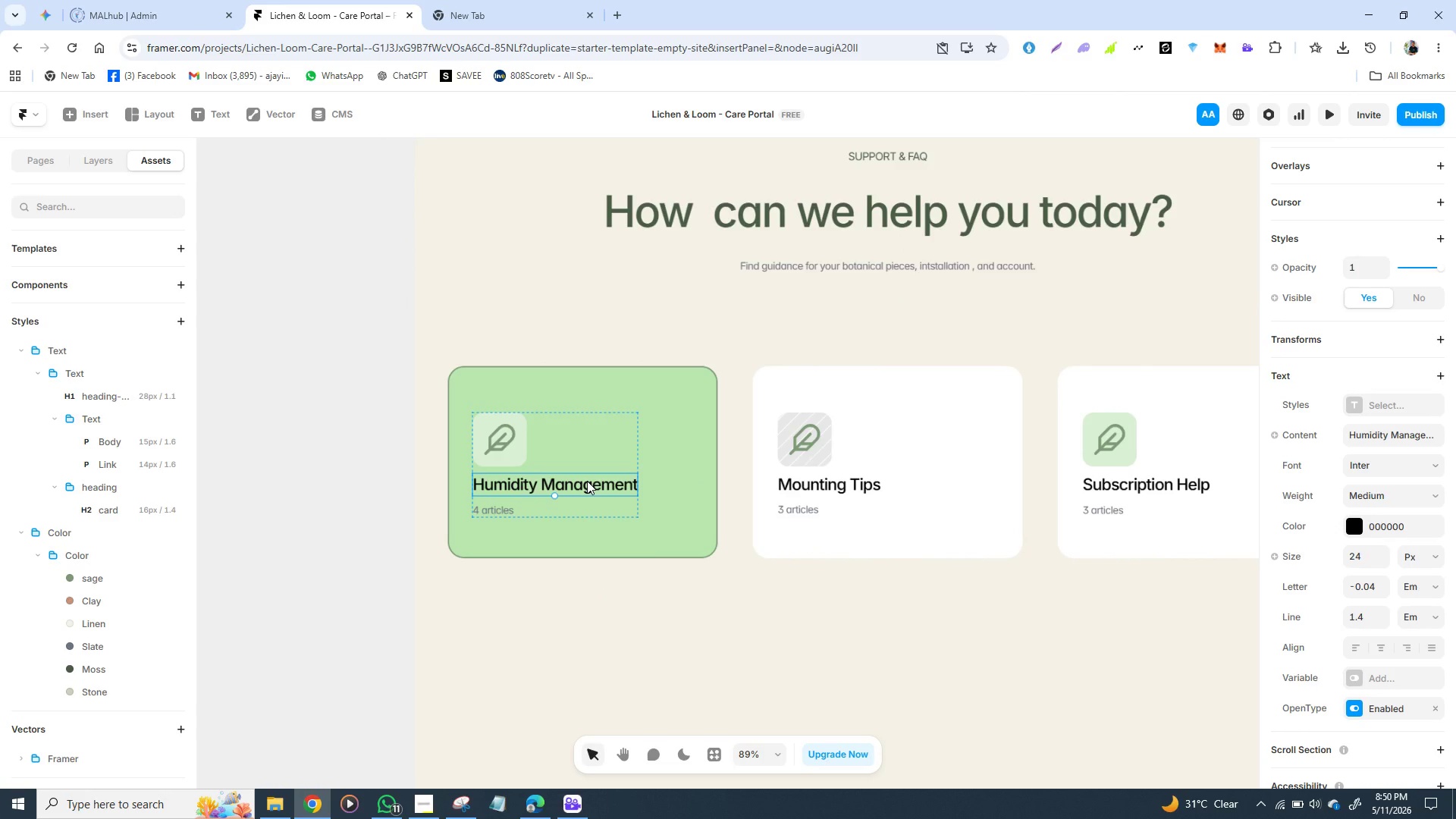 
left_click([587, 481])
 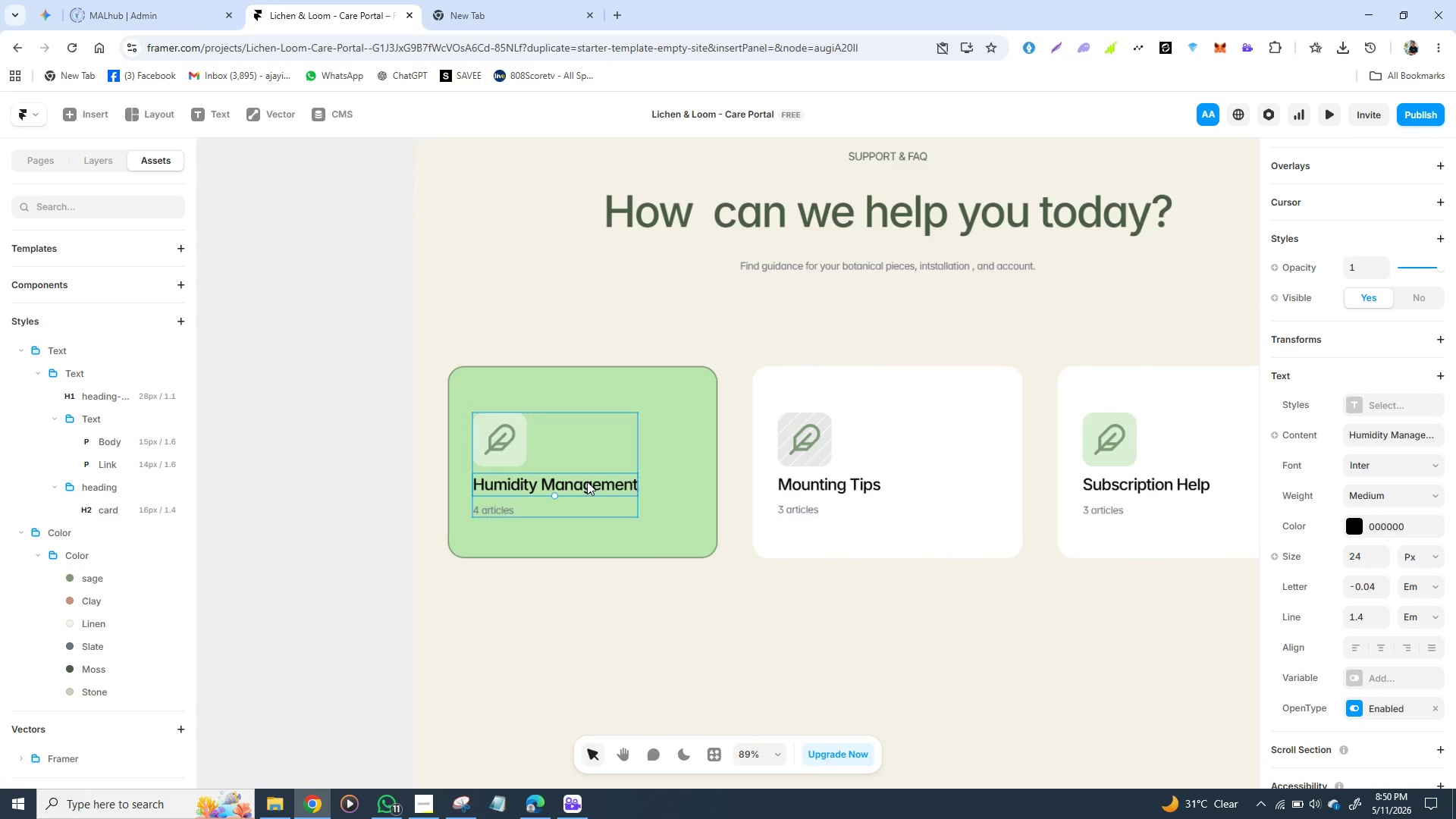 
key(Control+D)
 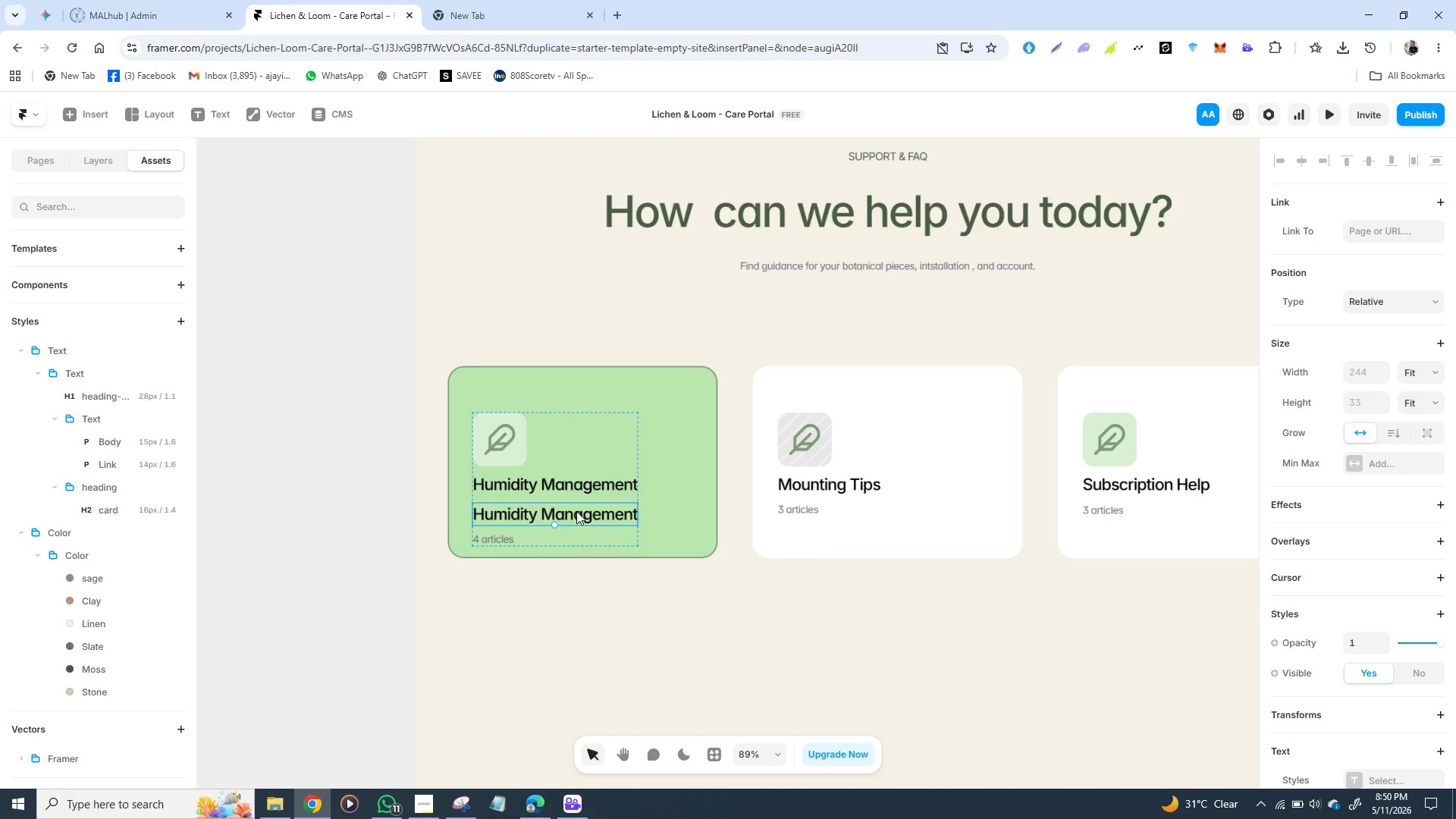 
left_click_drag(start_coordinate=[576, 511], to_coordinate=[552, 604])
 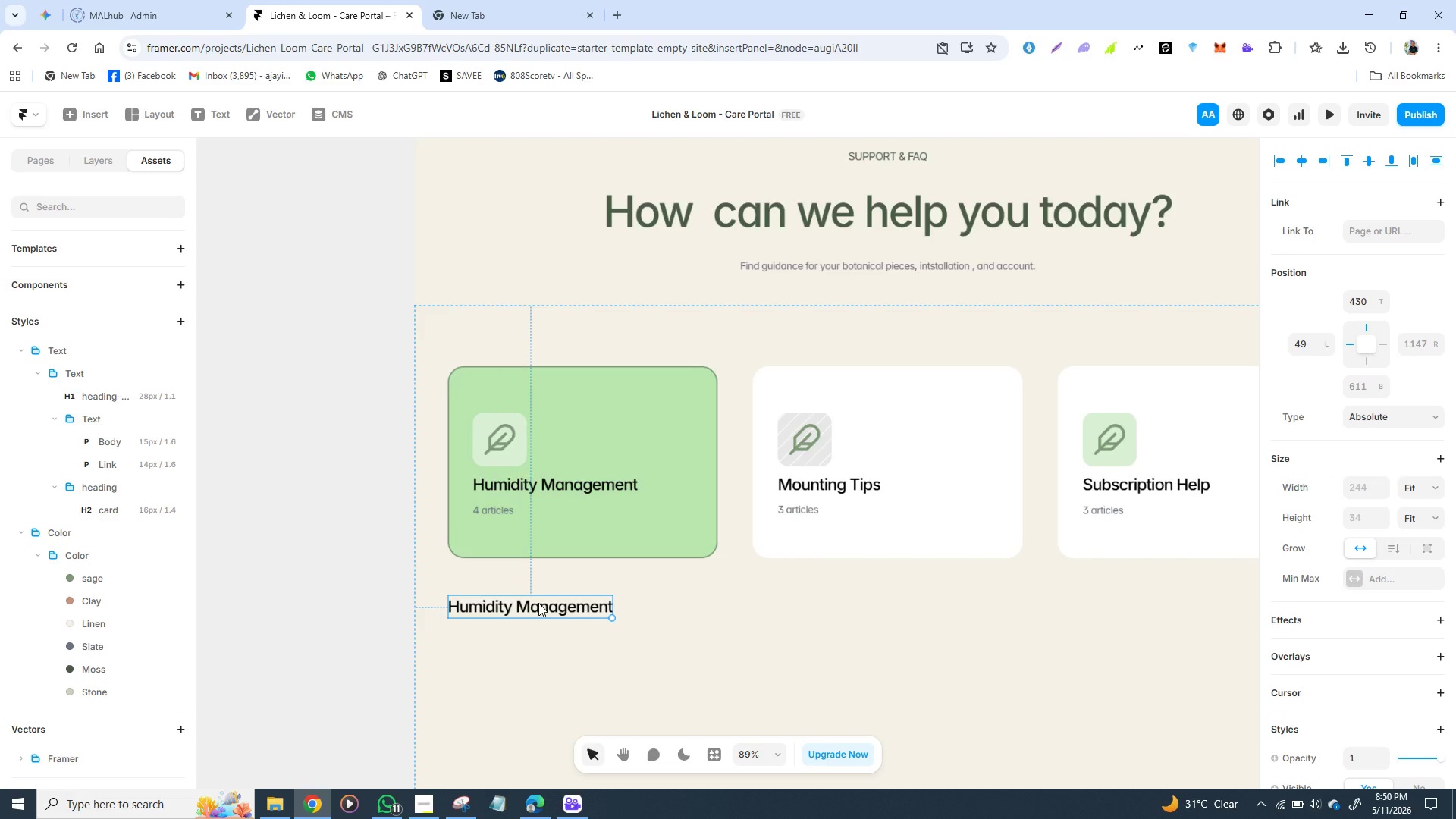 
double_click([538, 603])
 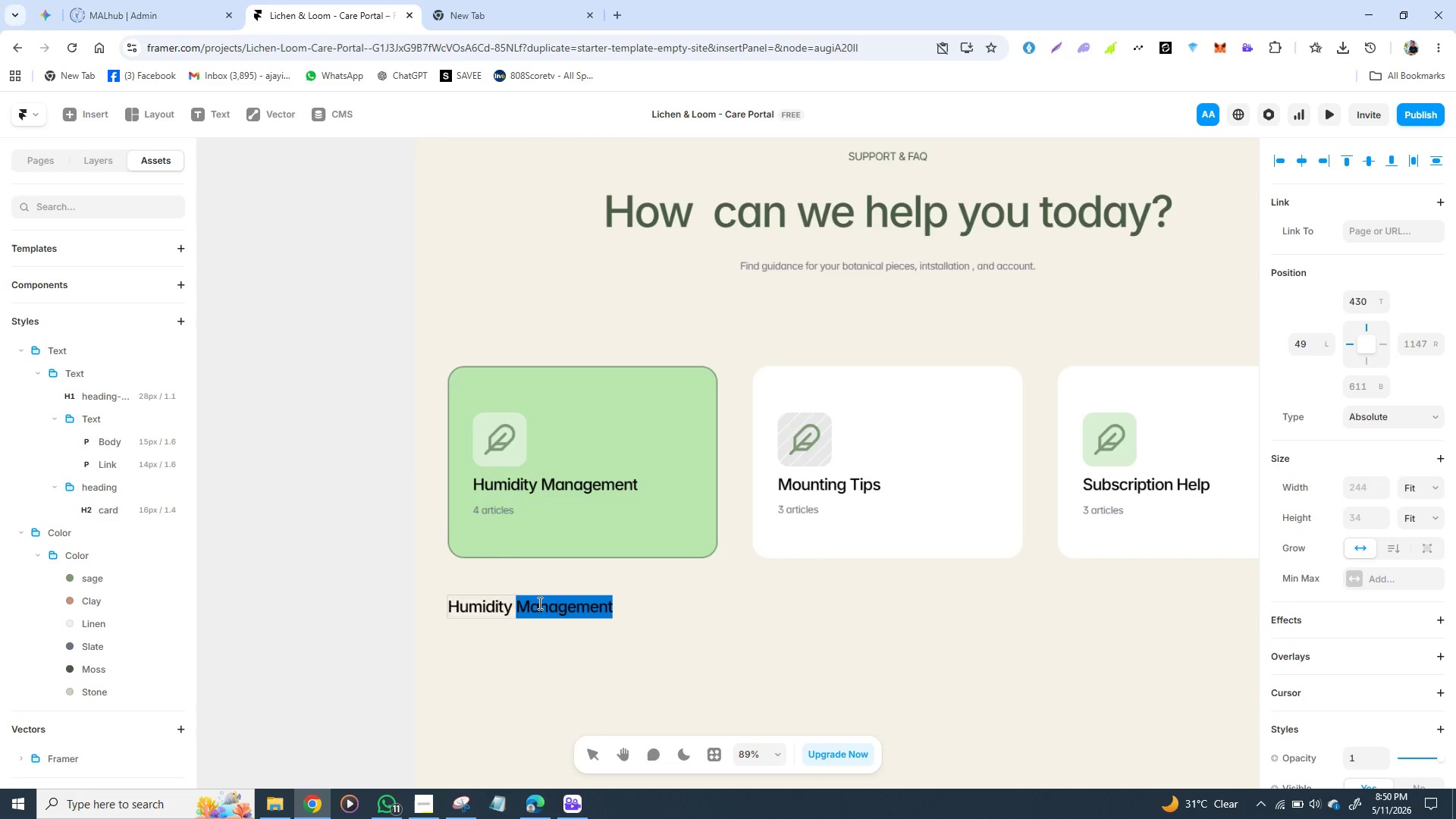 
triple_click([538, 603])
 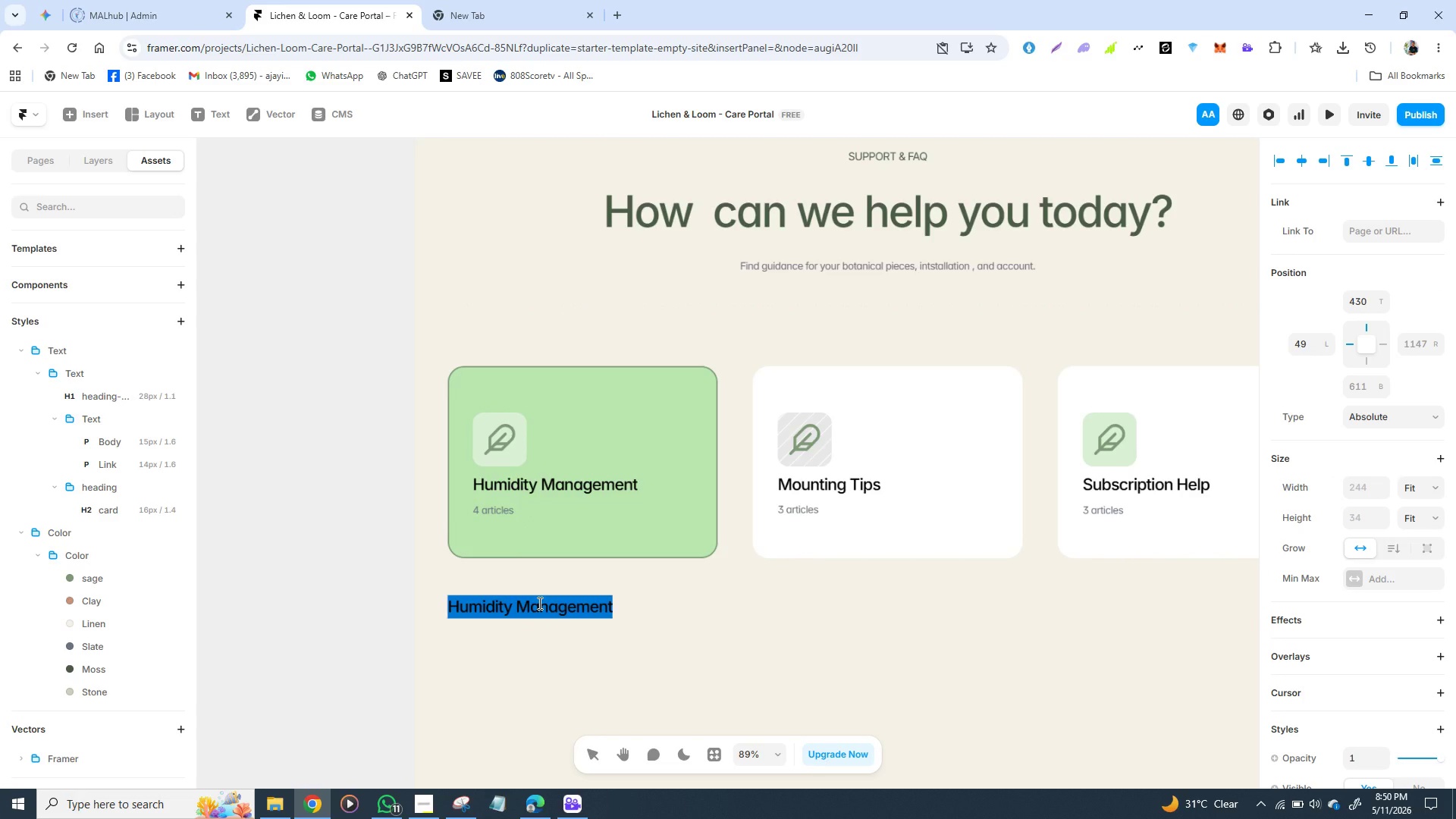 
triple_click([538, 603])
 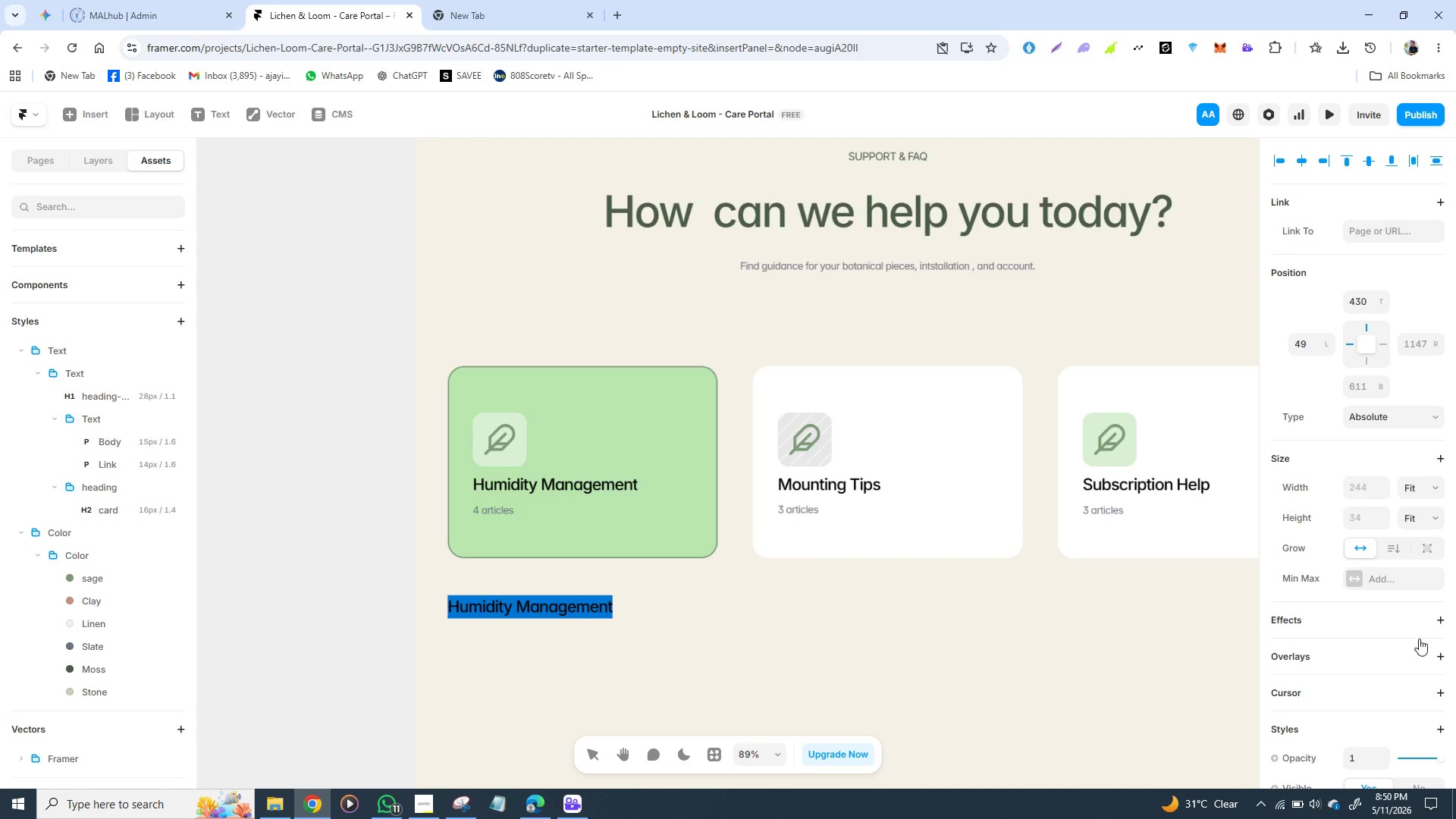 
scroll: coordinate [1313, 622], scroll_direction: down, amount: 3.0
 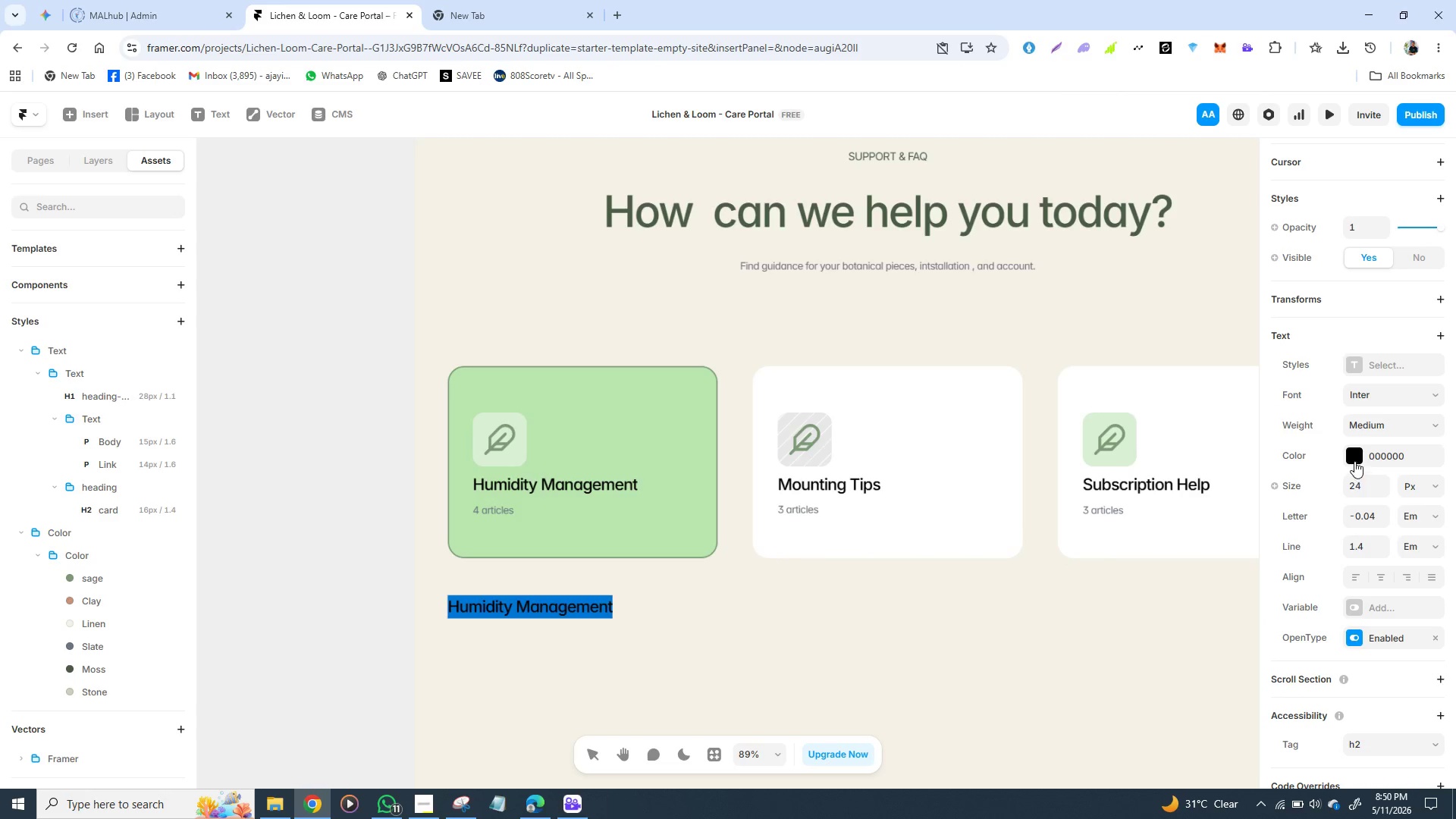 
left_click([1353, 457])
 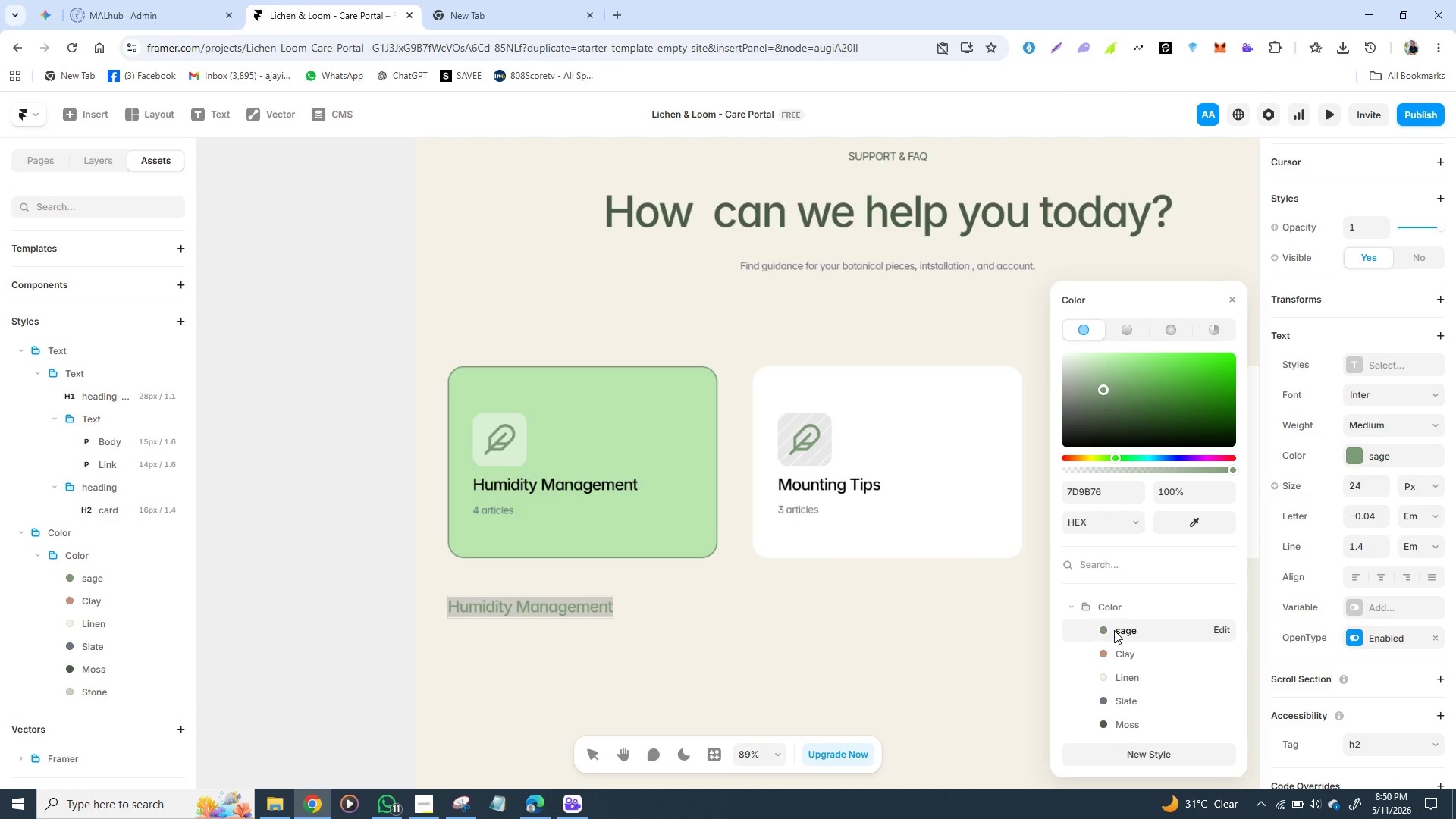 
left_click([957, 638])
 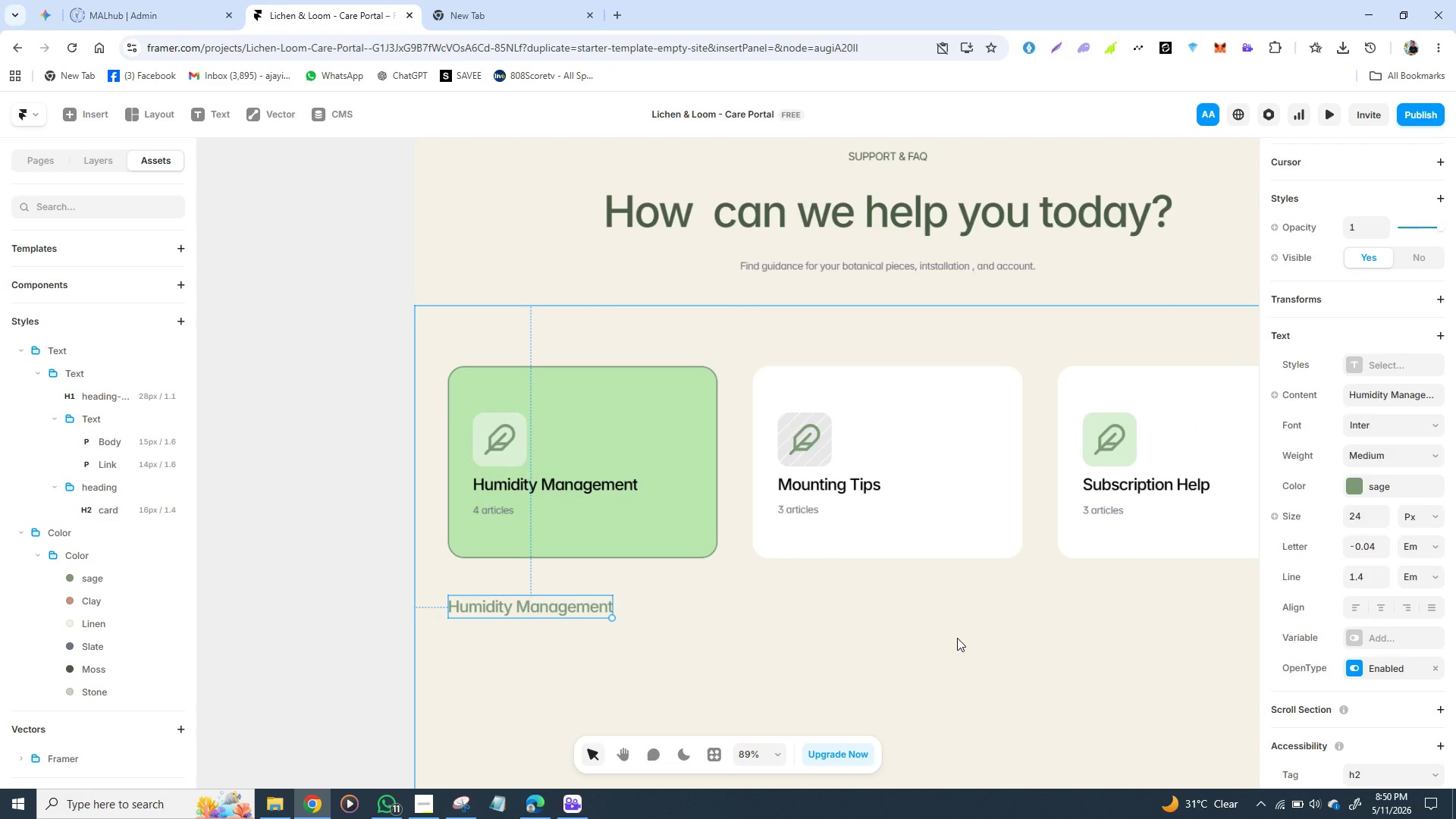 
left_click([957, 638])
 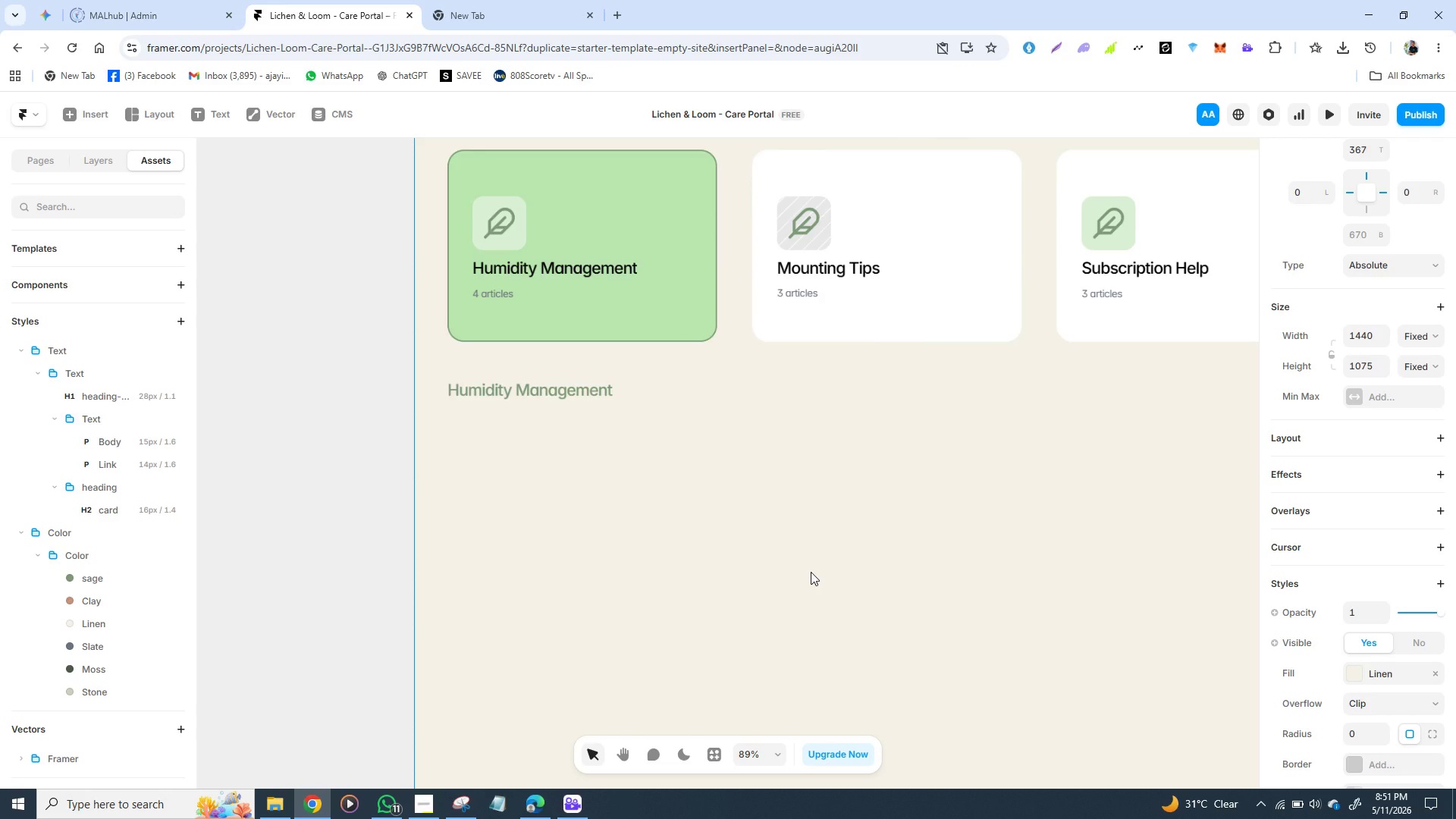 
wait(40.66)
 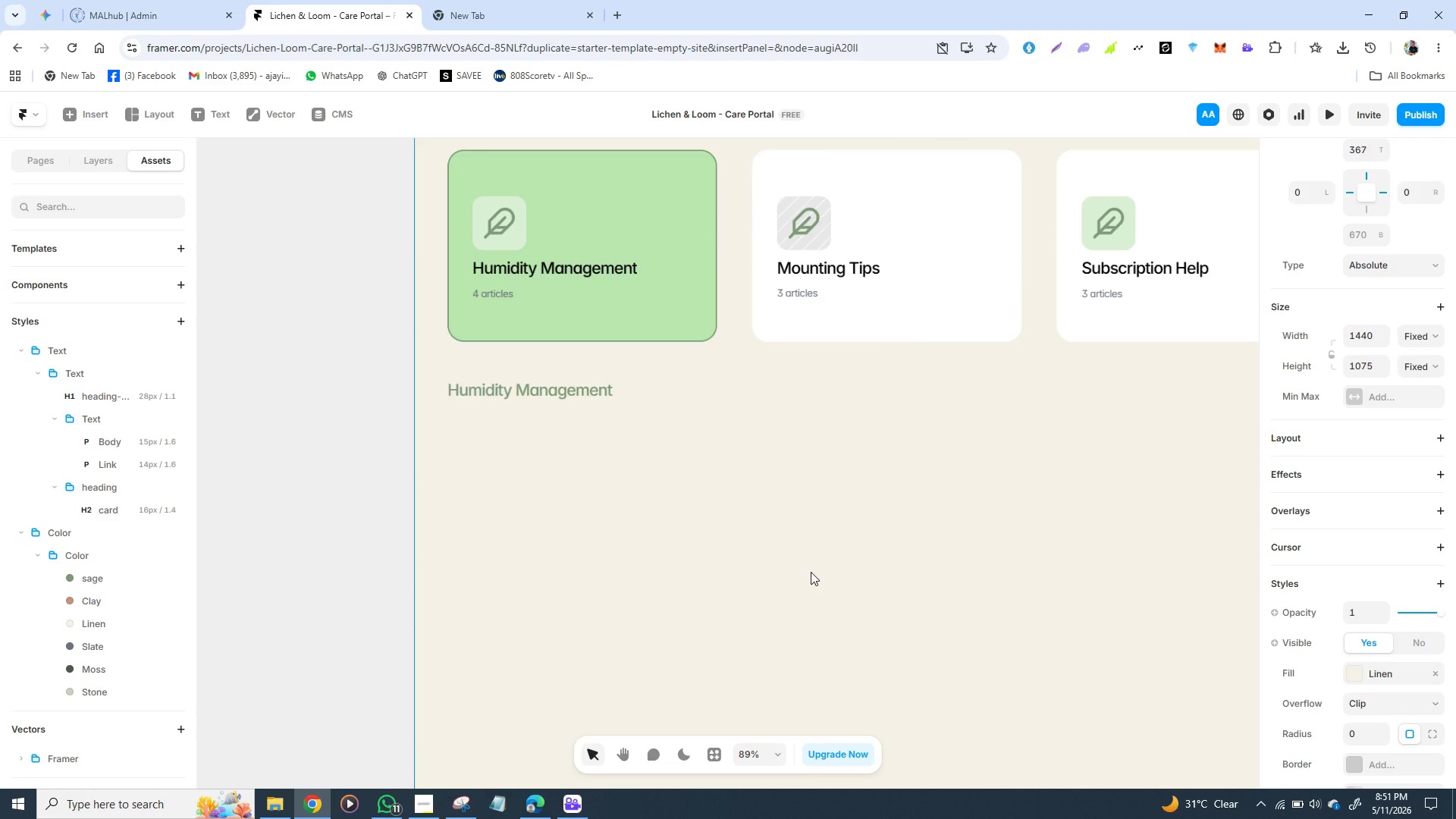 
left_click([538, 391])
 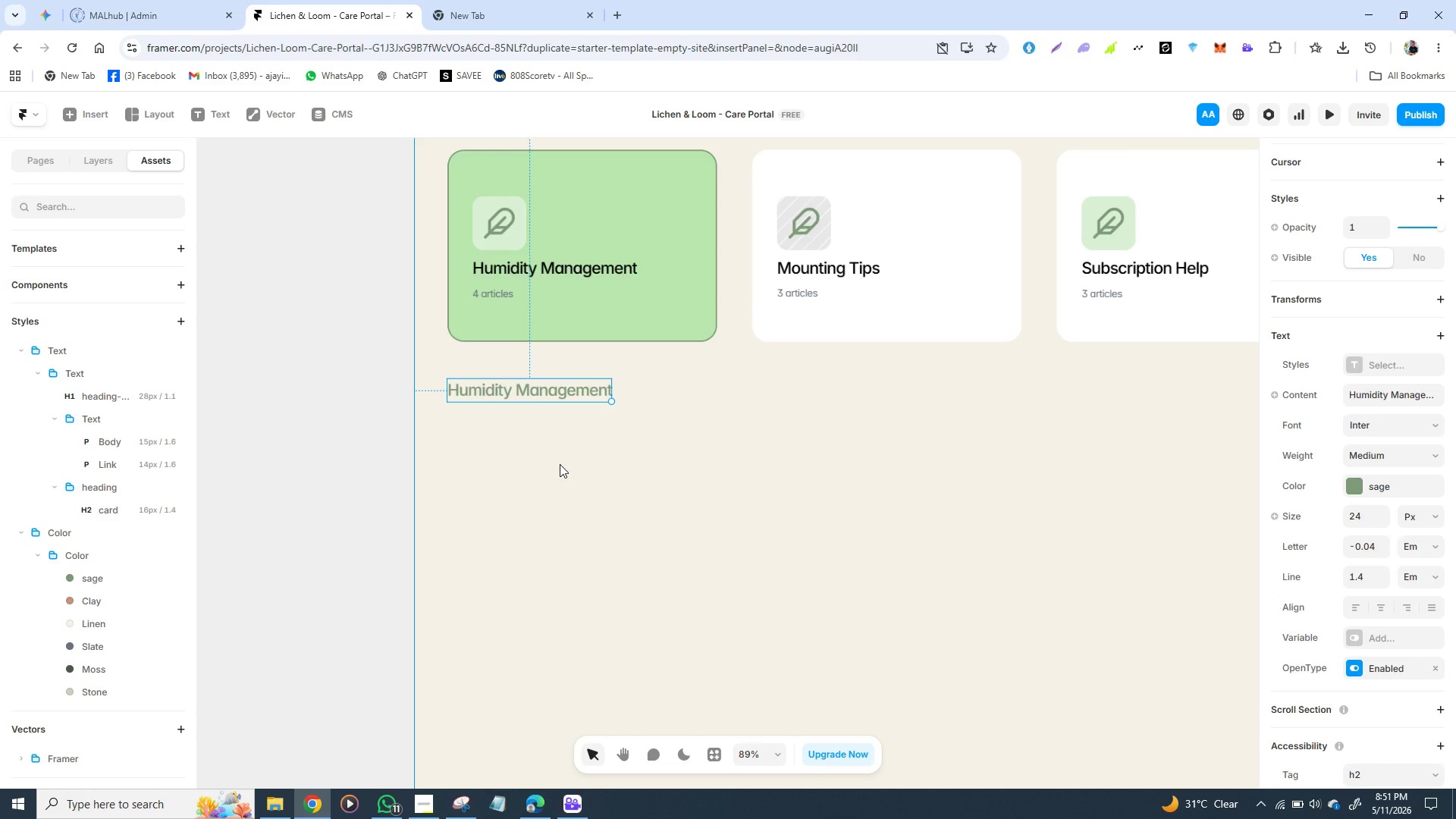 
left_click([560, 464])
 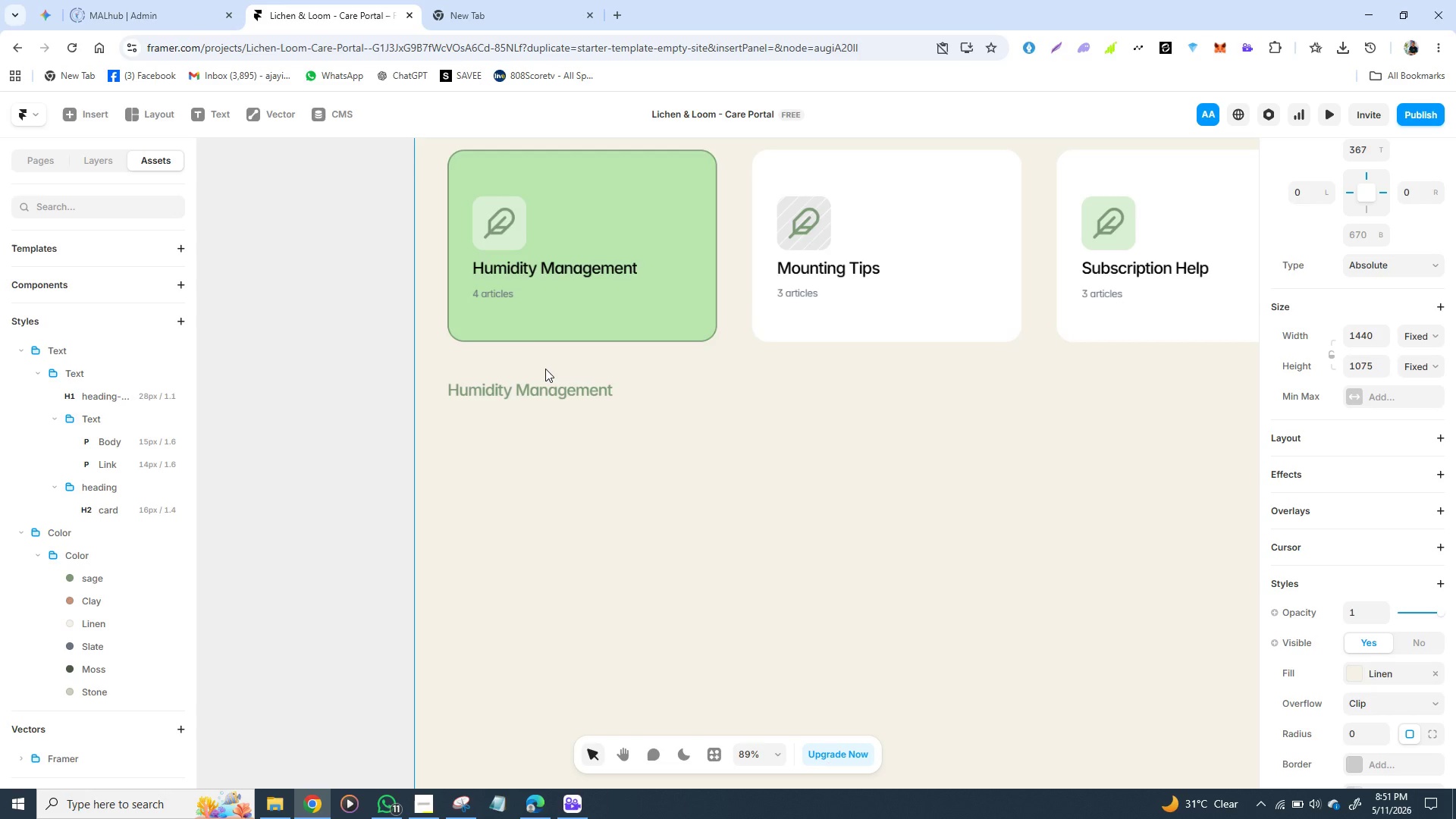 
scroll: coordinate [544, 369], scroll_direction: up, amount: 3.0
 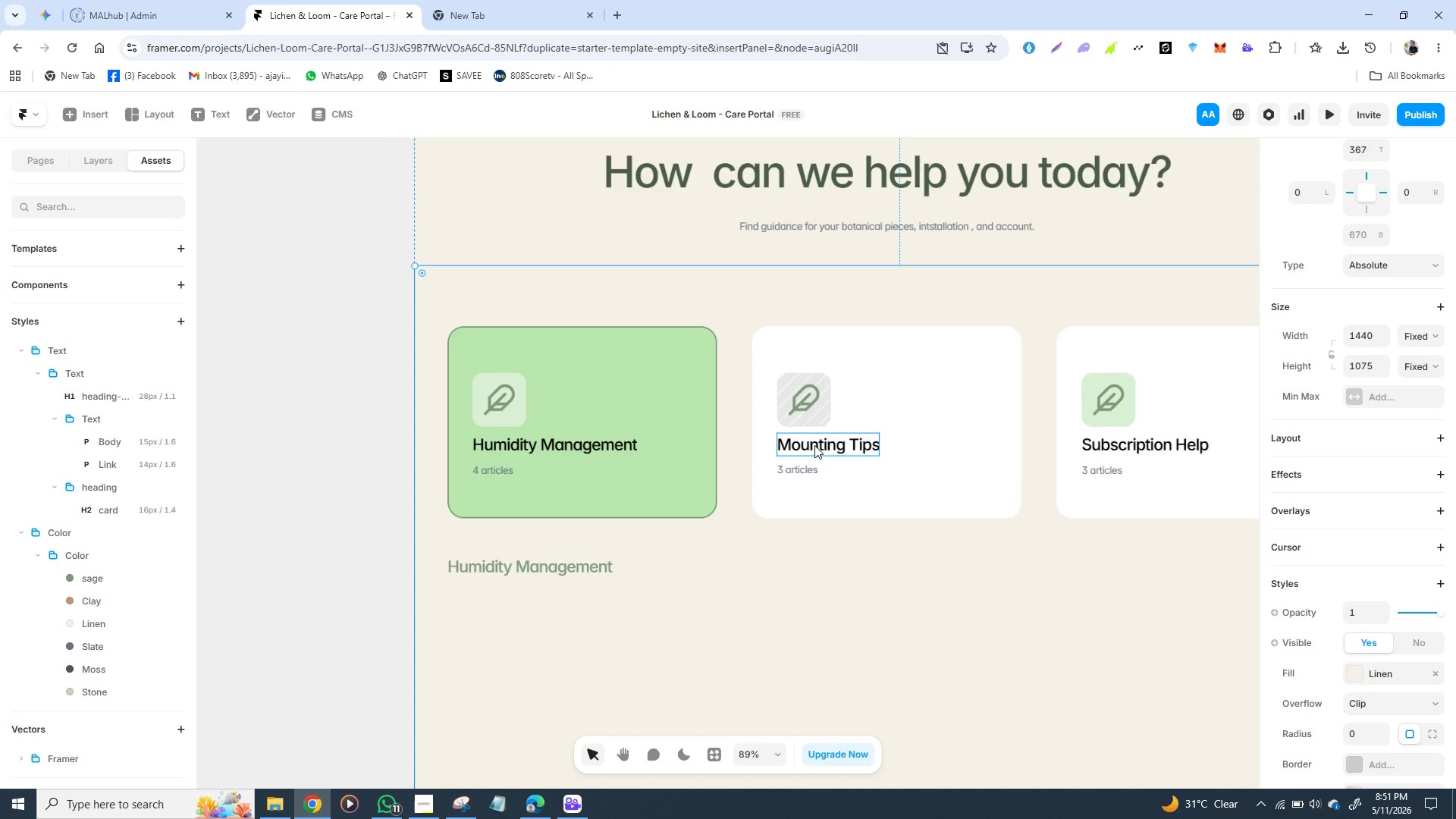 
left_click([567, 564])
 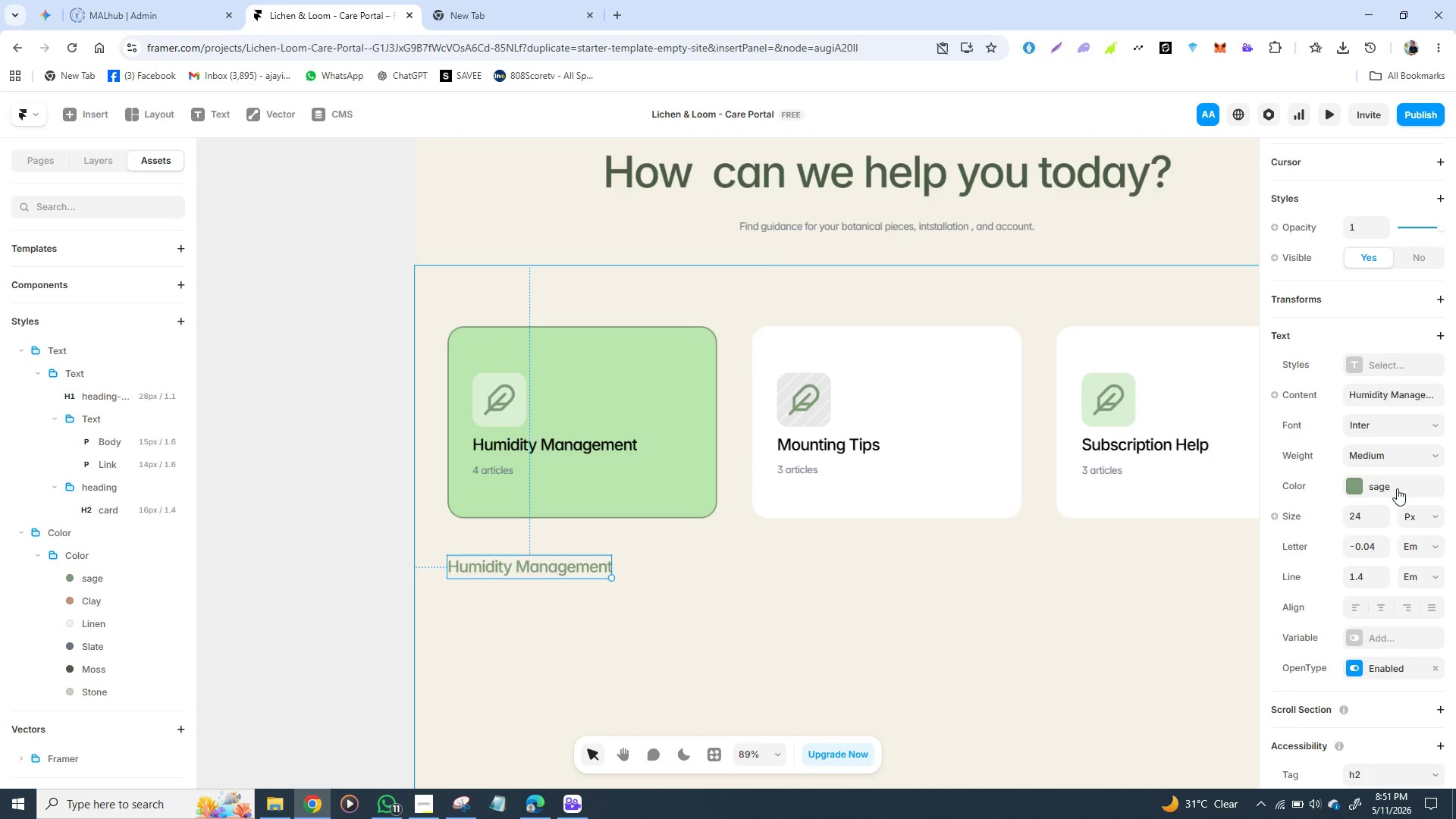 
wait(5.69)
 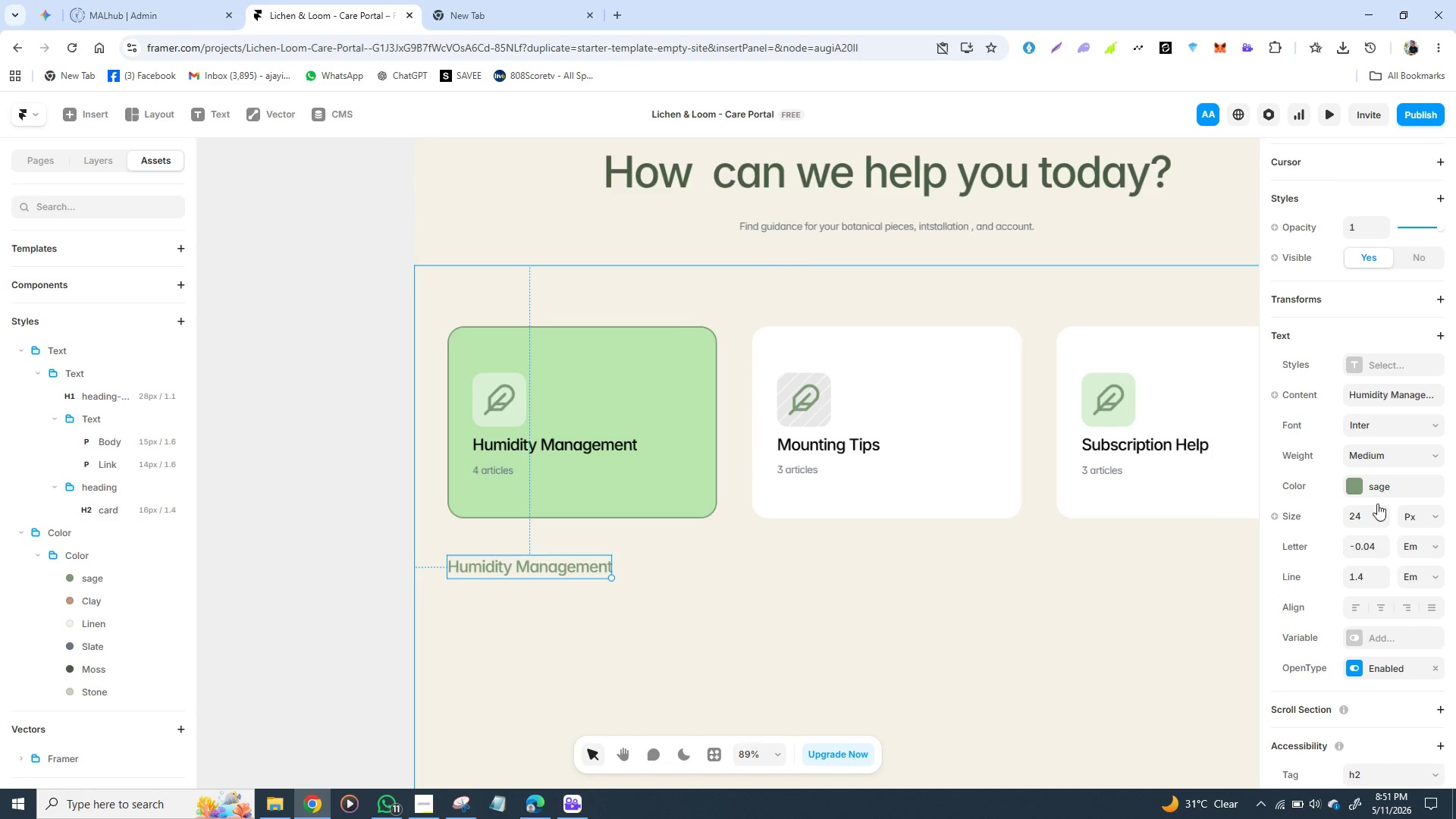 
left_click([1380, 454])
 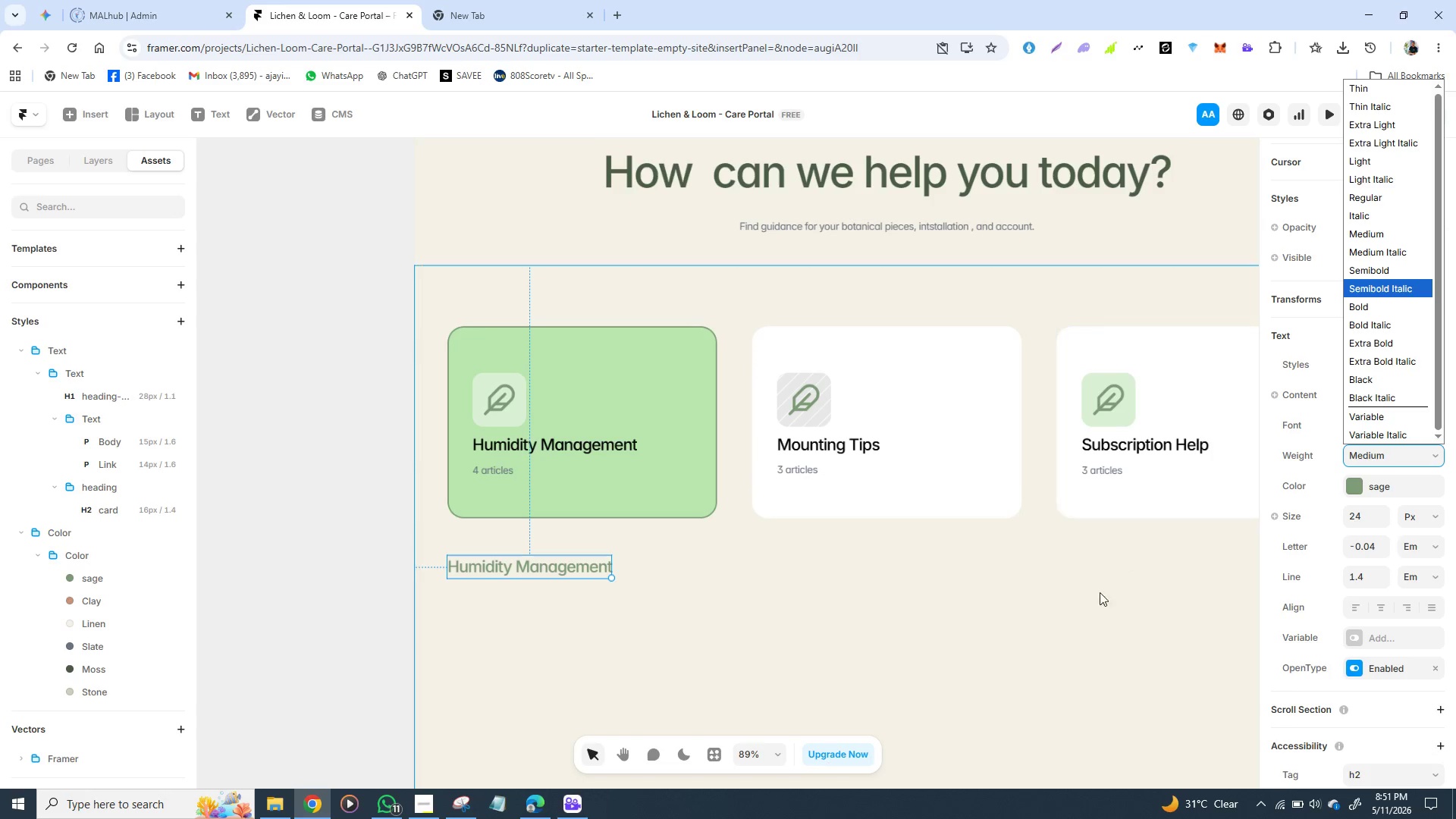 
left_click([1003, 613])
 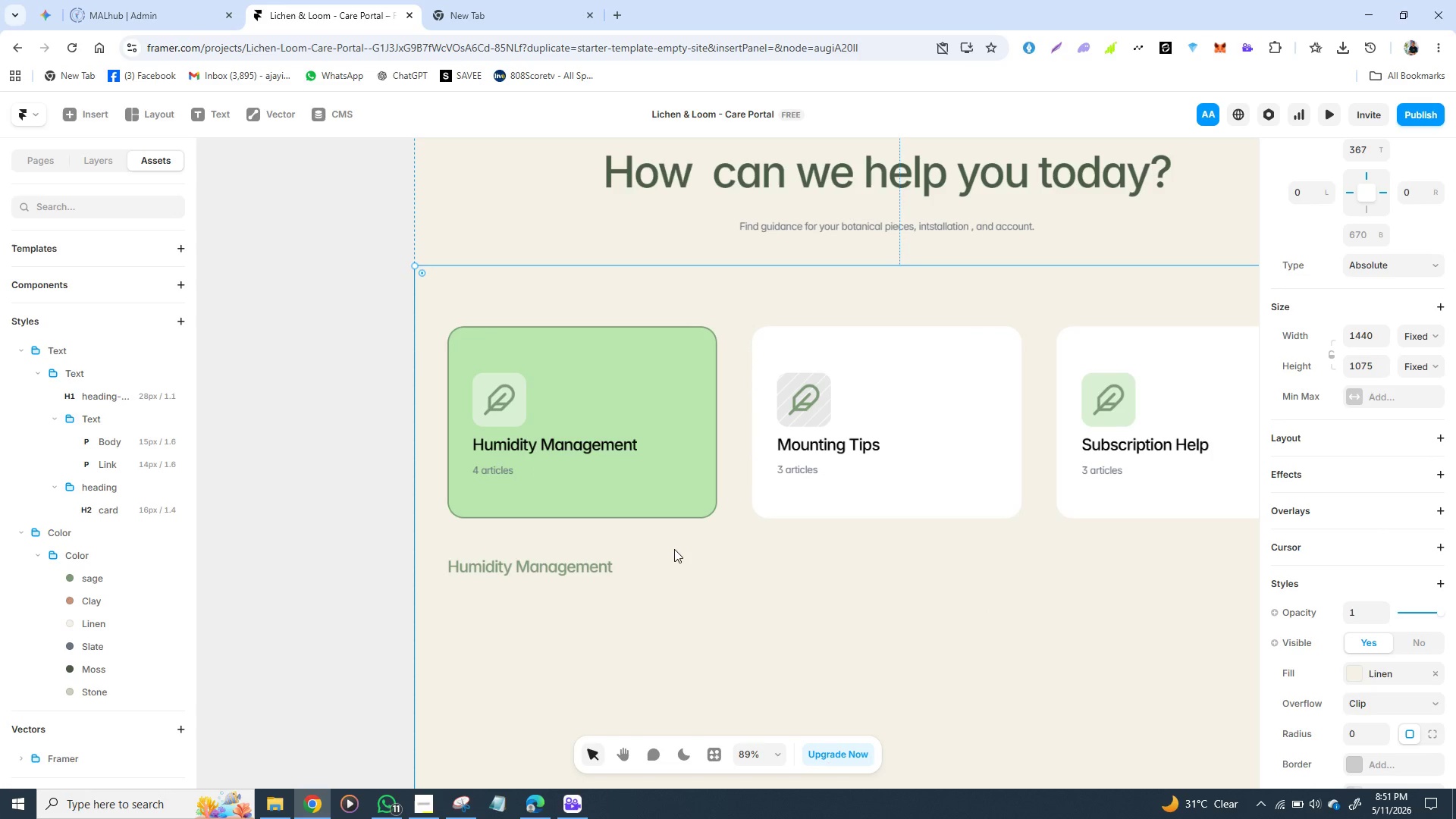 
wait(5.31)
 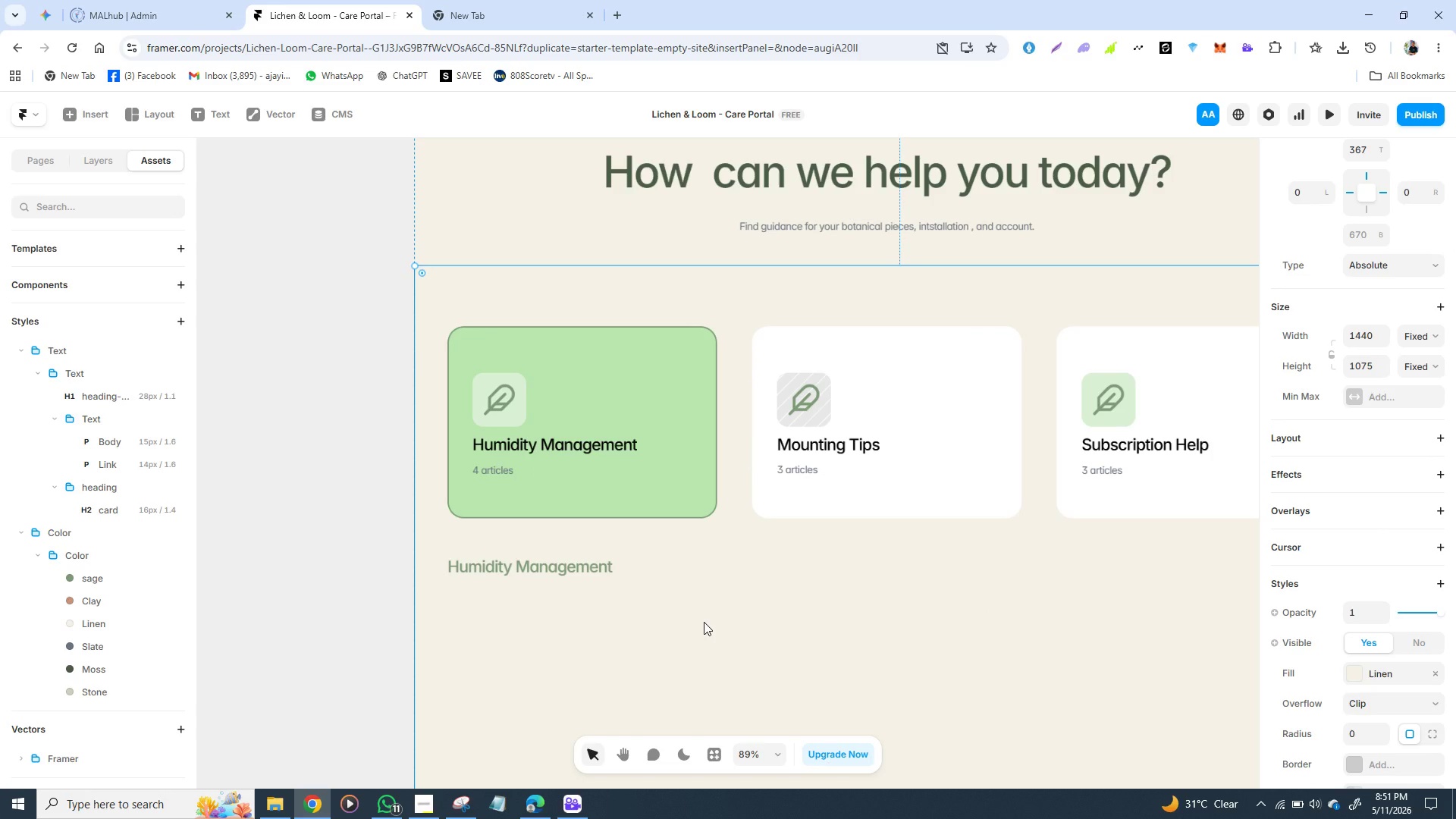 
left_click([560, 569])
 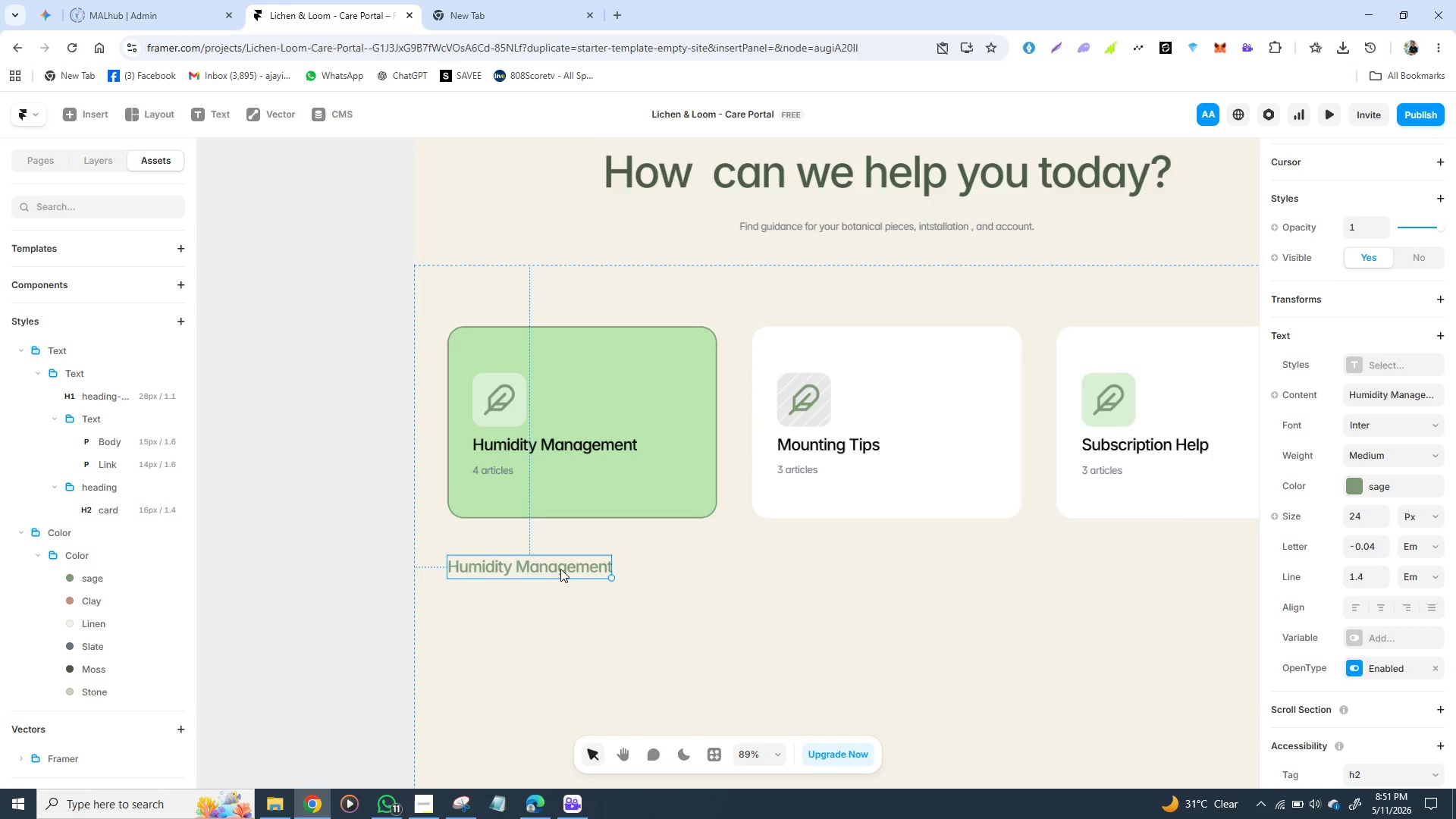 
key(Control+D)
 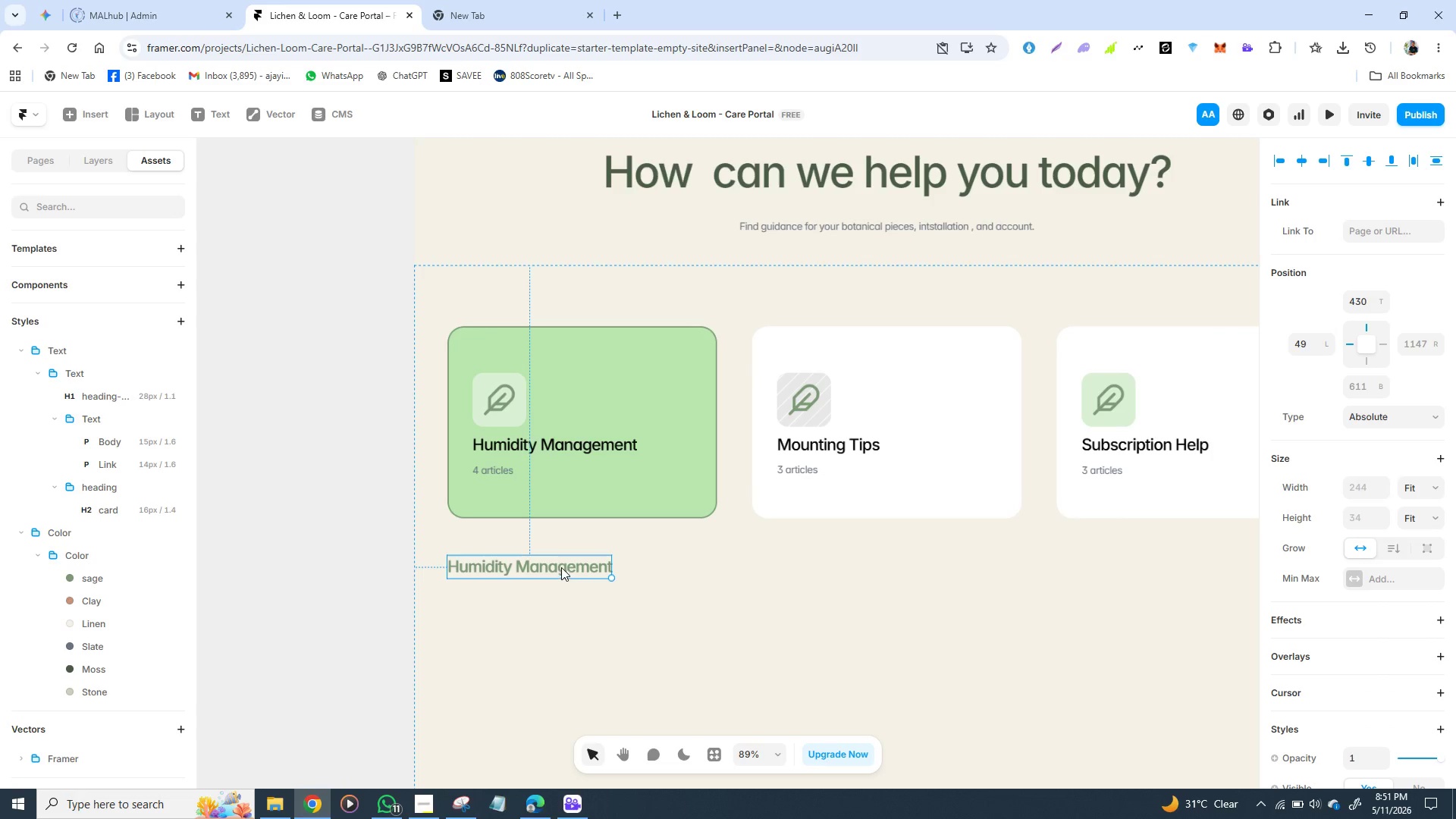 
left_click_drag(start_coordinate=[560, 568], to_coordinate=[863, 563])
 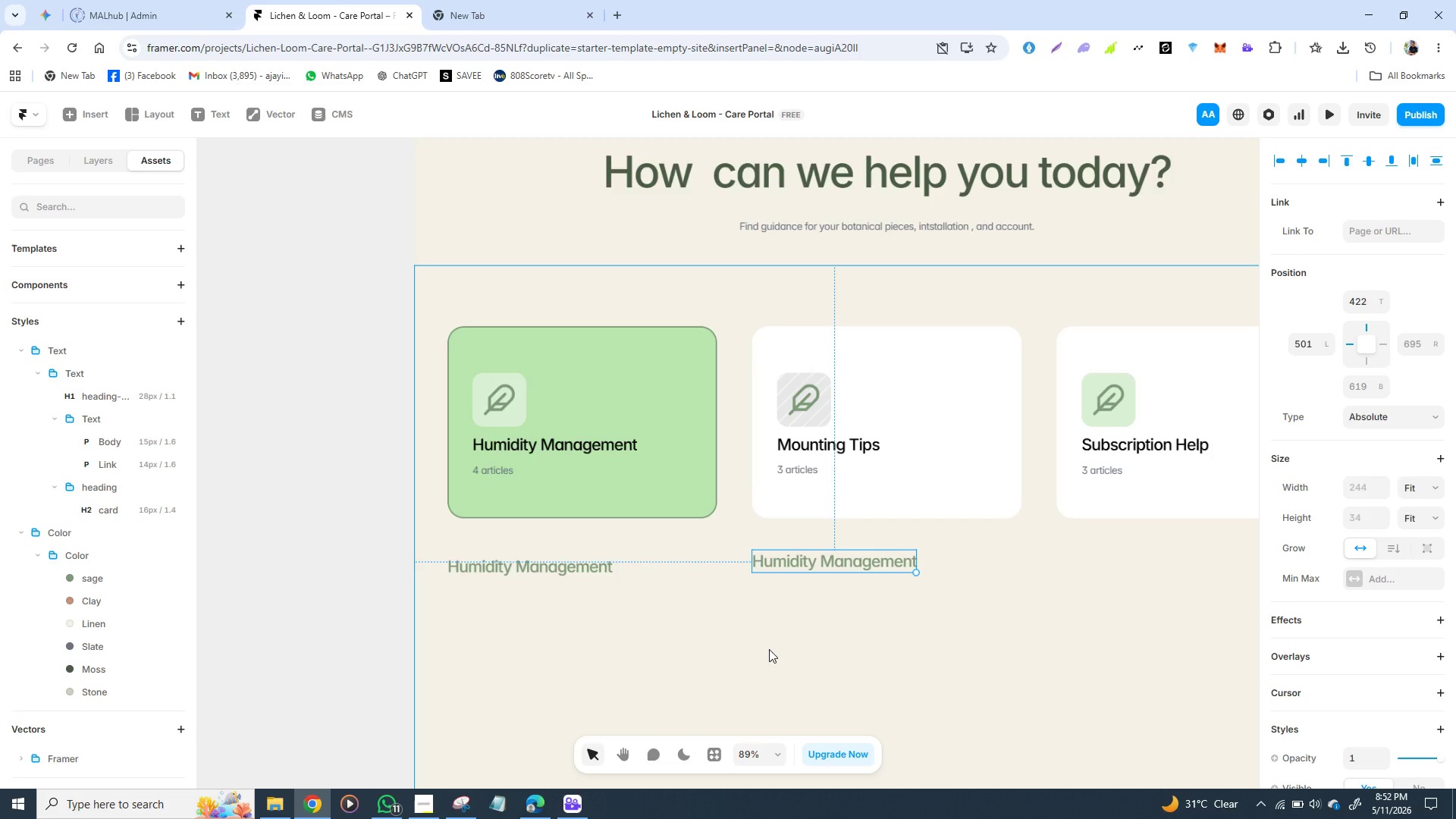 
wait(7.34)
 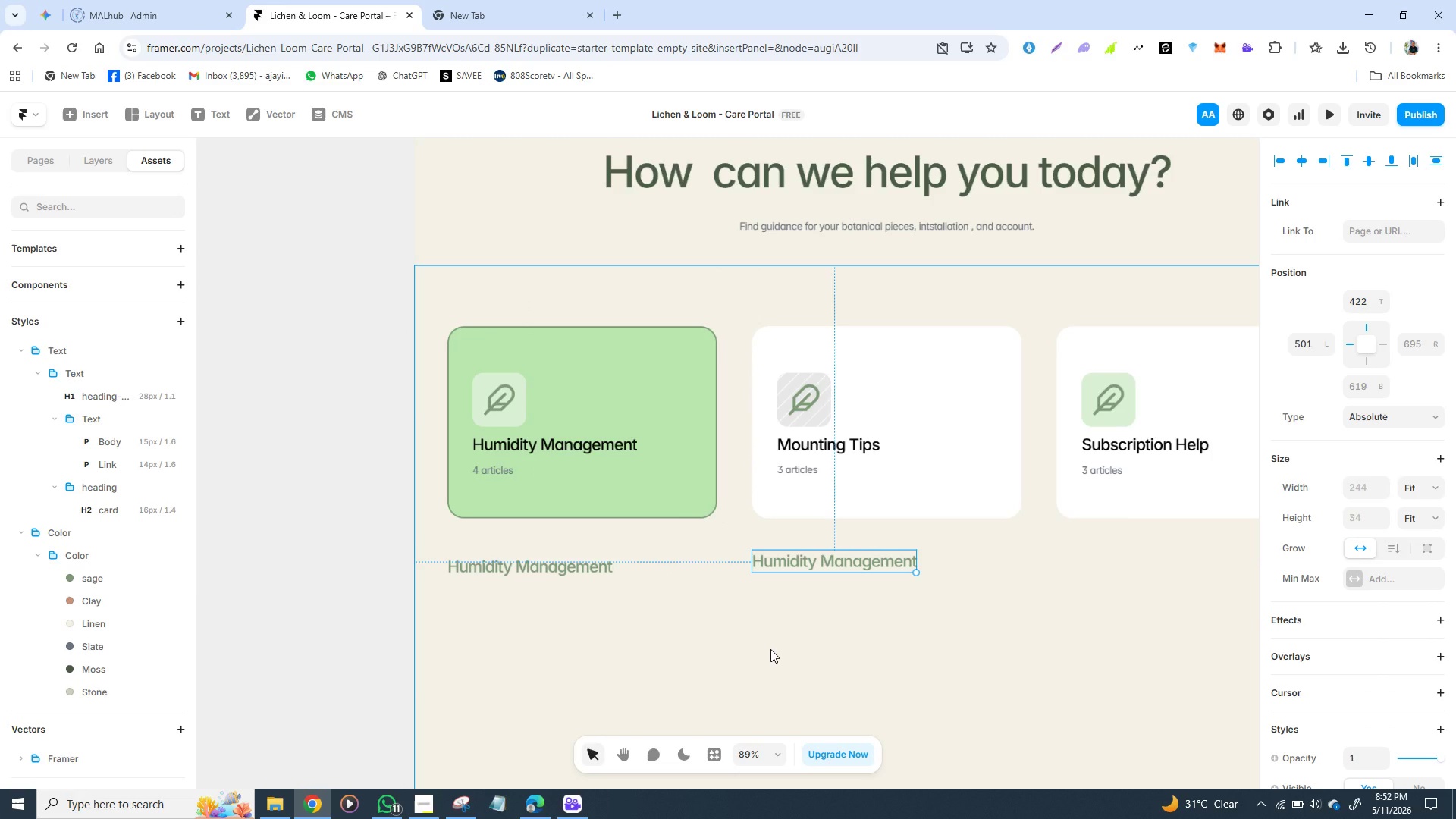 
left_click_drag(start_coordinate=[832, 563], to_coordinate=[818, 552])
 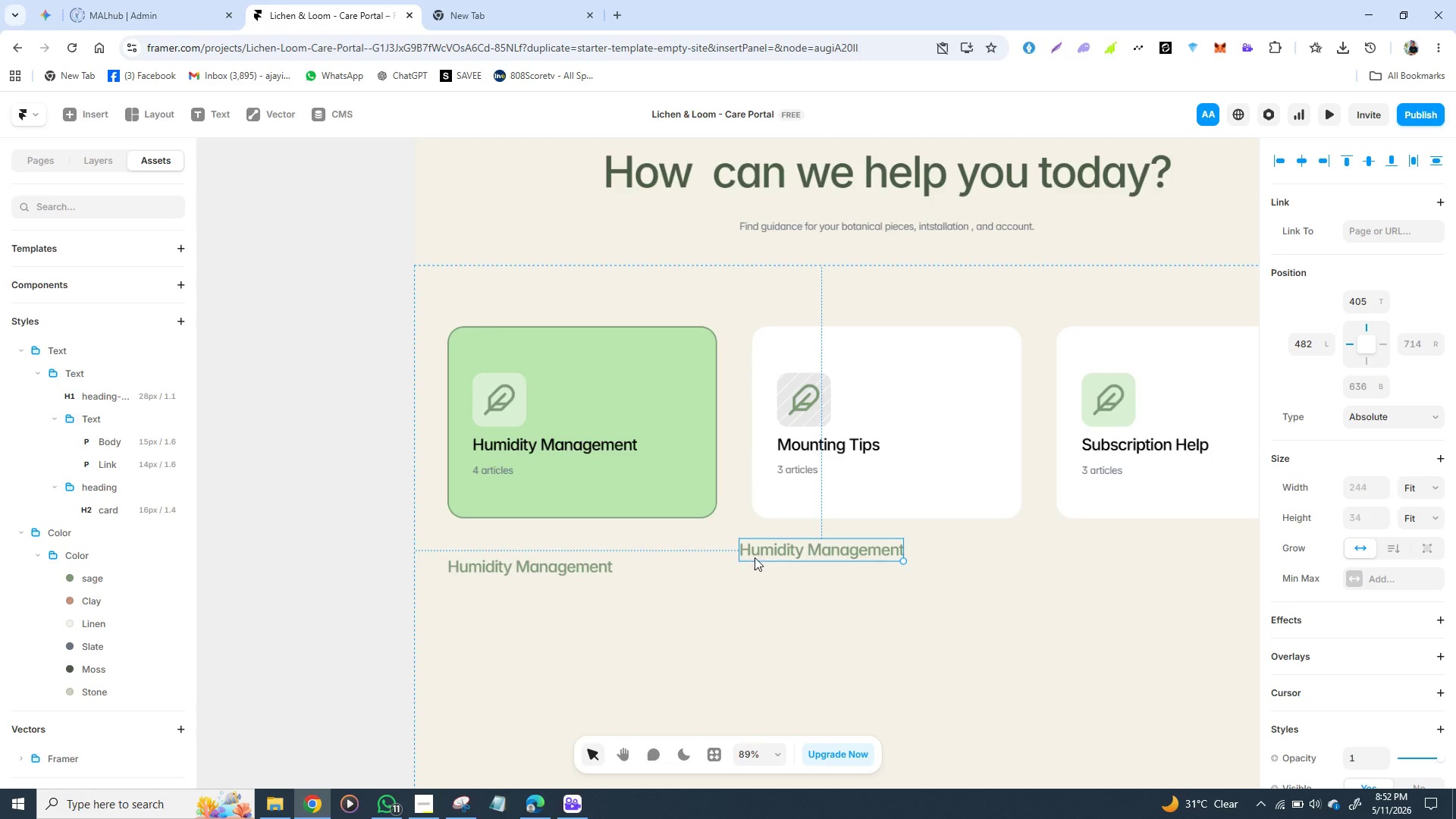 
left_click_drag(start_coordinate=[811, 556], to_coordinate=[519, 623])
 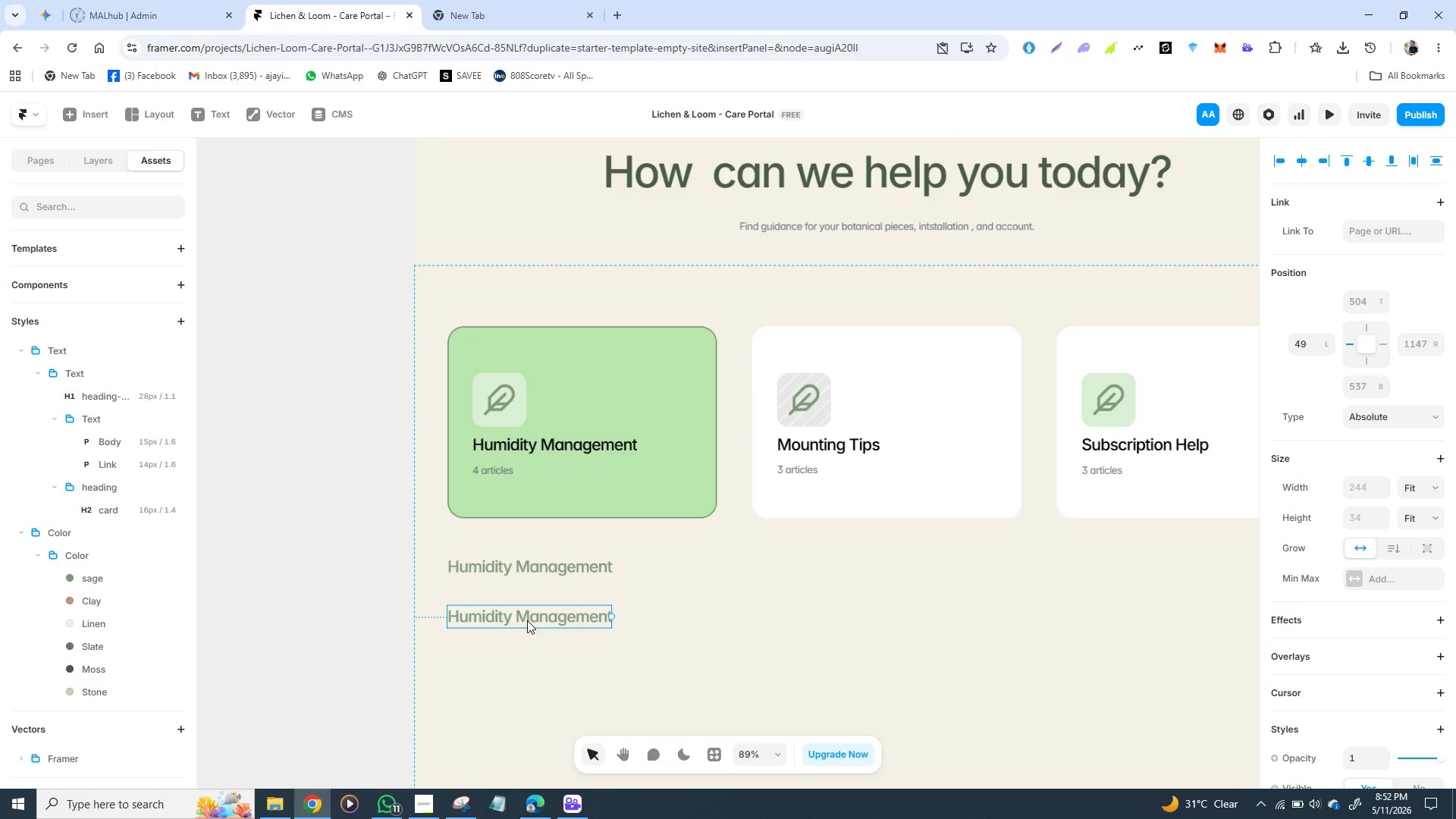 
right_click([527, 620])
 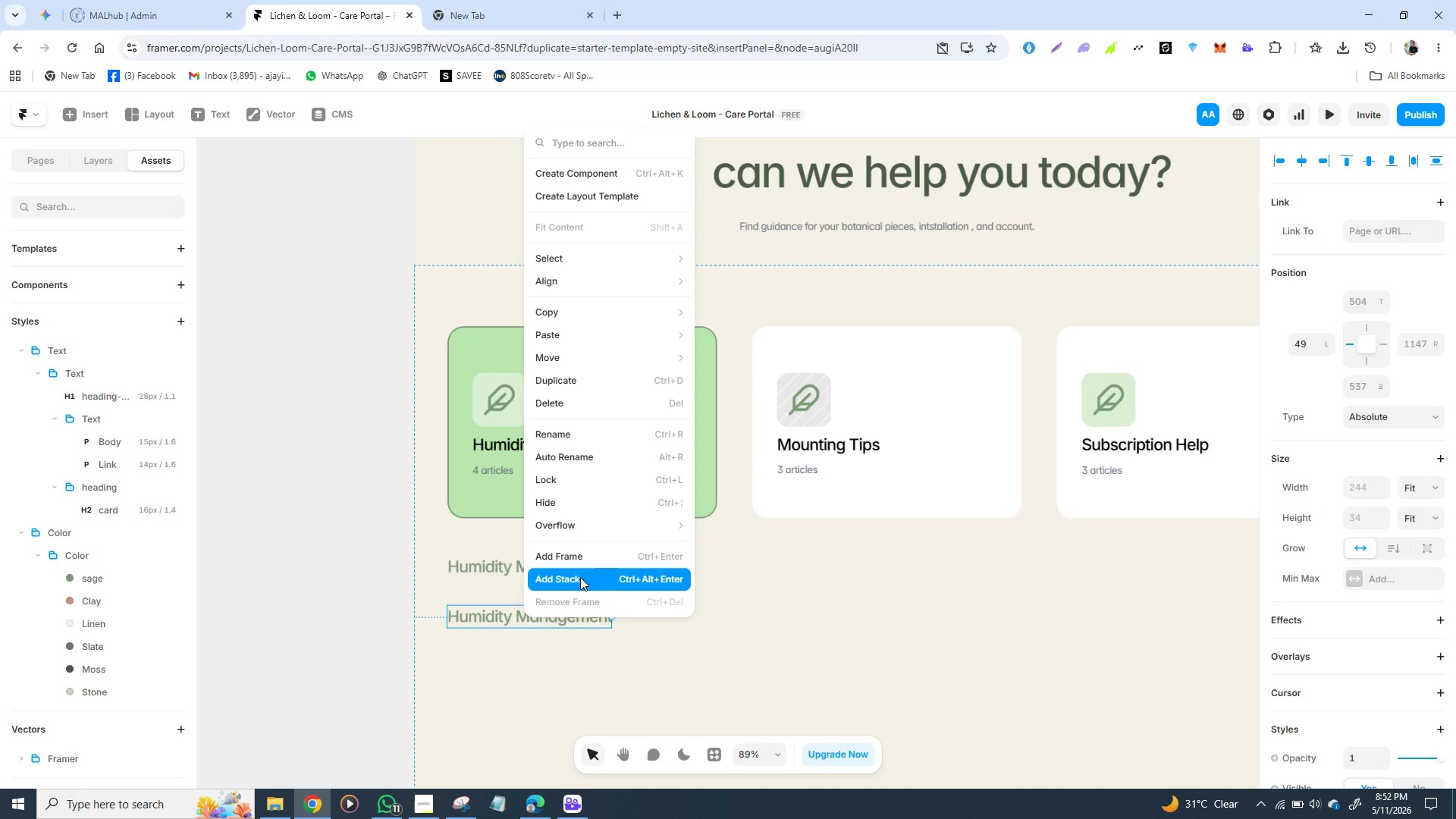 
left_click([580, 577])
 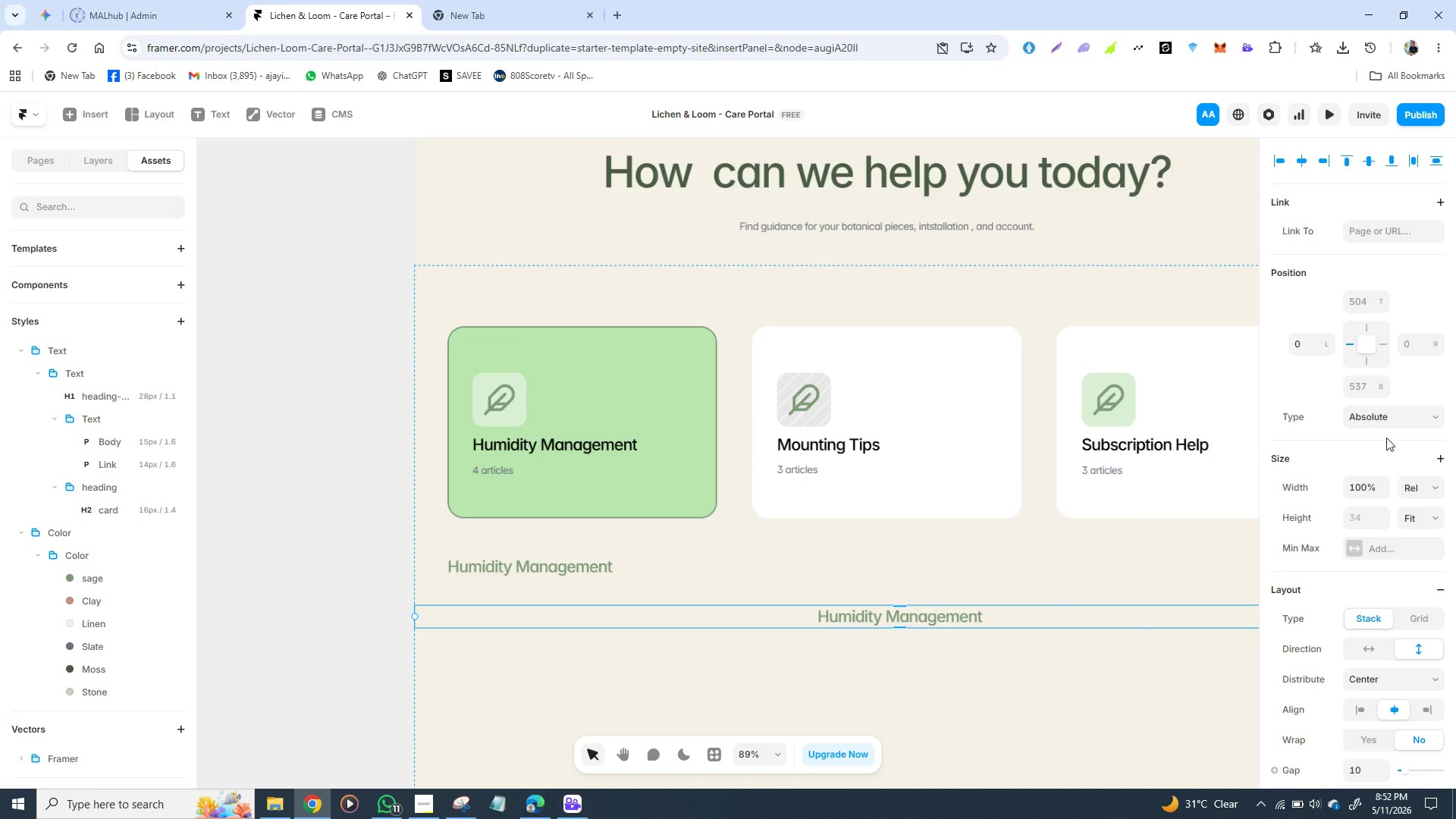 
wait(7.52)
 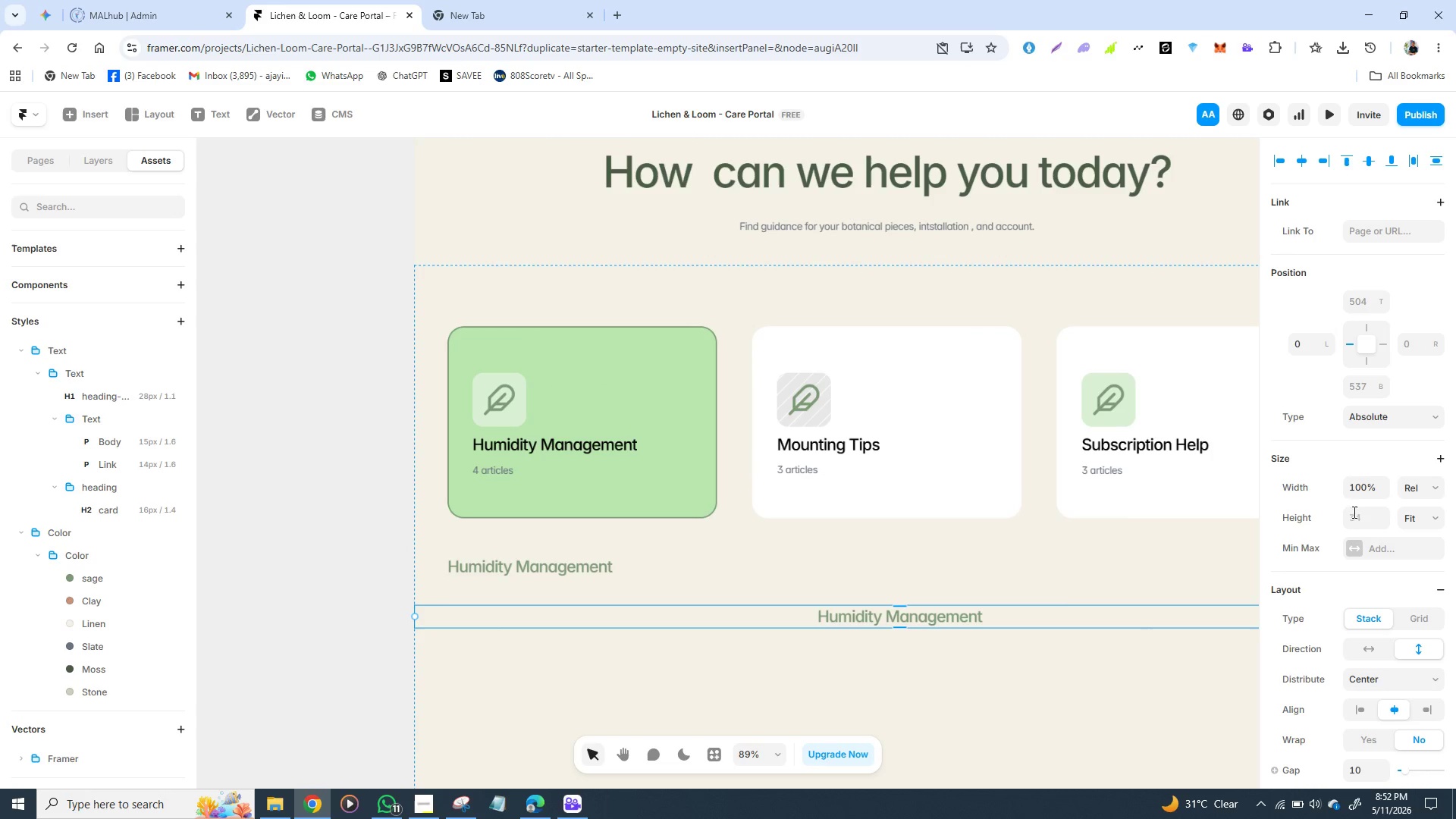 
left_click([1438, 489])
 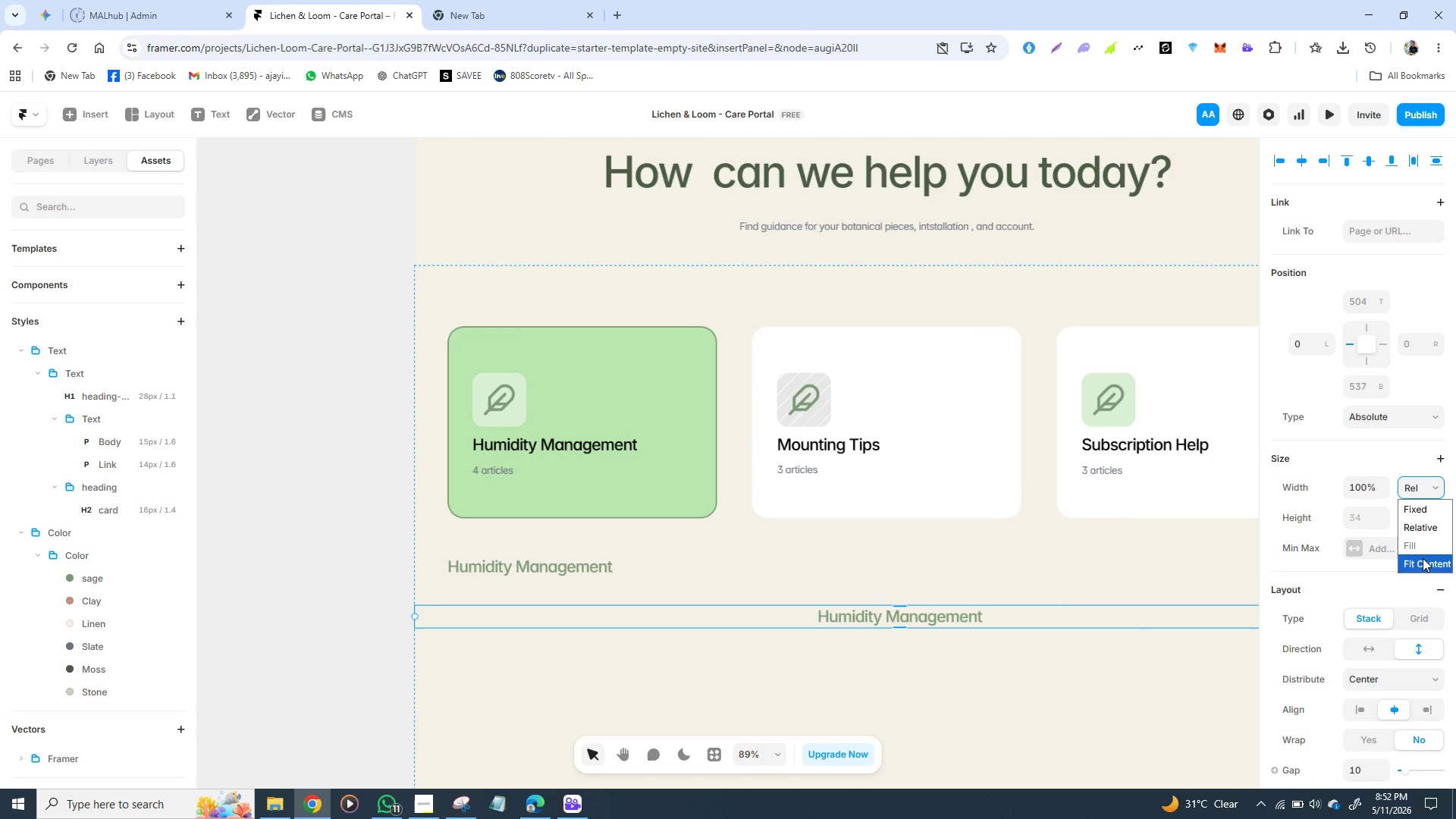 
left_click([1422, 560])
 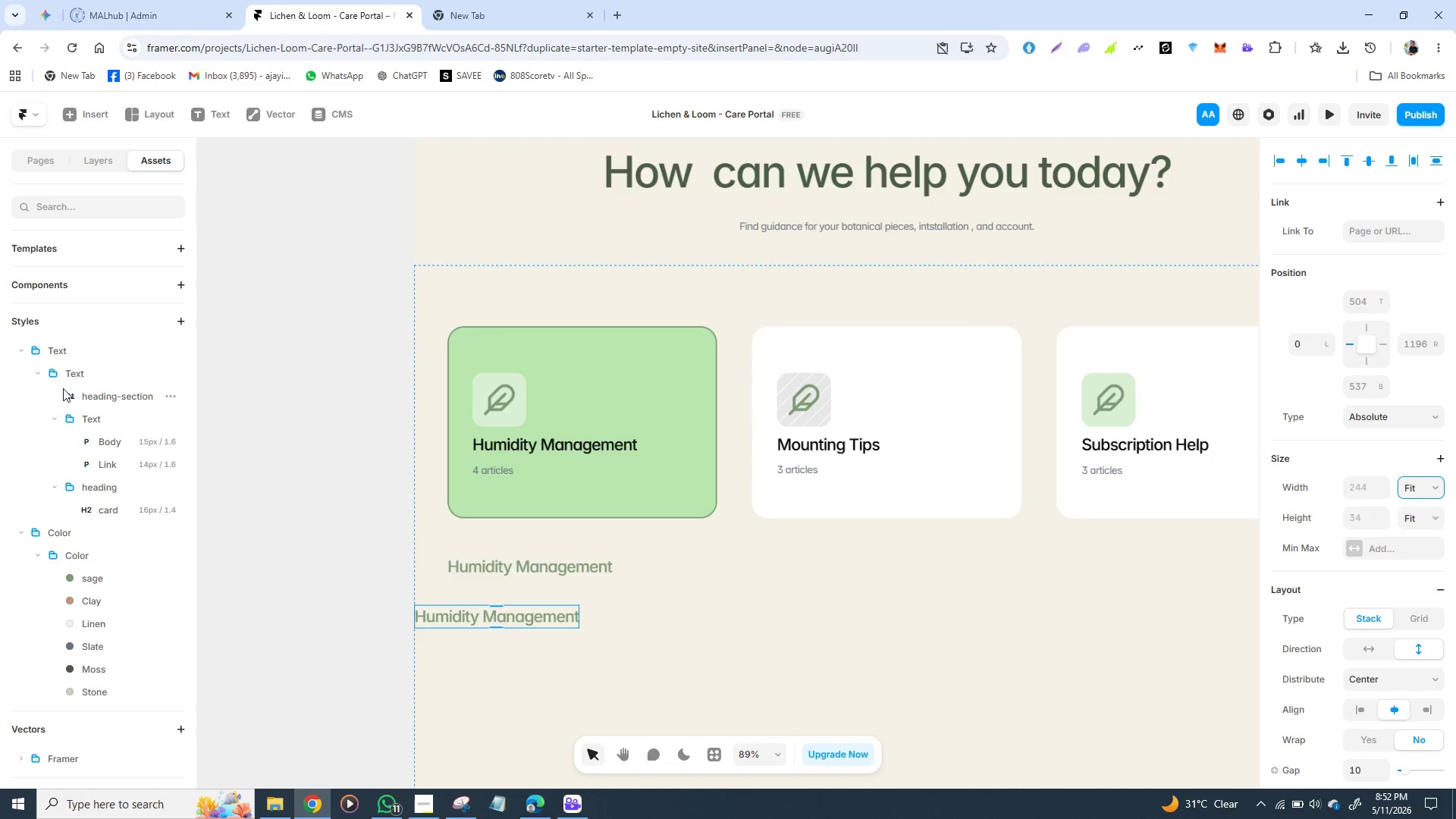 
wait(5.45)
 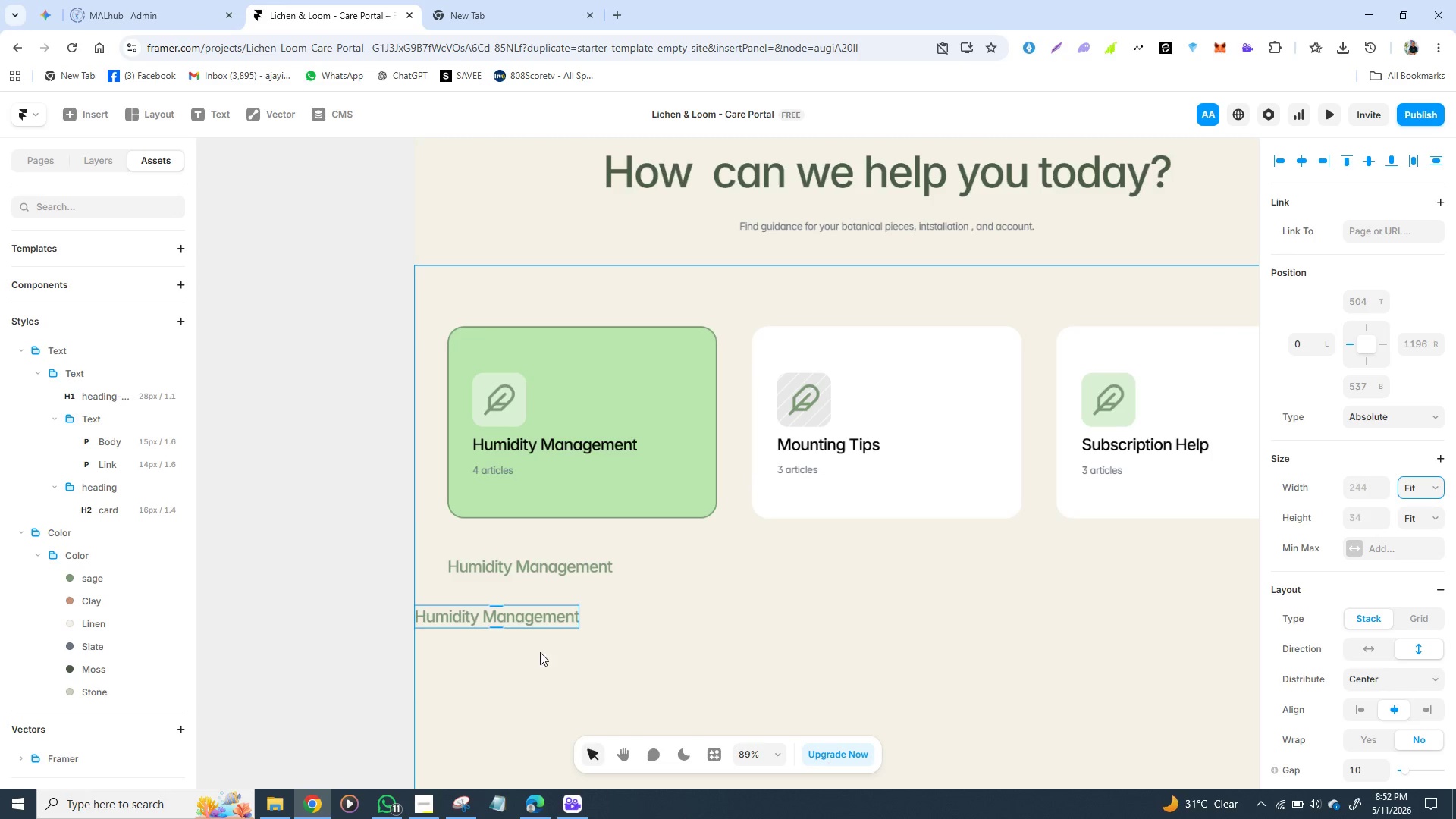 
left_click([98, 158])
 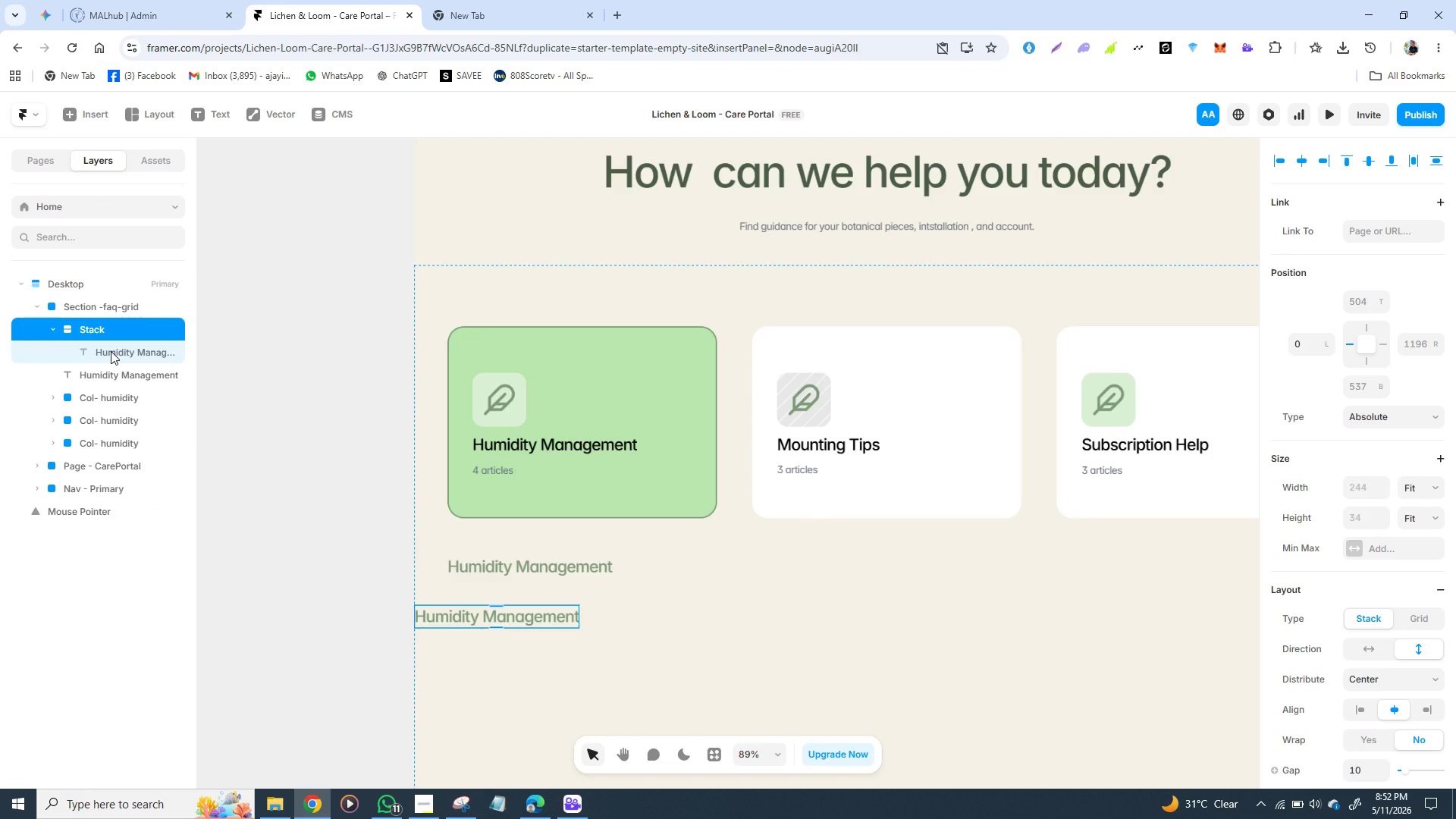 
left_click([110, 331])
 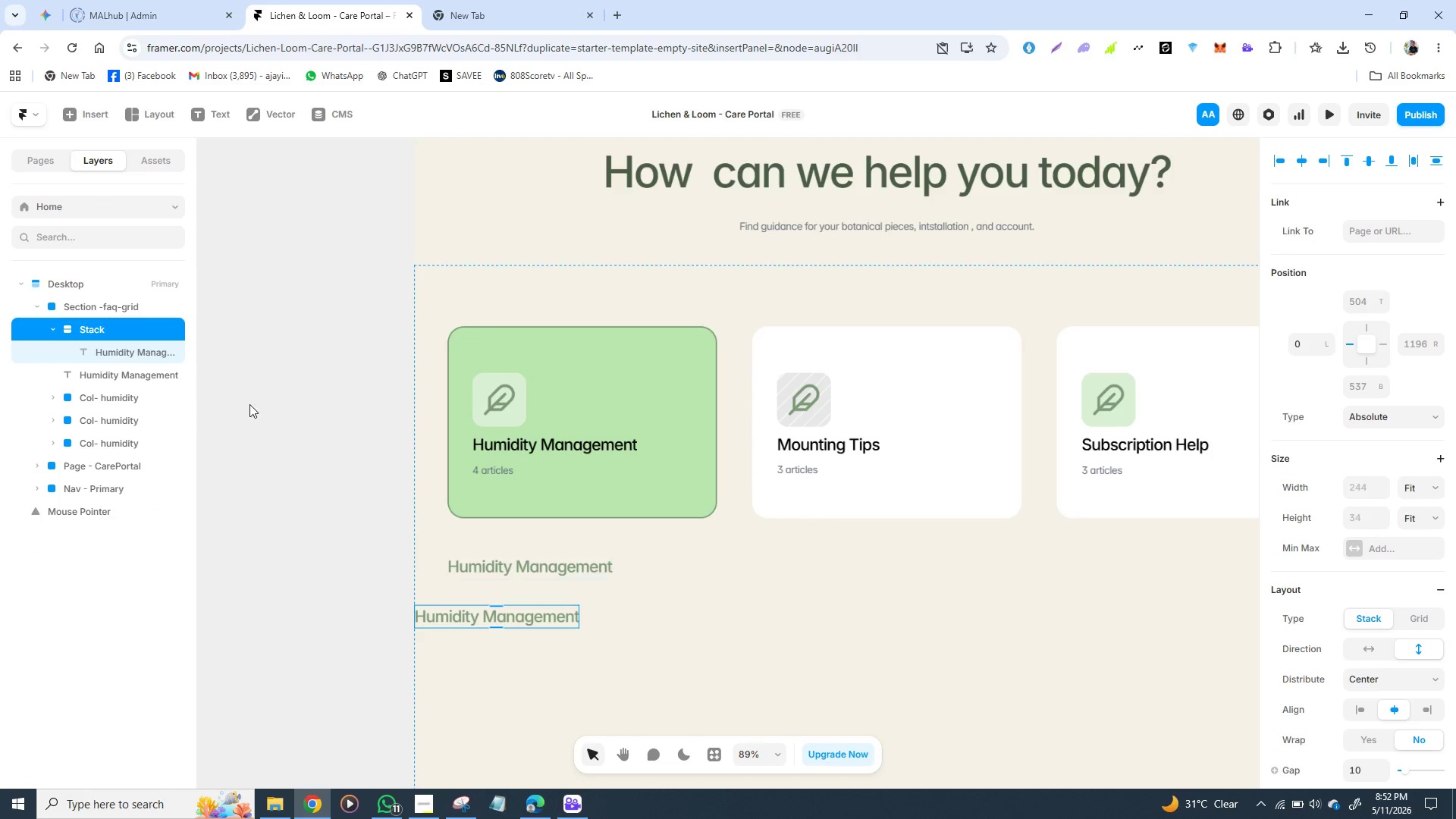 
left_click([250, 404])
 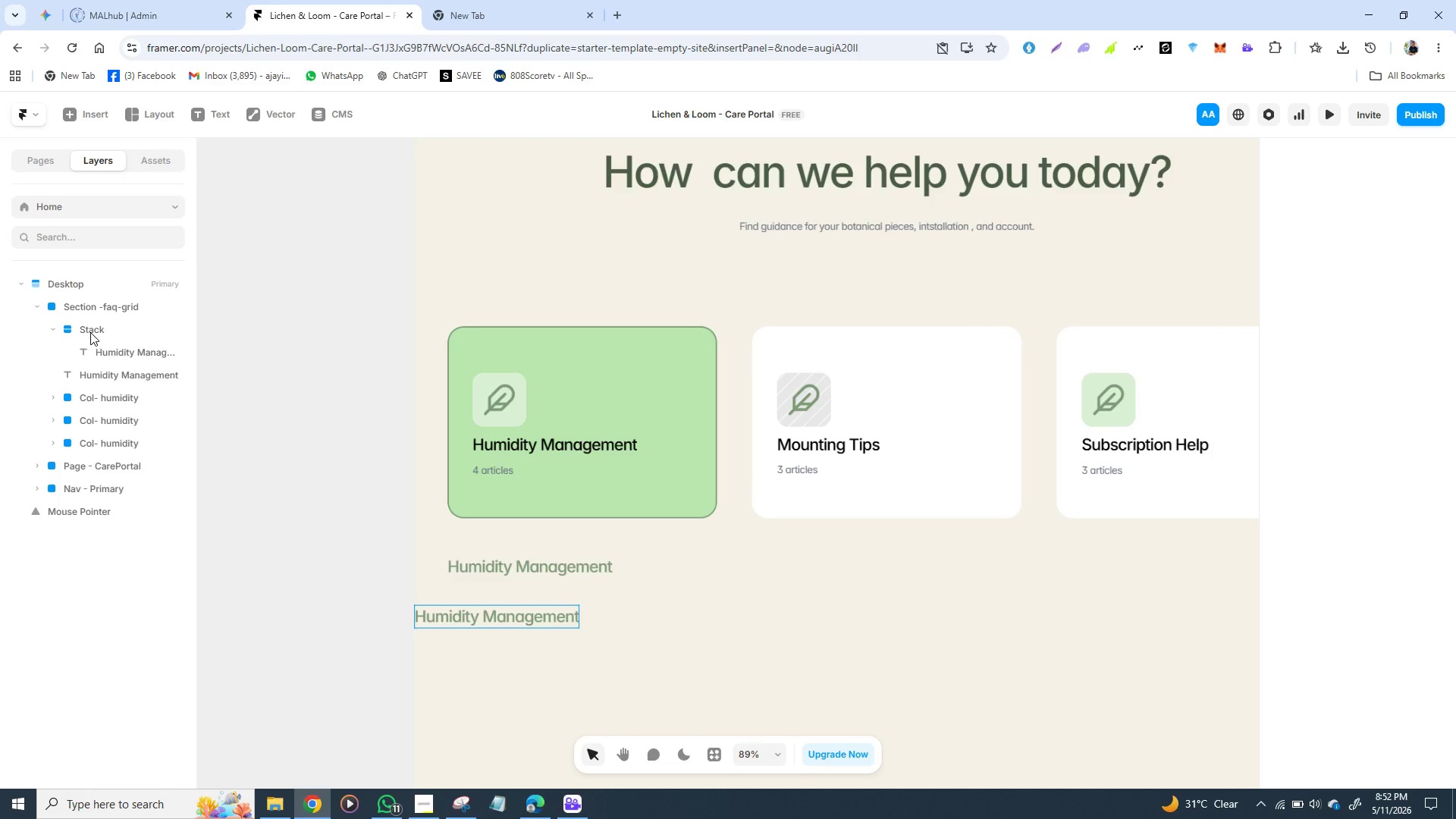 
left_click([88, 328])
 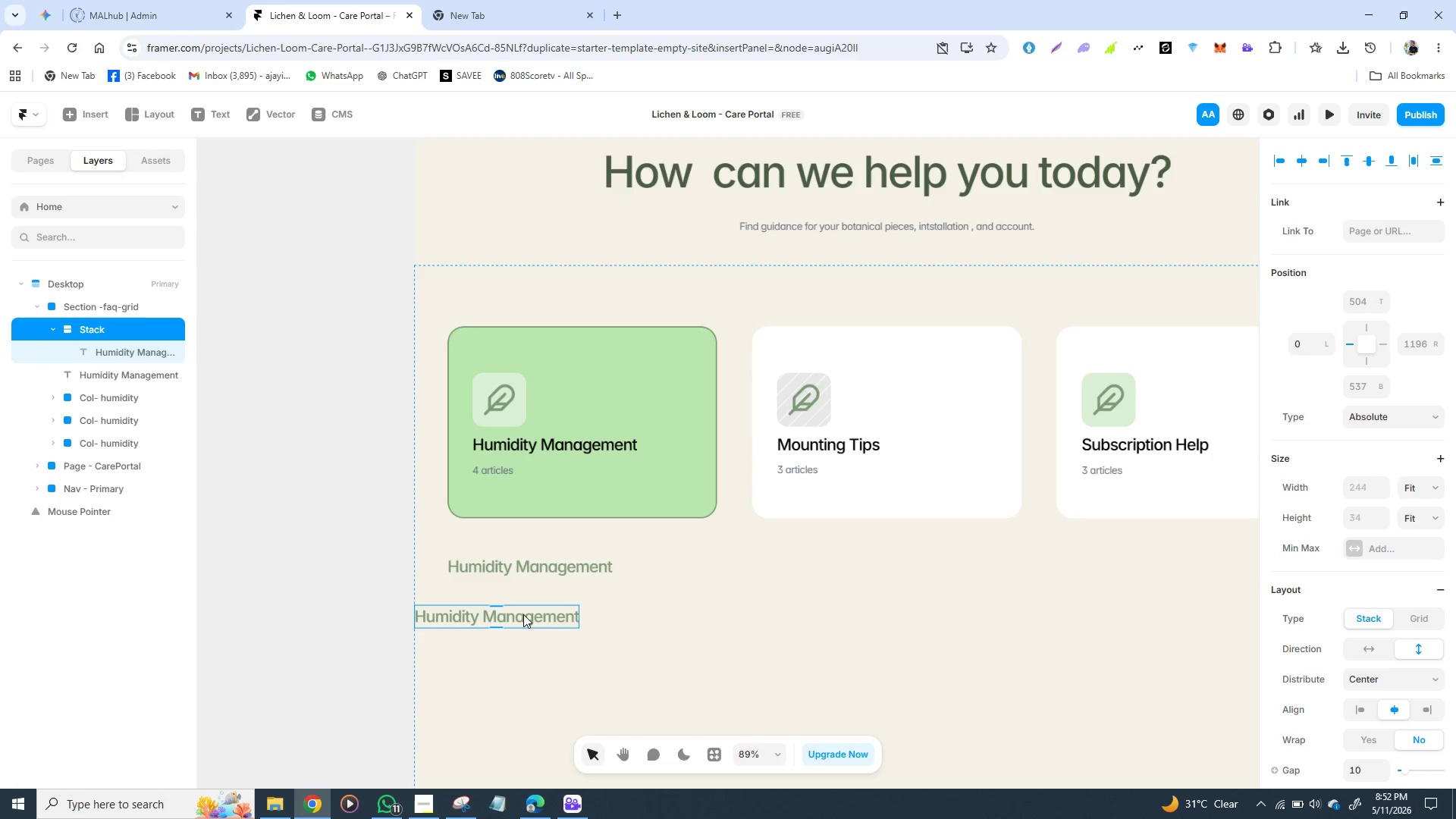 
left_click_drag(start_coordinate=[525, 614], to_coordinate=[559, 610])
 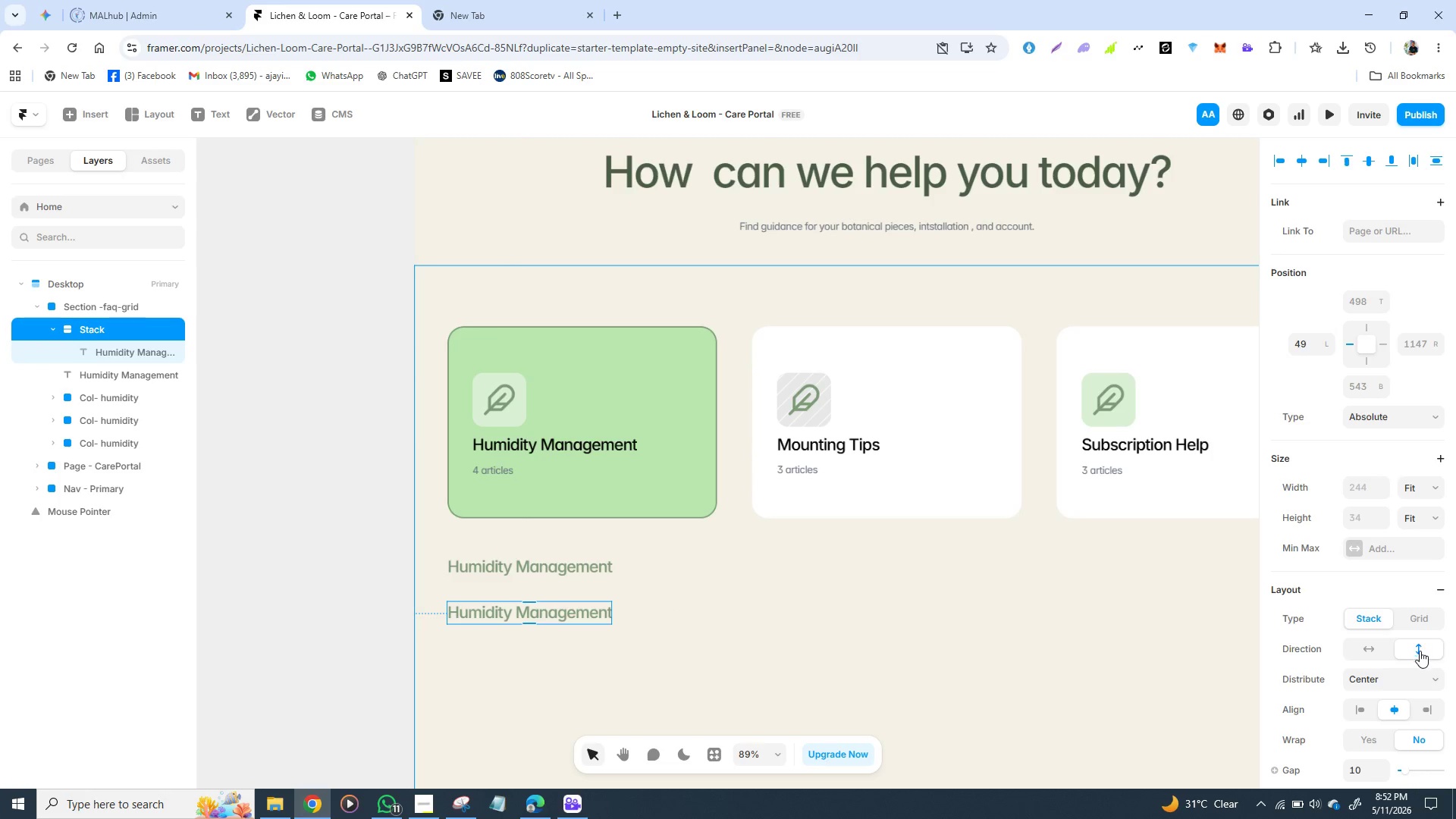 
mouse_move([1348, 682])
 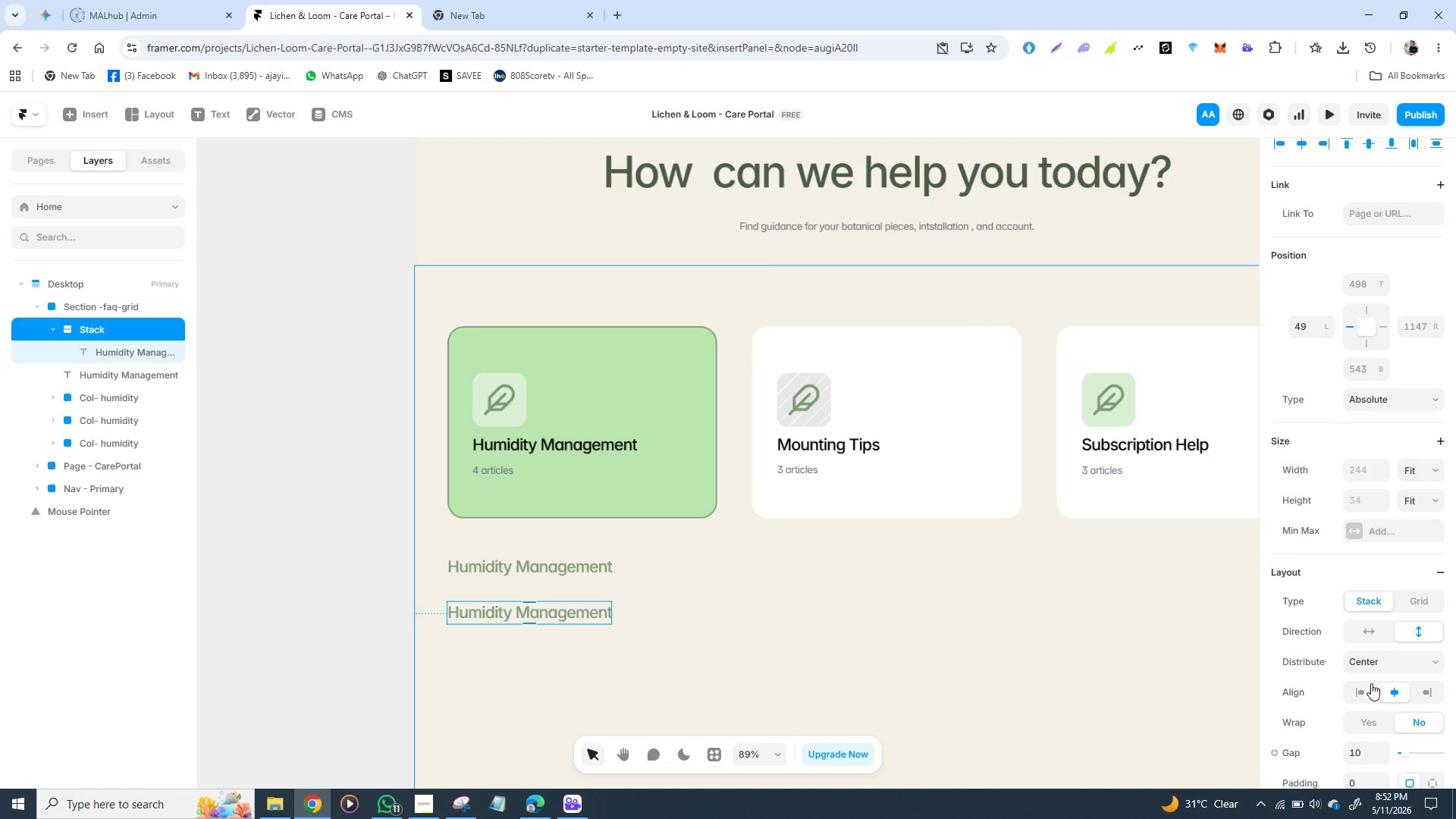 
scroll: coordinate [1371, 683], scroll_direction: down, amount: 1.0
 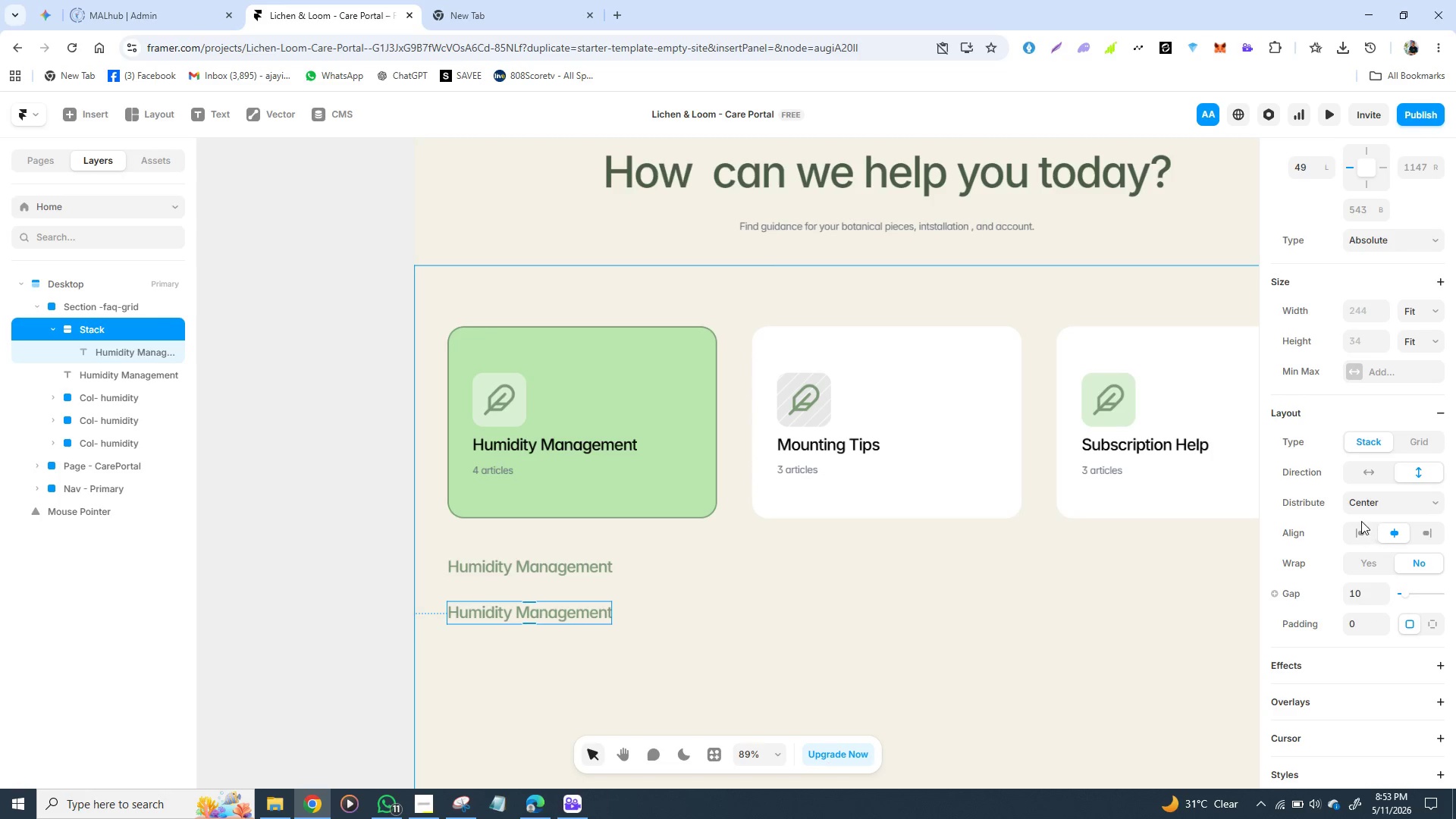 
wait(6.03)
 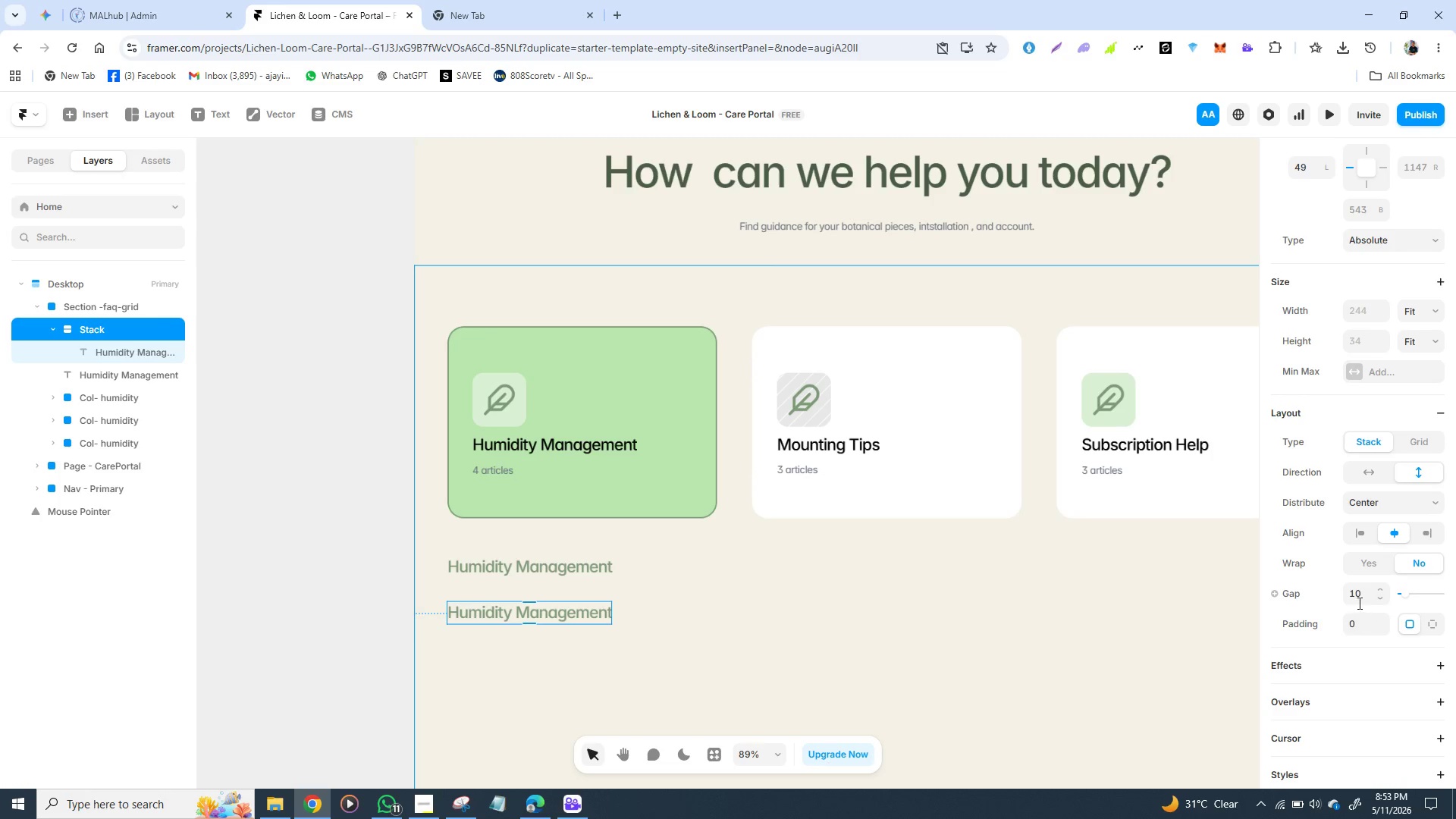 
left_click([1360, 529])
 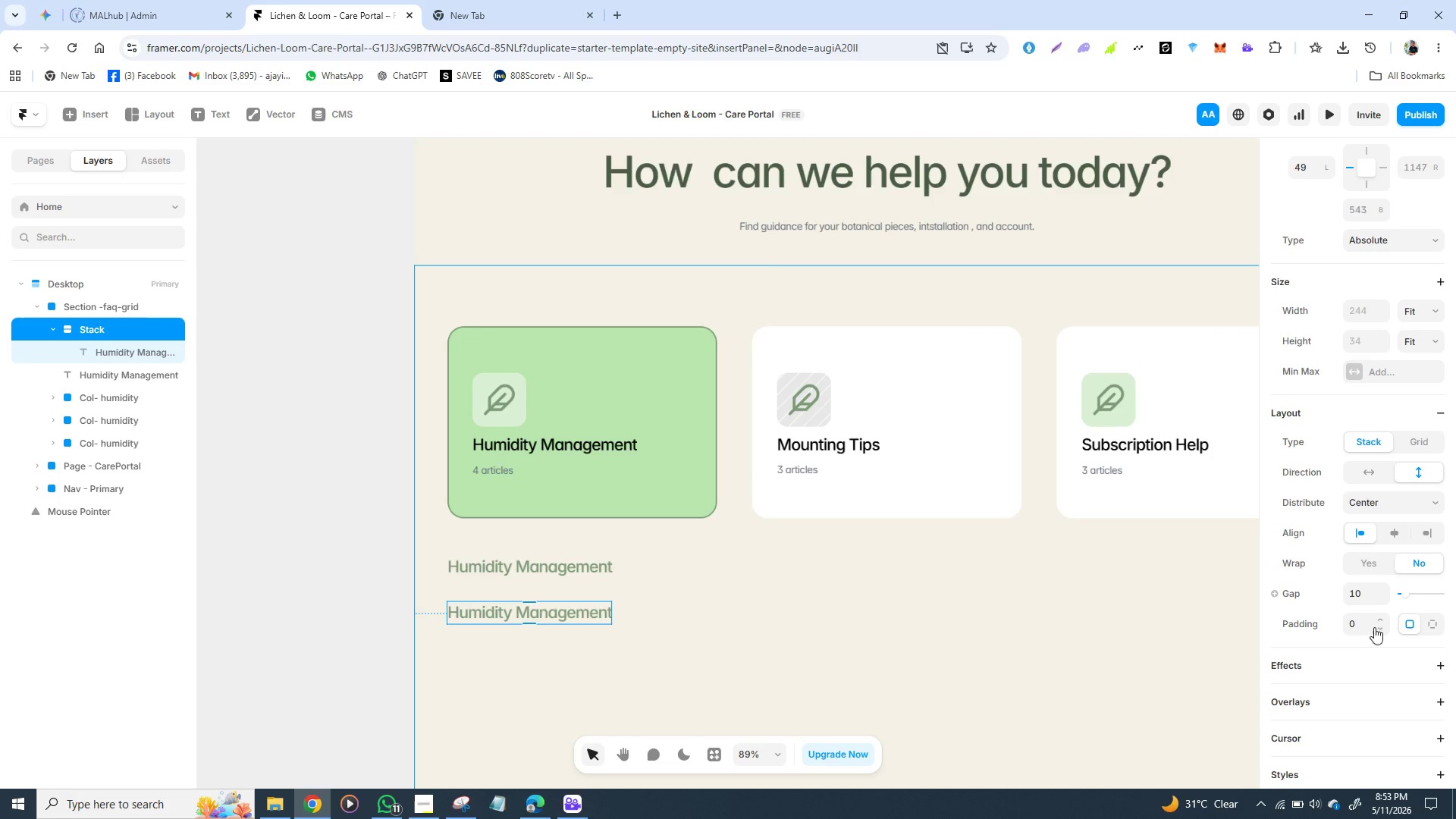 
wait(6.7)
 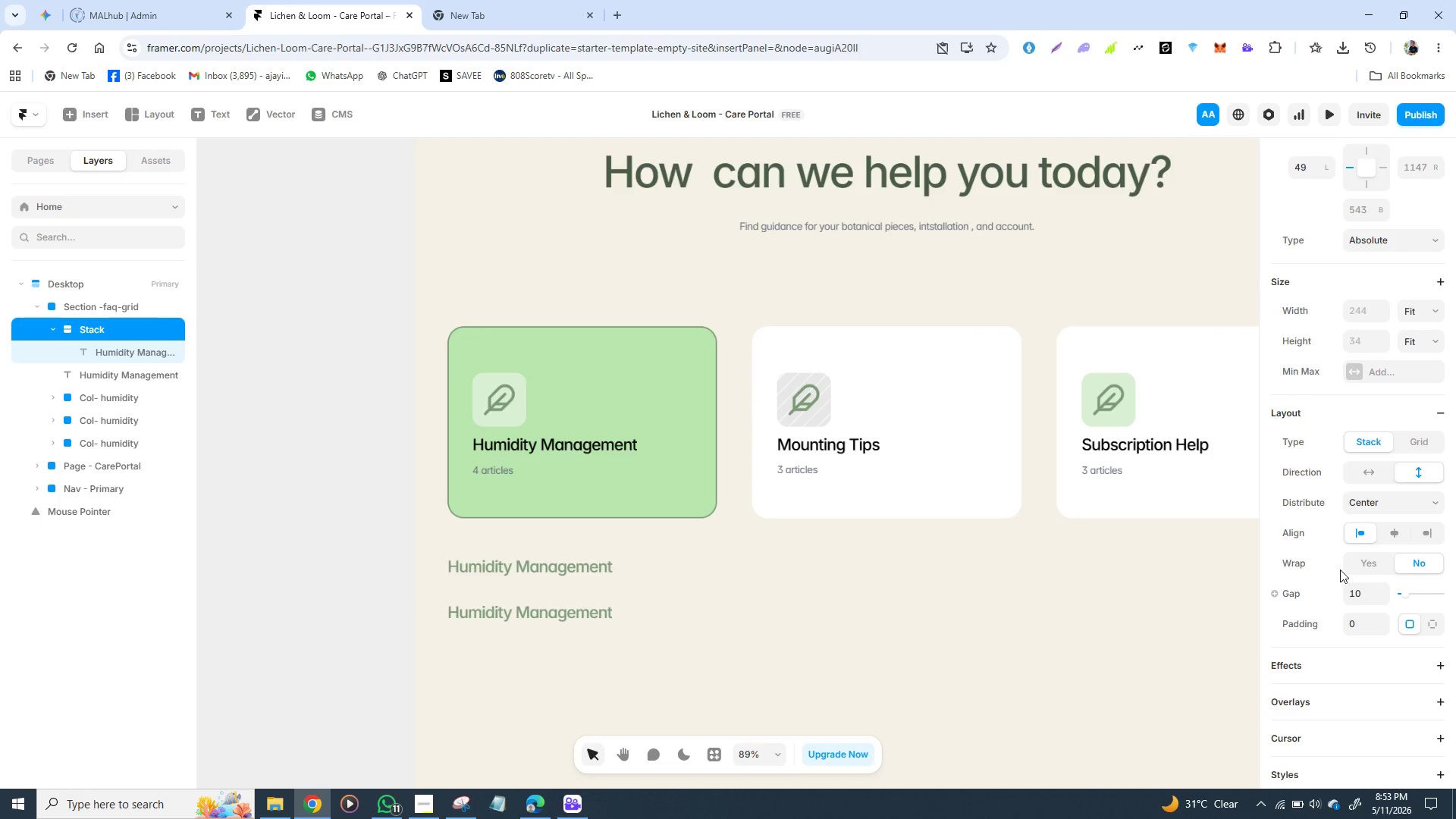 
left_click([1357, 622])
 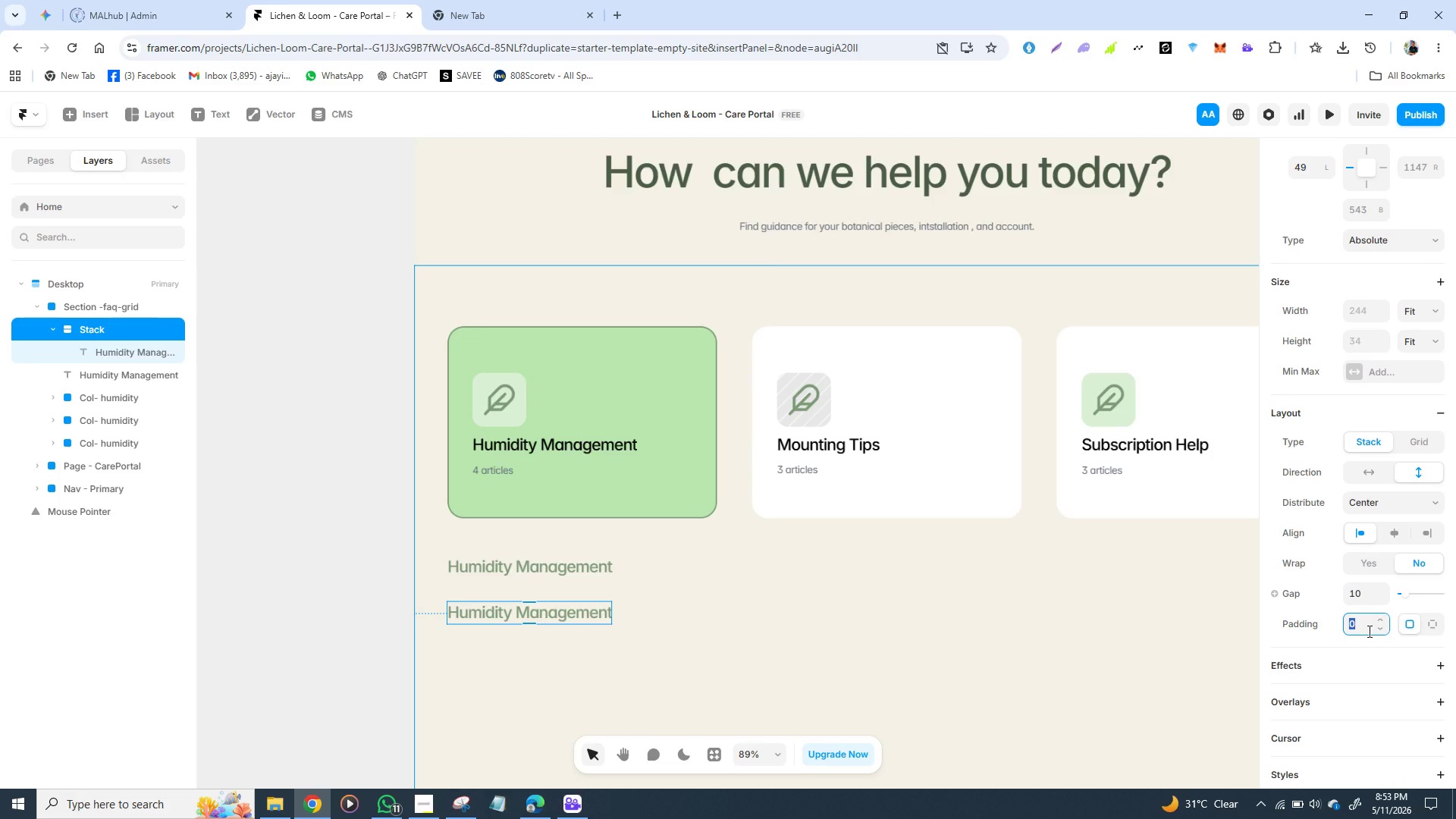 
type(10)
 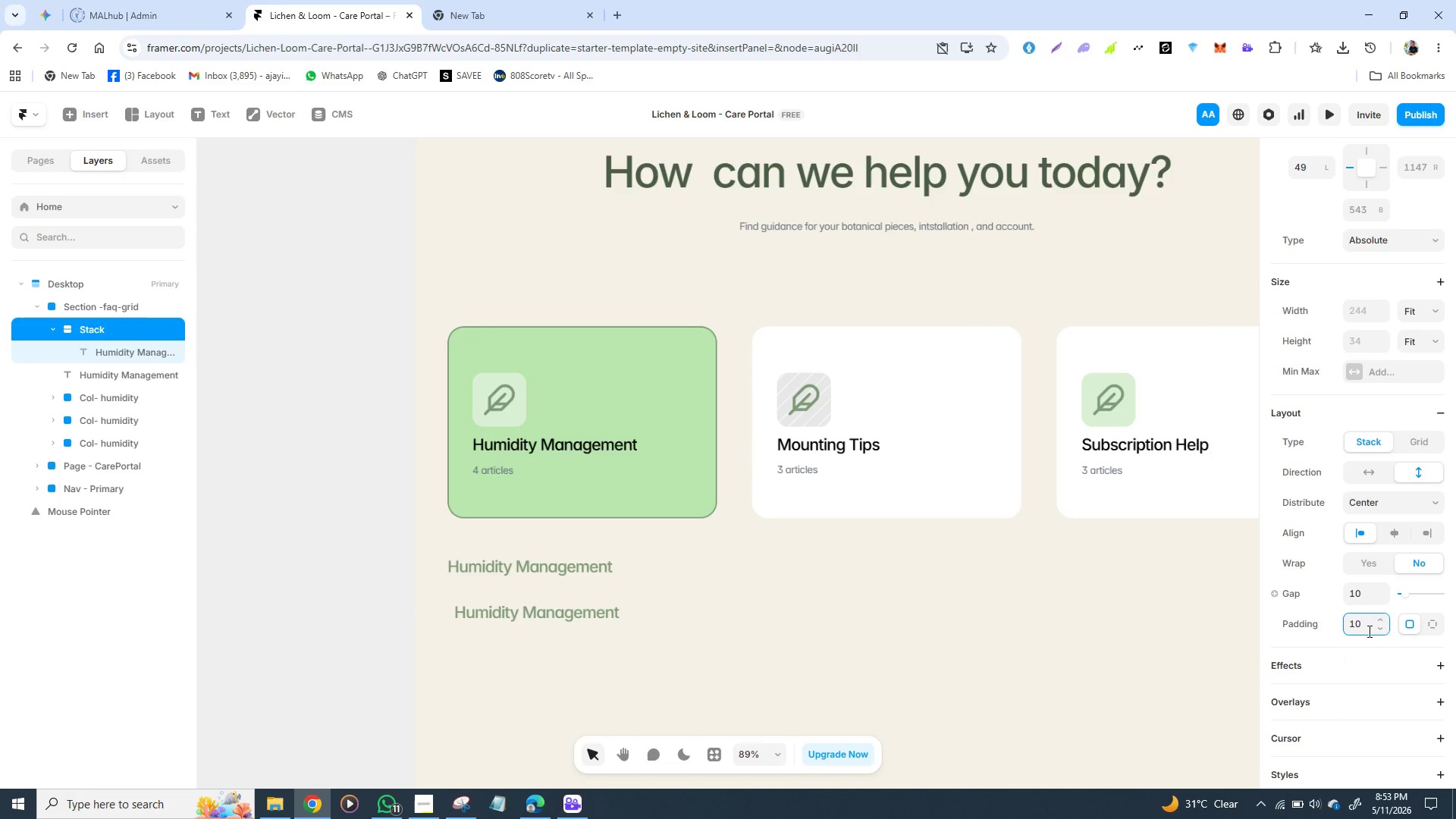 
key(Enter)
 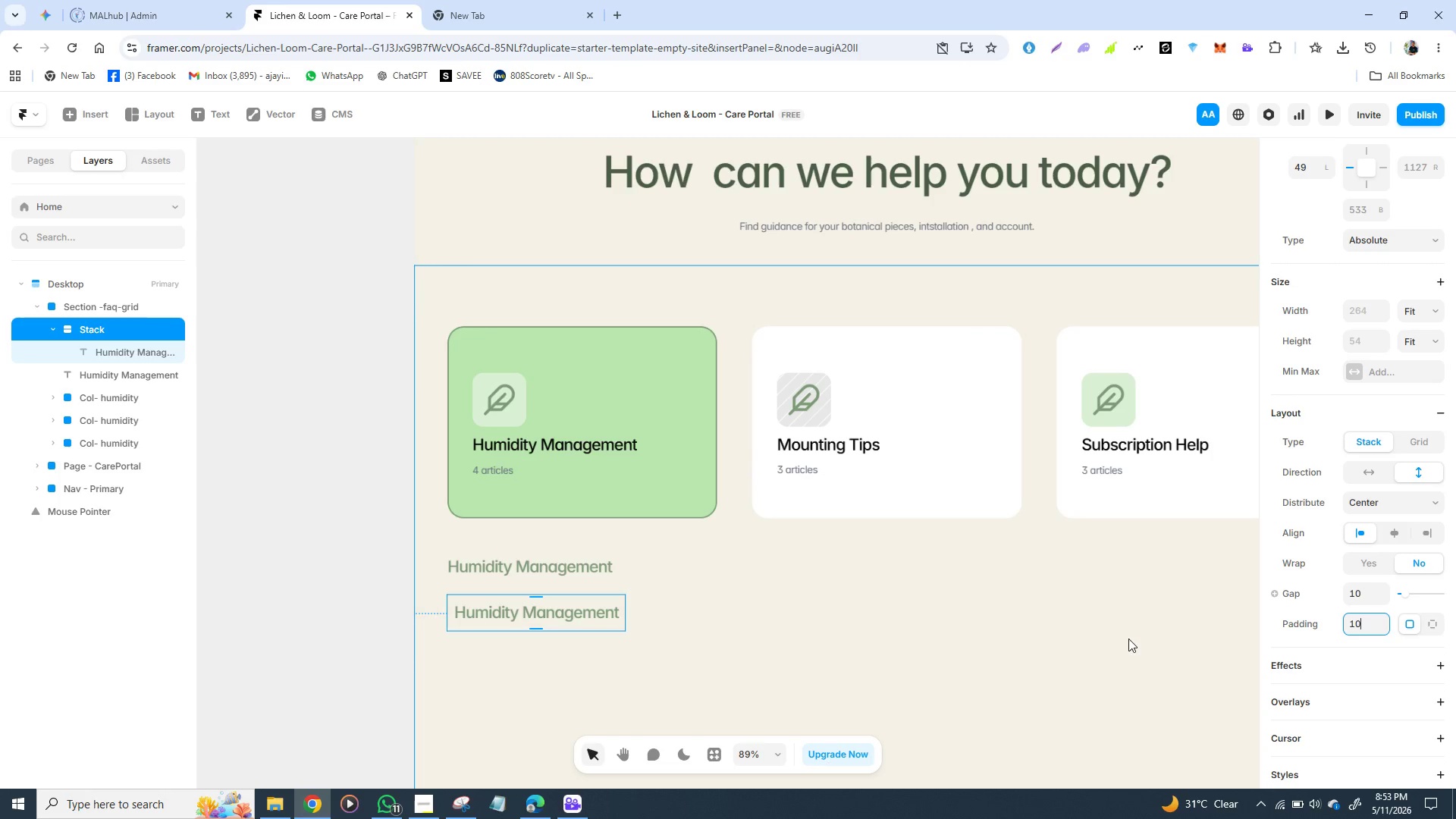 
wait(6.12)
 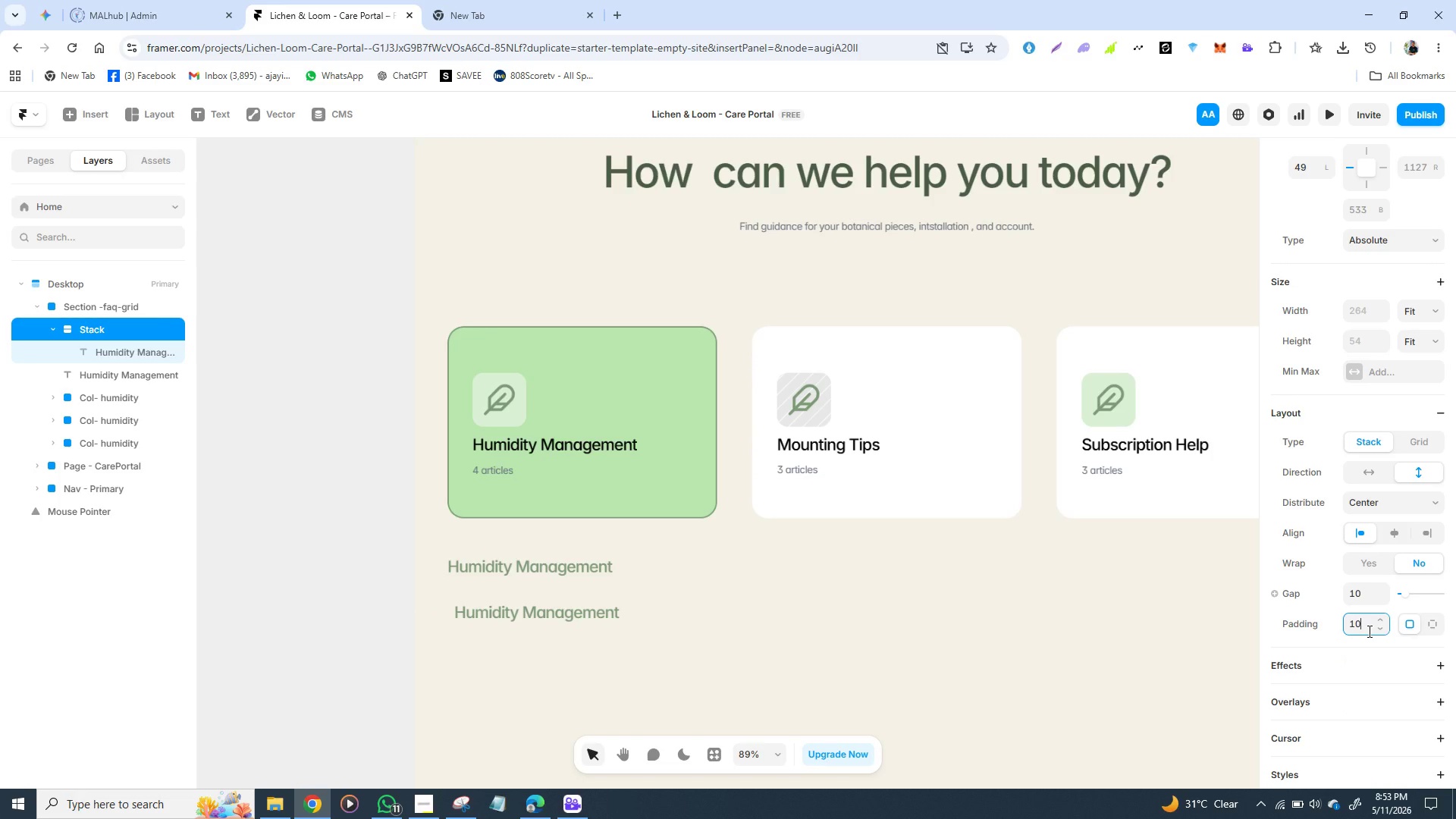 
left_click([1436, 624])
 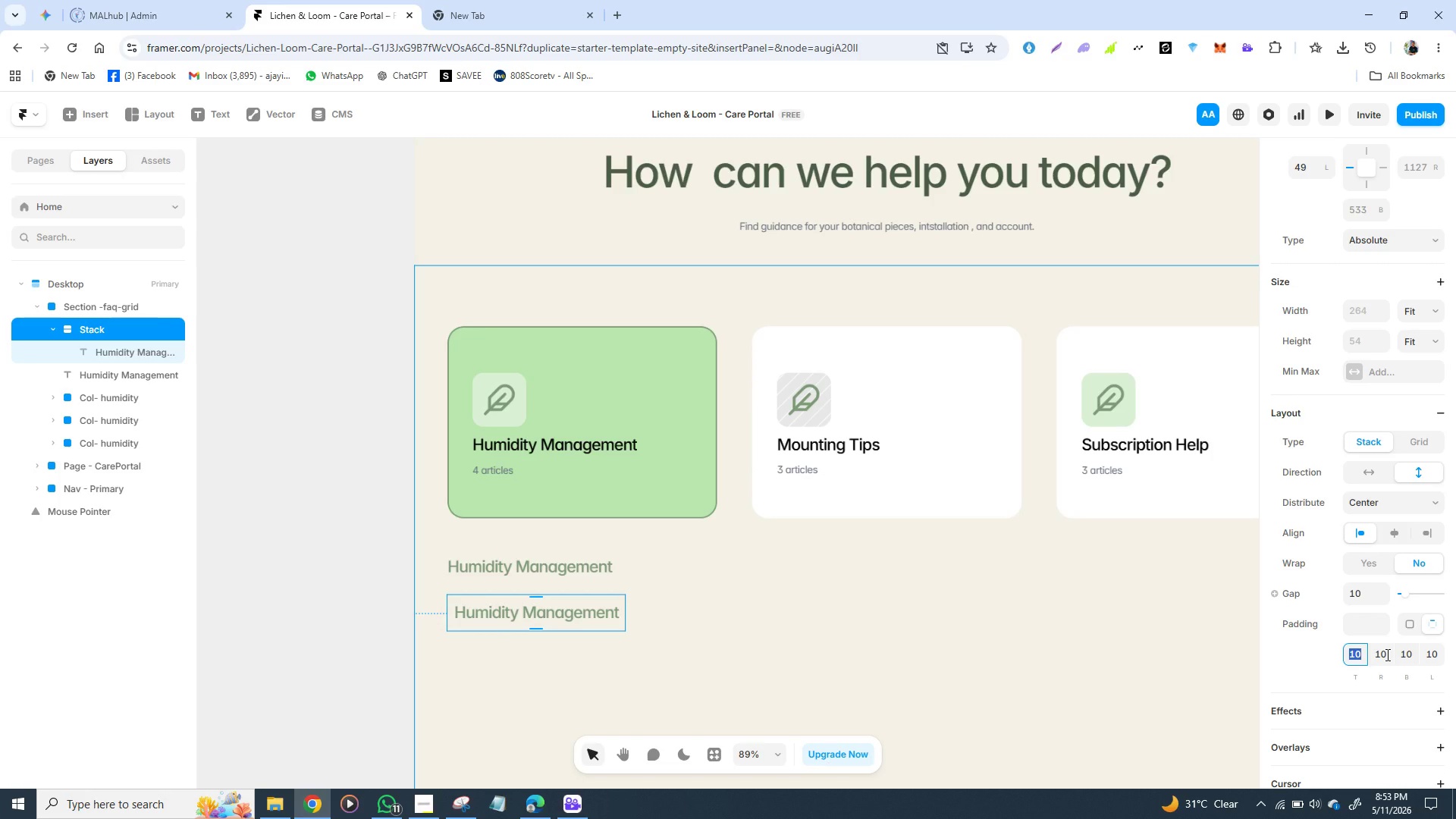 
left_click([1386, 654])
 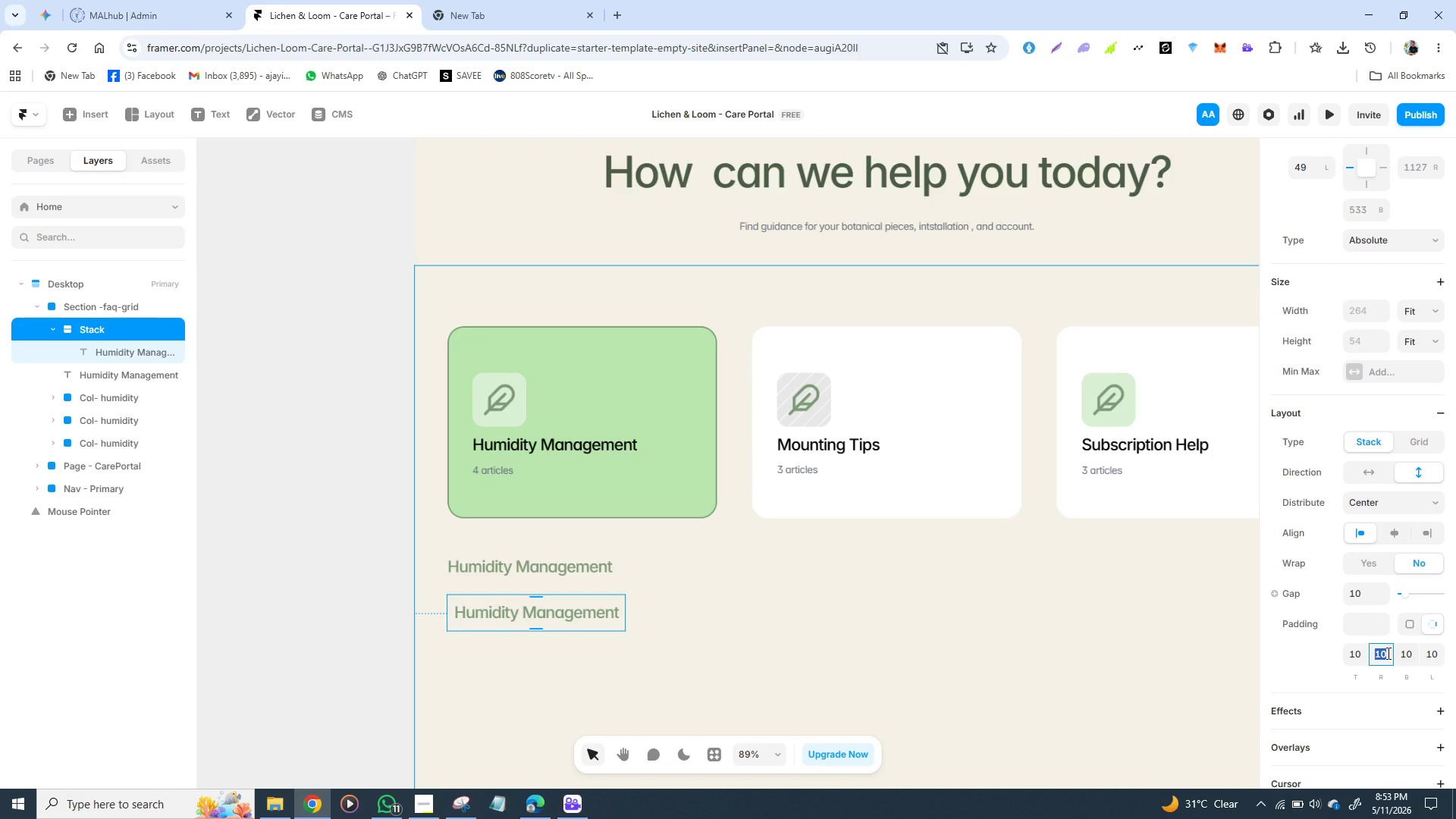 
type(100)
 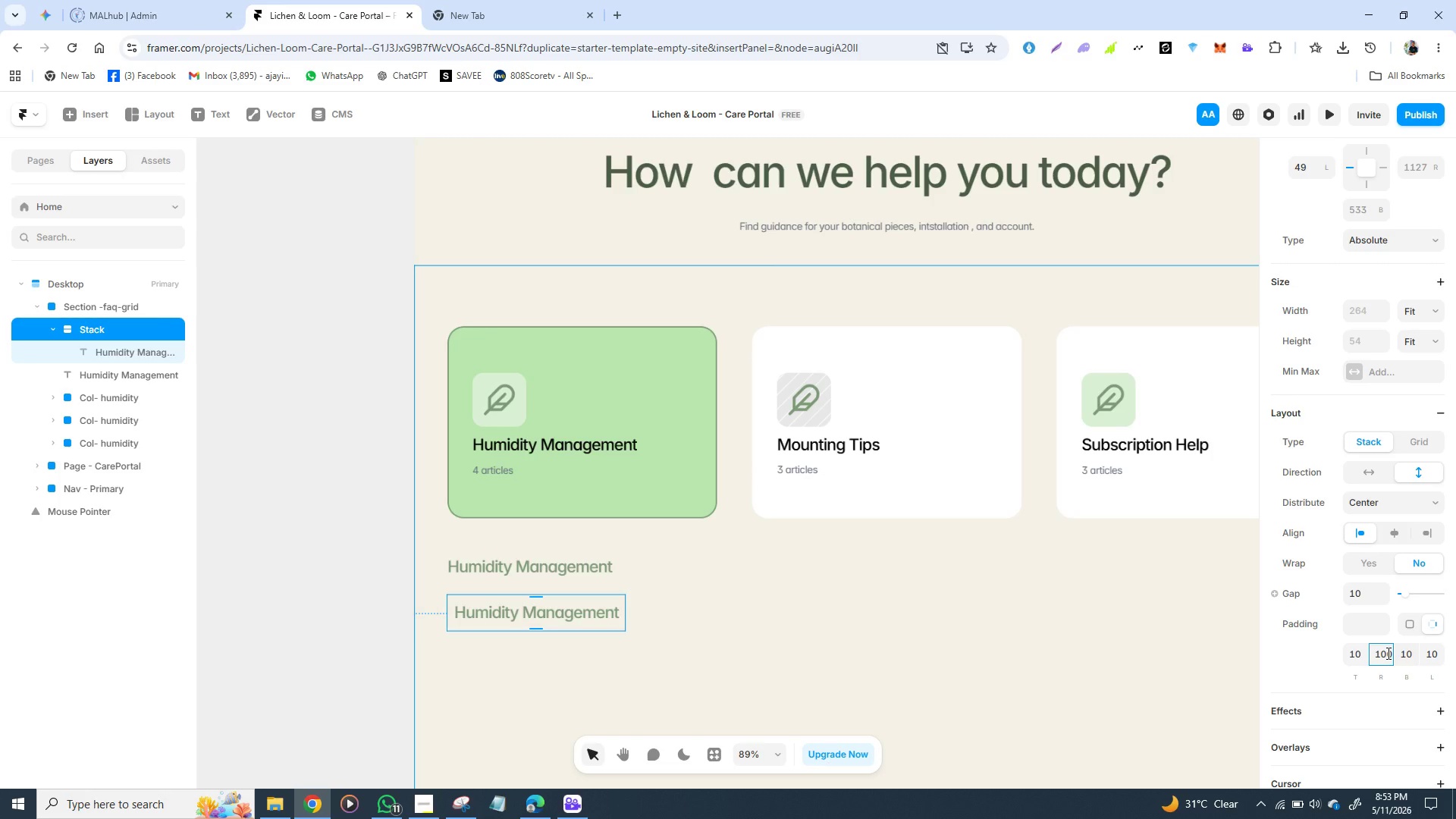 
key(Enter)
 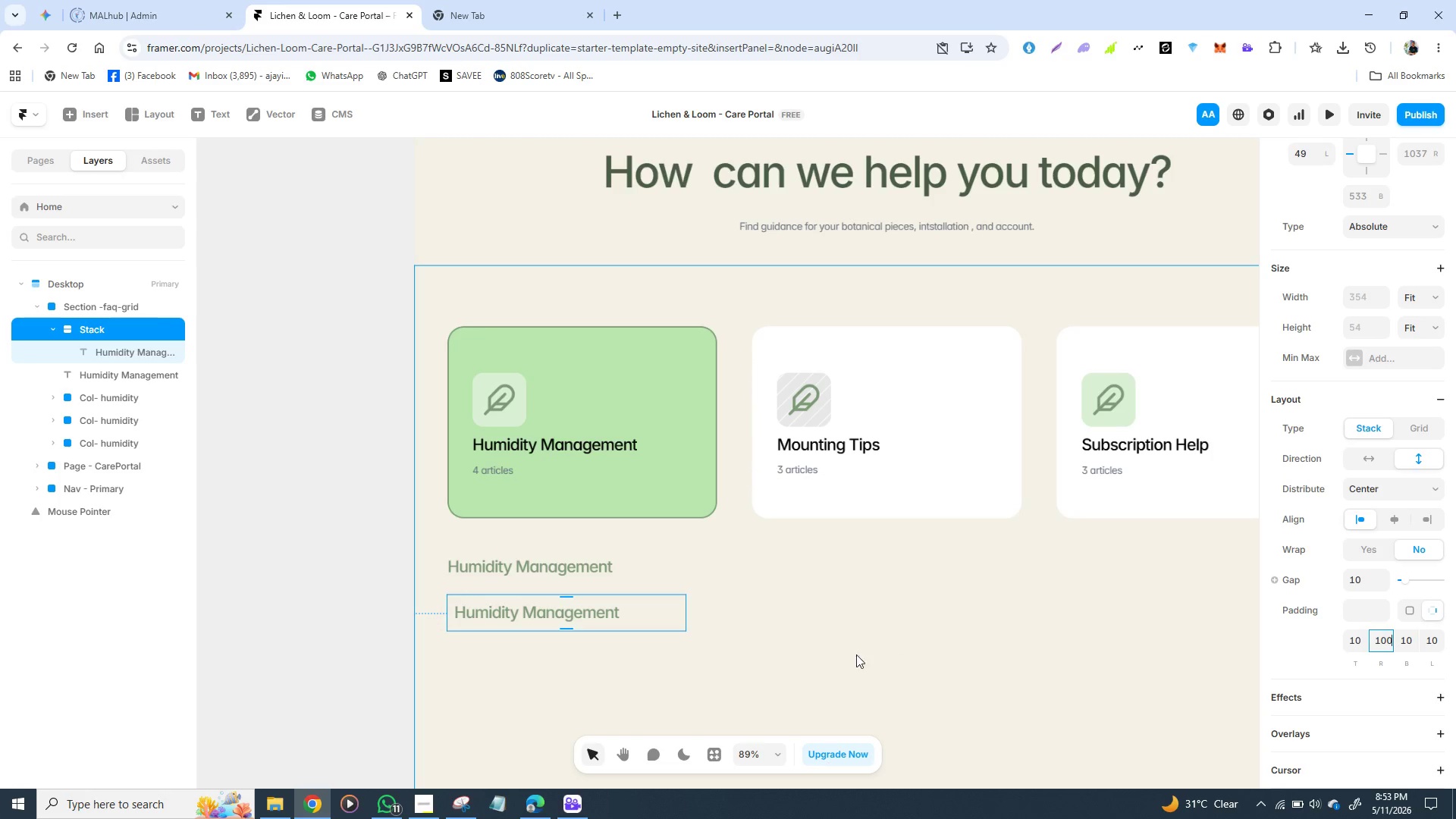 
left_click([654, 616])
 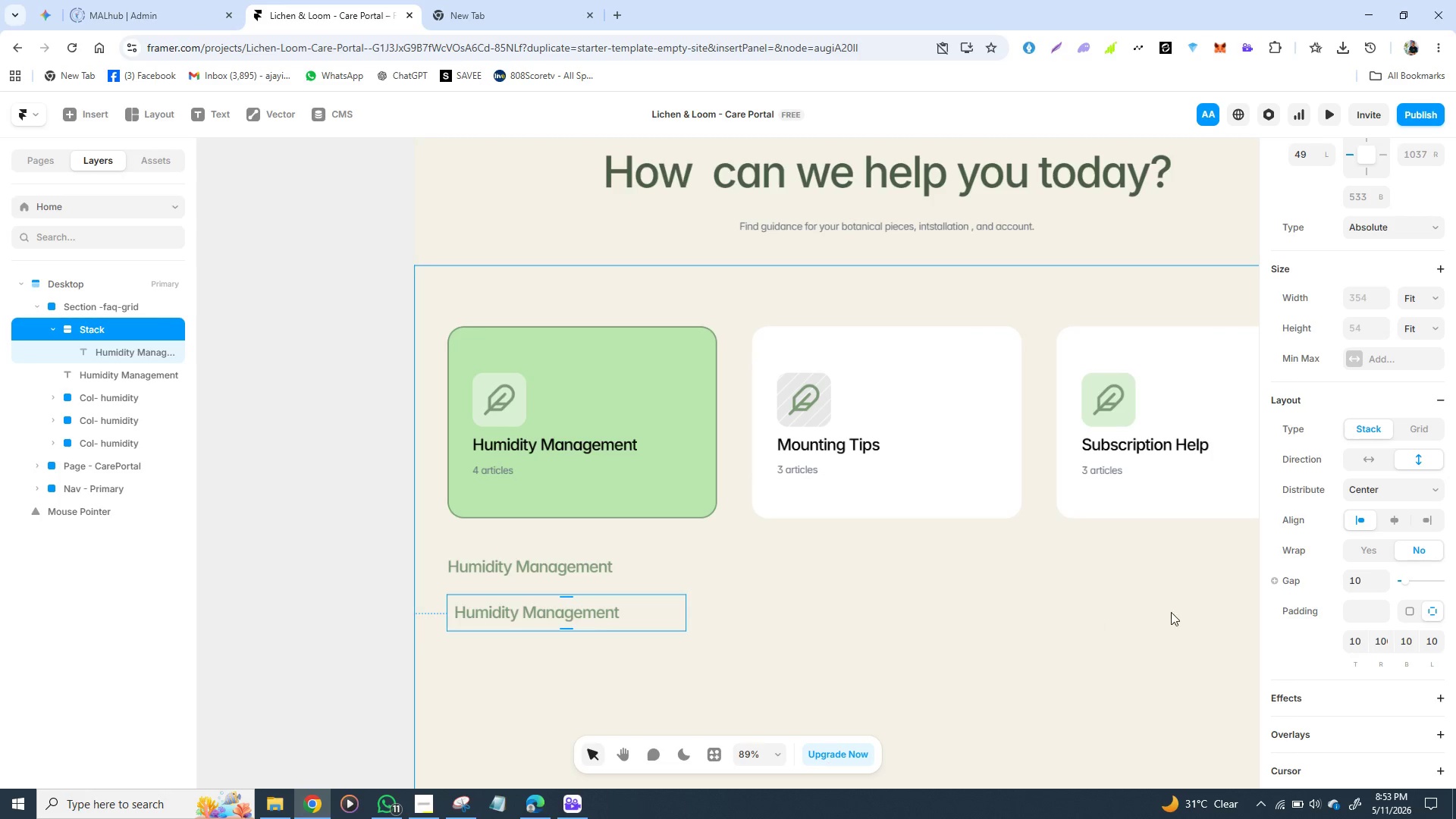 
wait(5.8)
 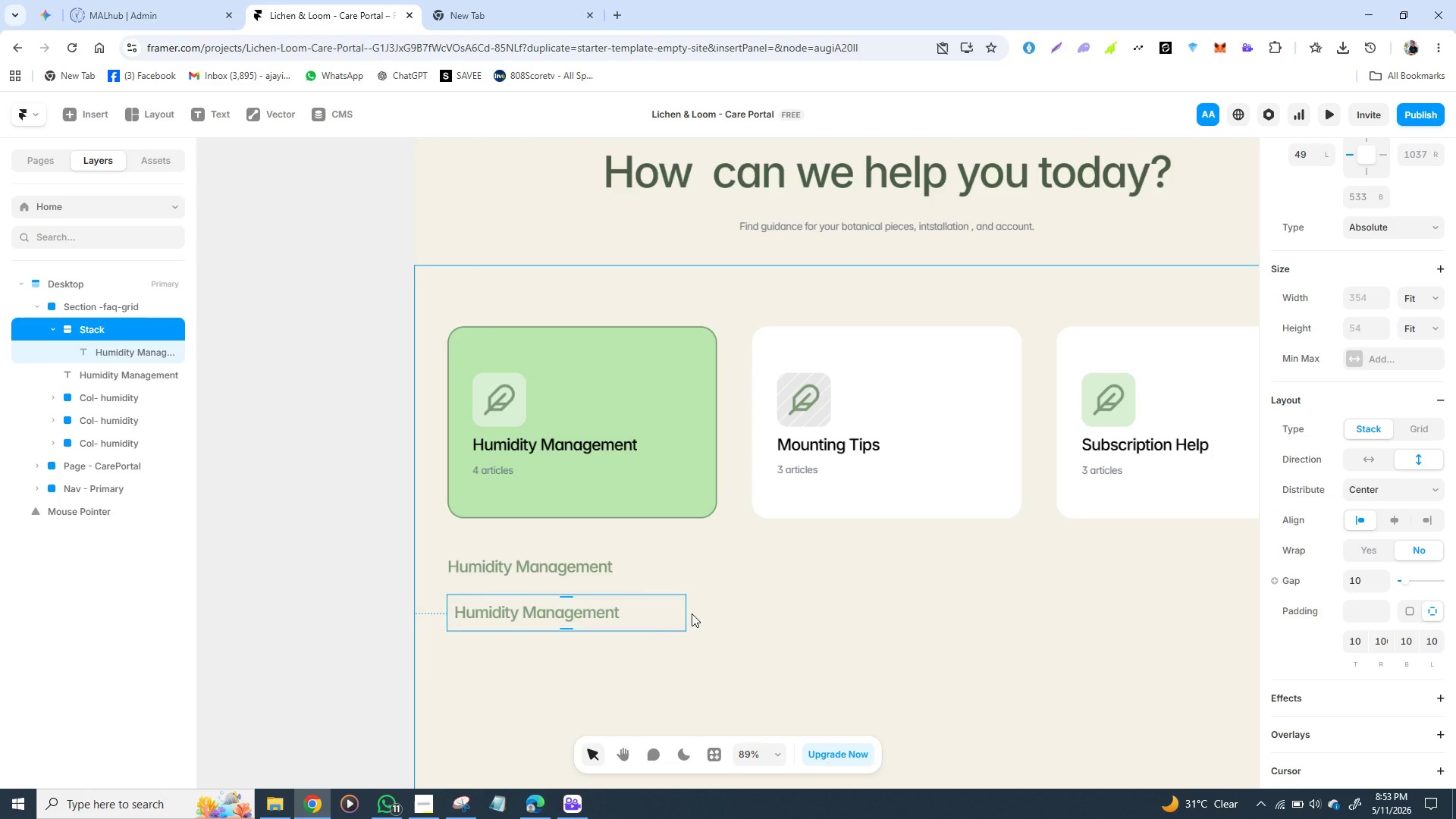 
left_click([655, 620])
 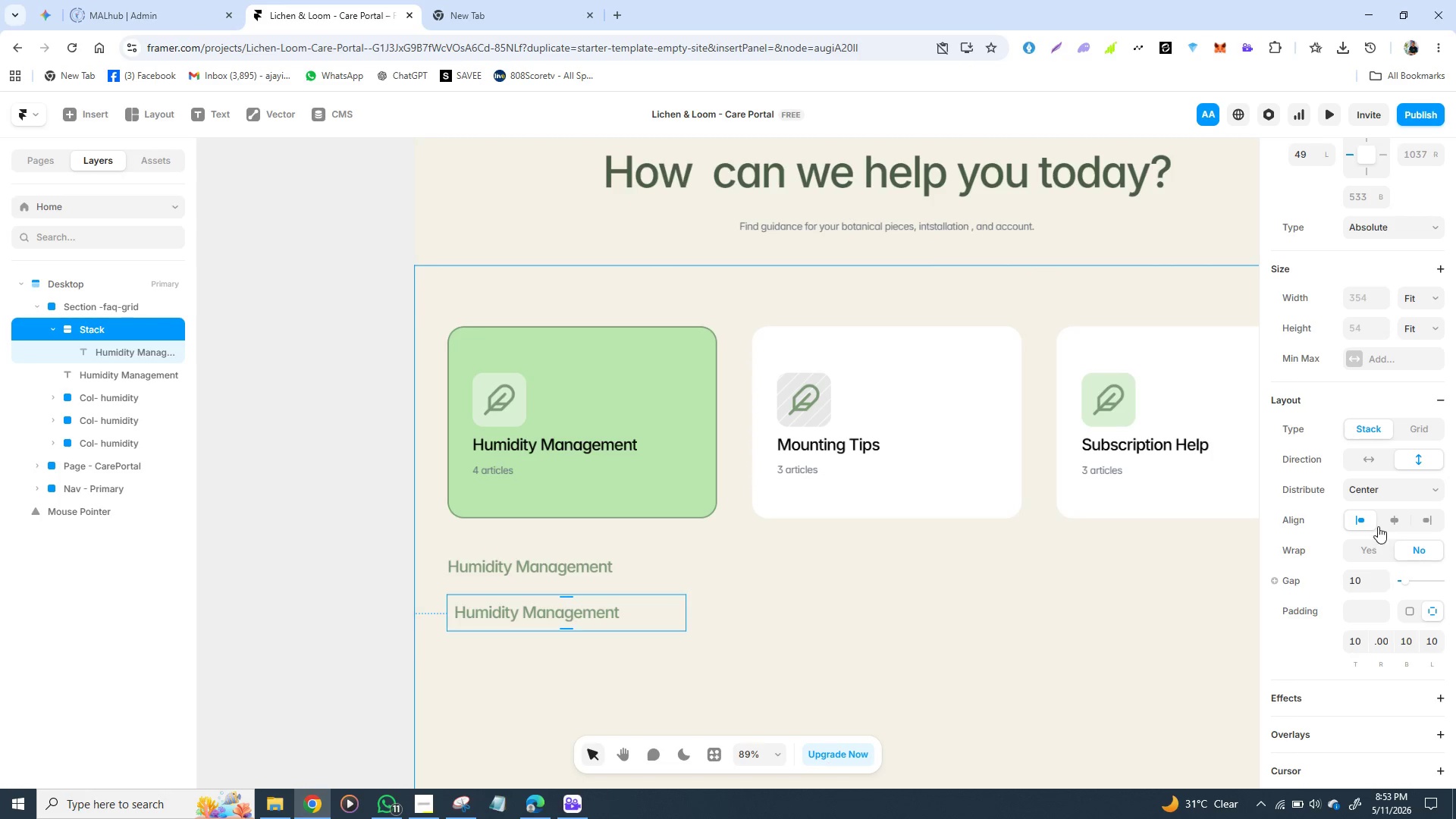 
wait(7.14)
 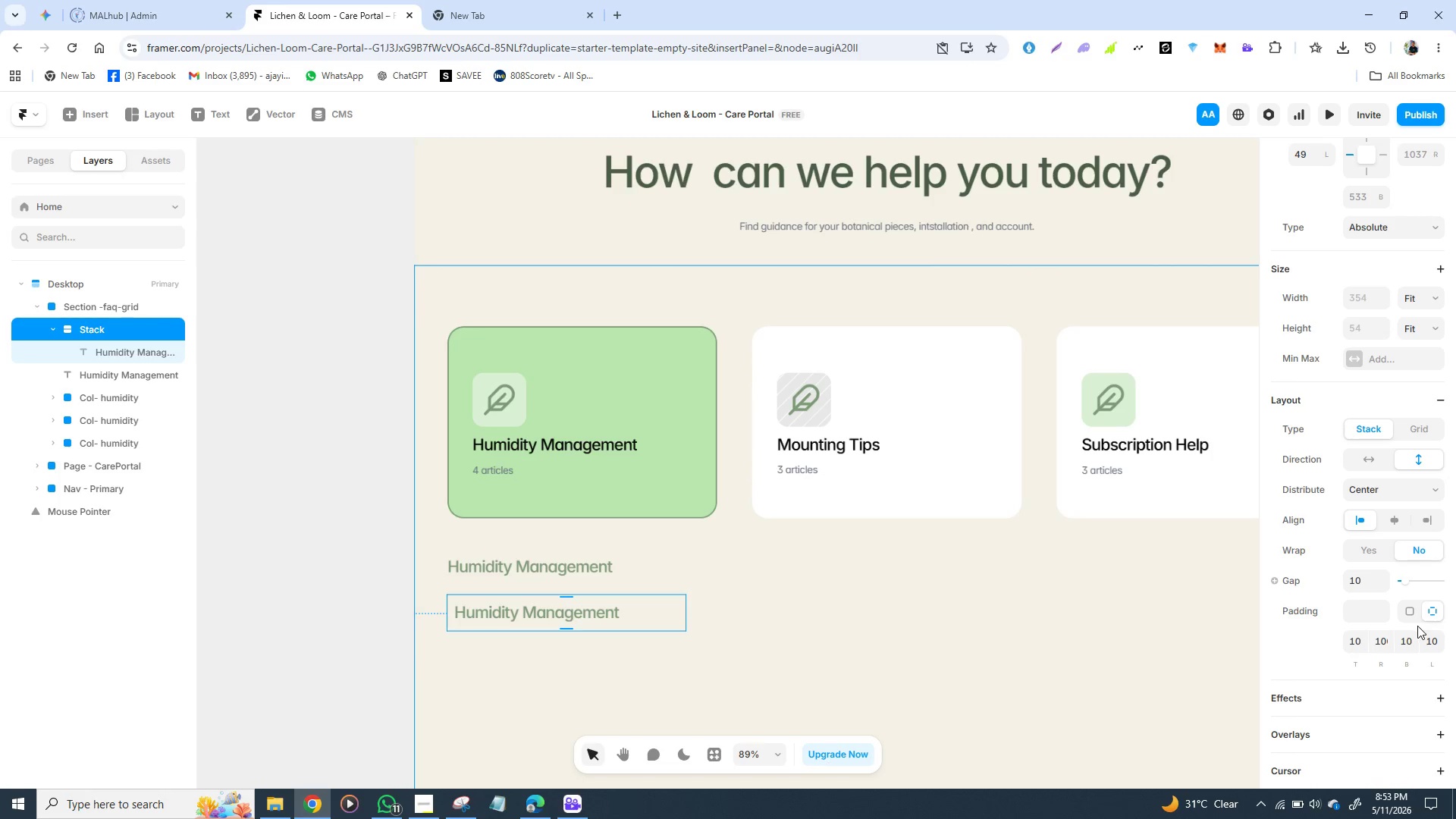 
left_click([1384, 639])
 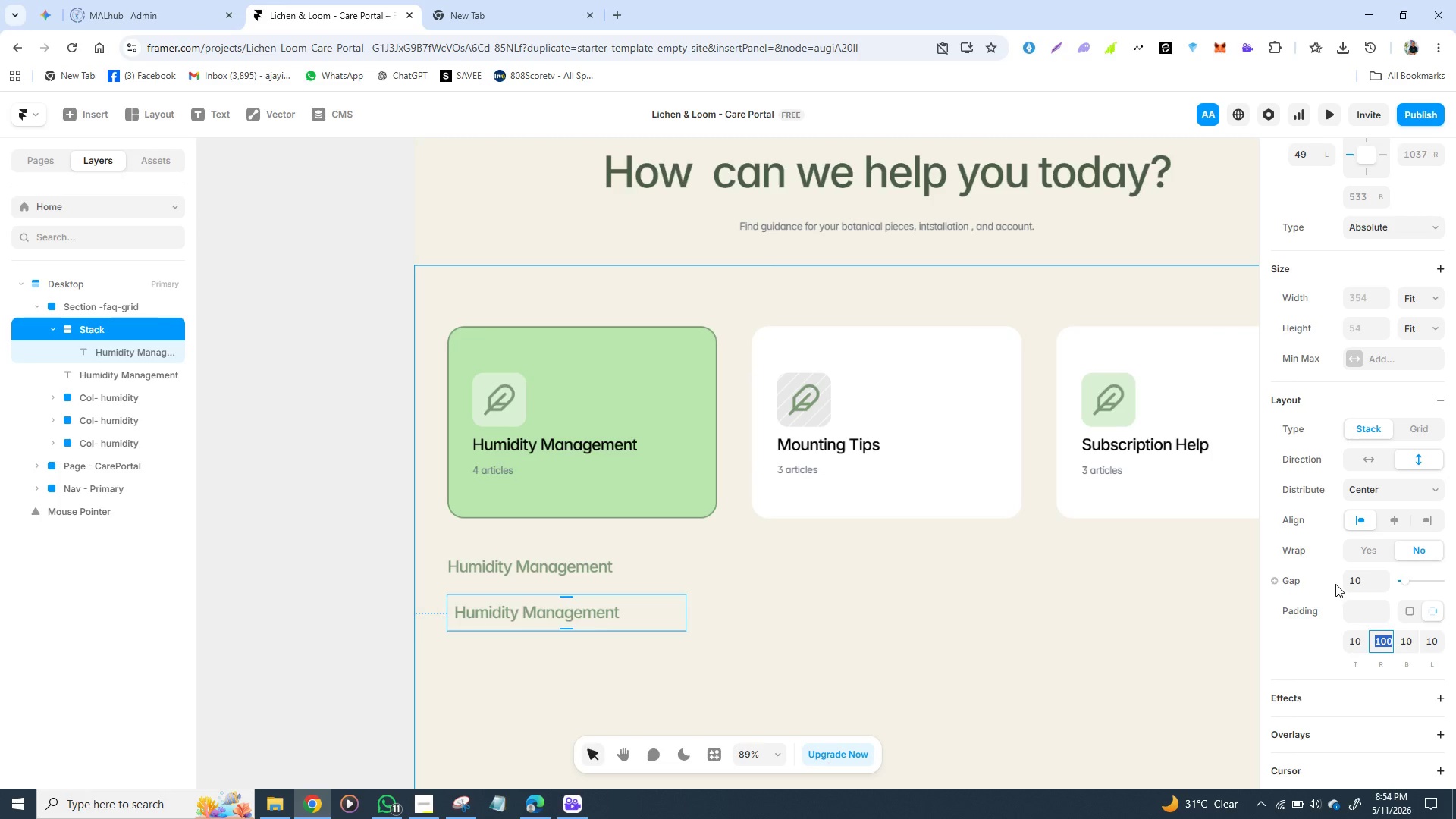 
wait(23.95)
 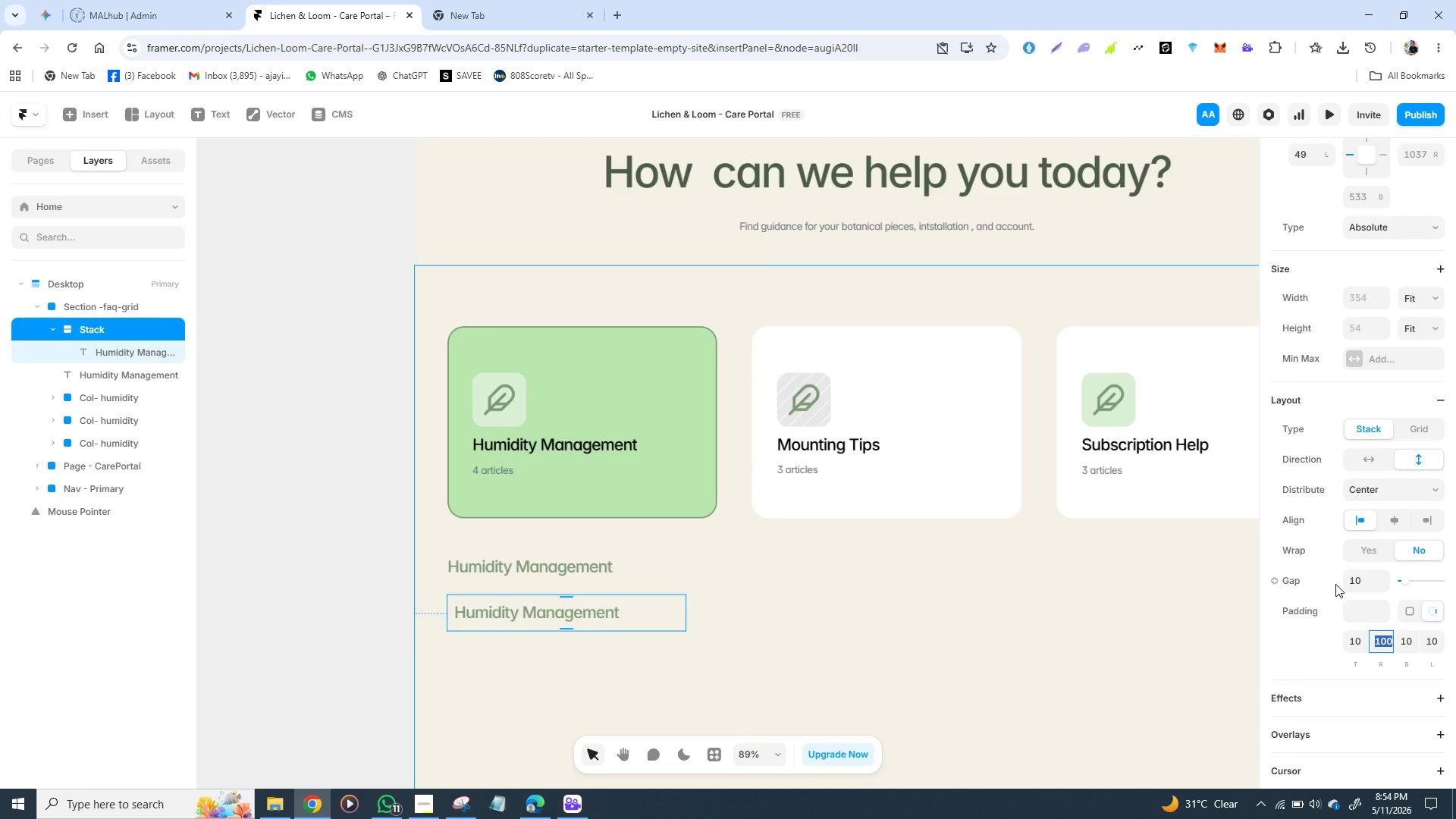 
left_click([684, 606])
 